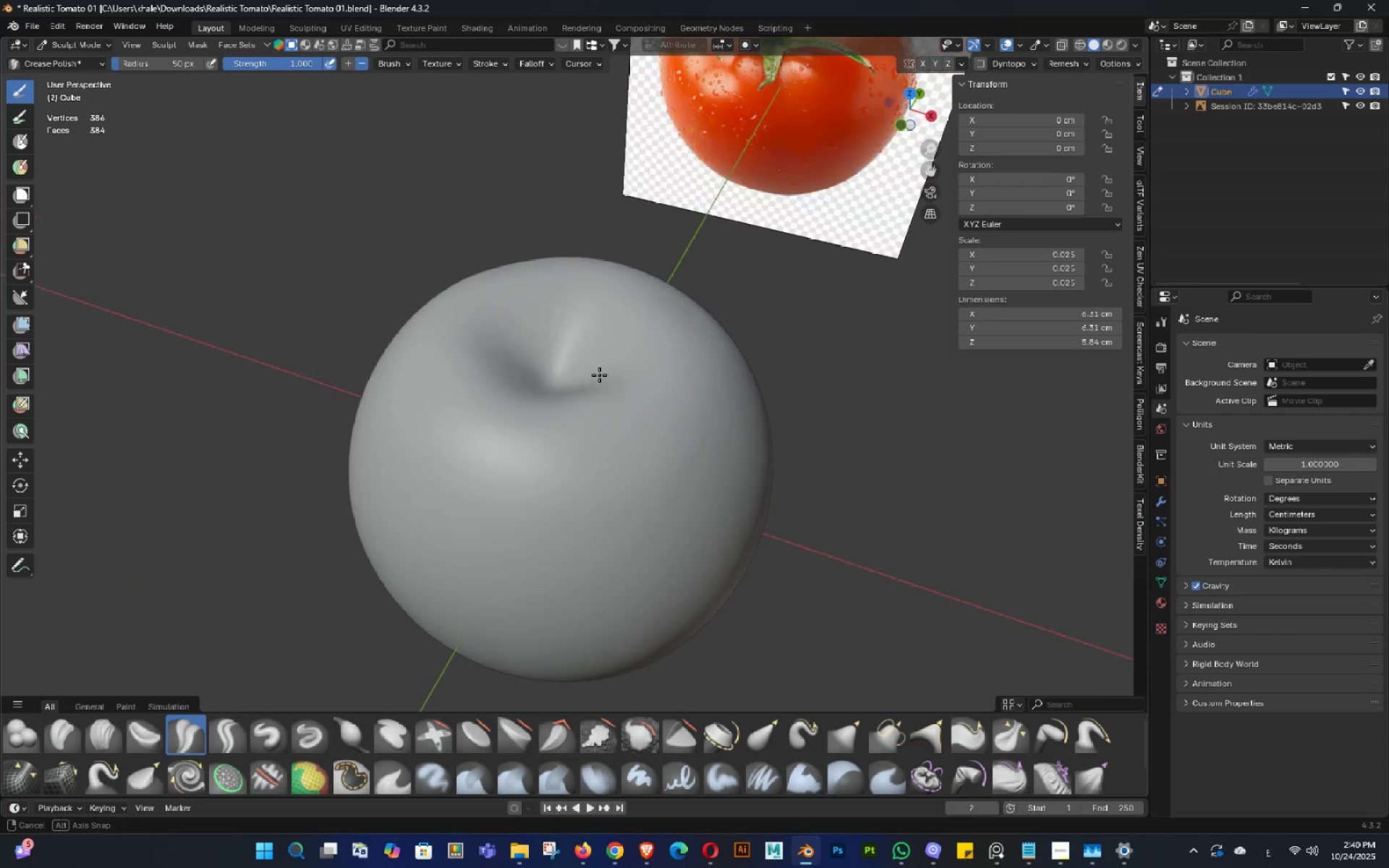 
middle_click([599, 375])
 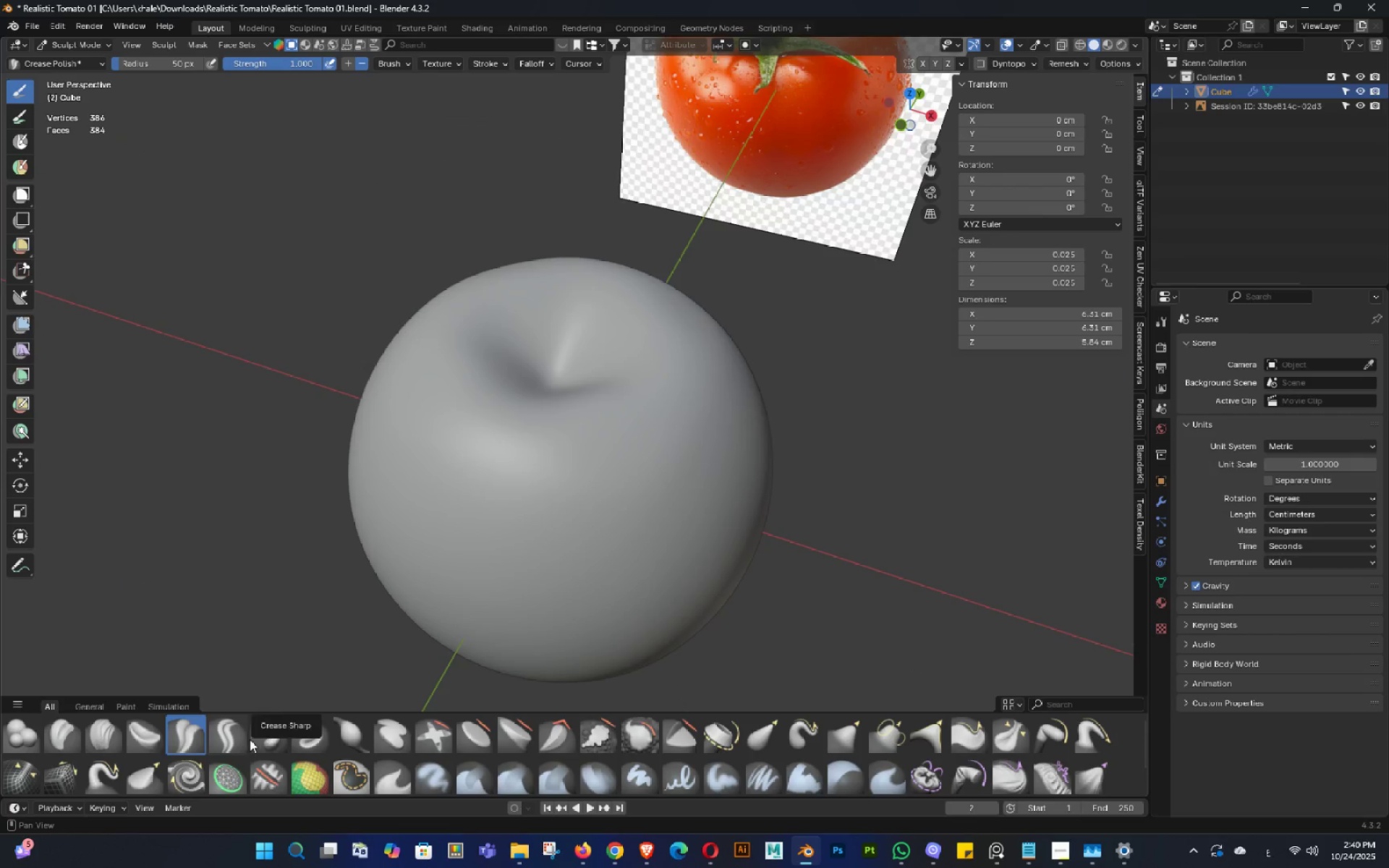 
left_click([262, 737])
 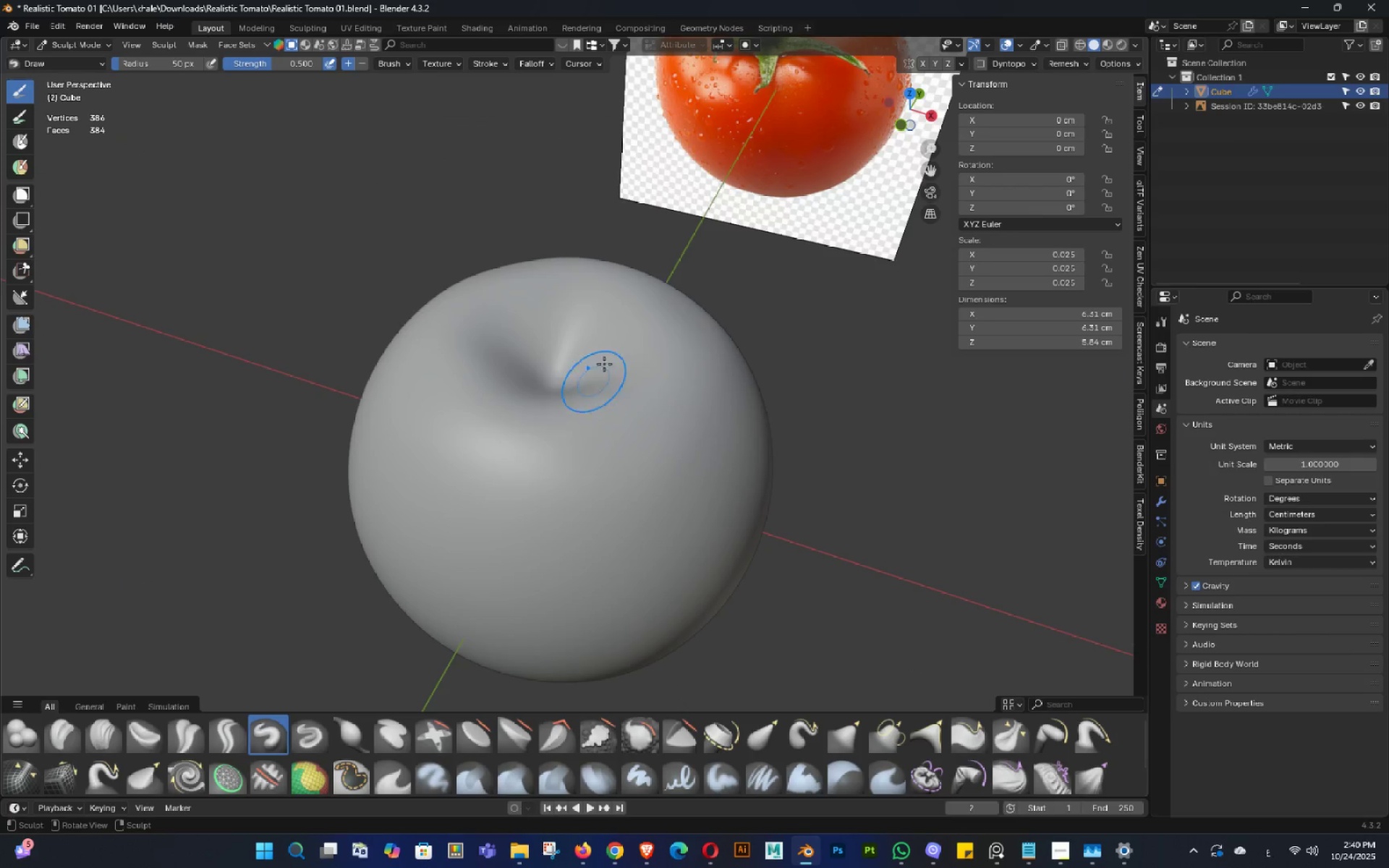 
left_click_drag(start_coordinate=[613, 348], to_coordinate=[444, 387])
 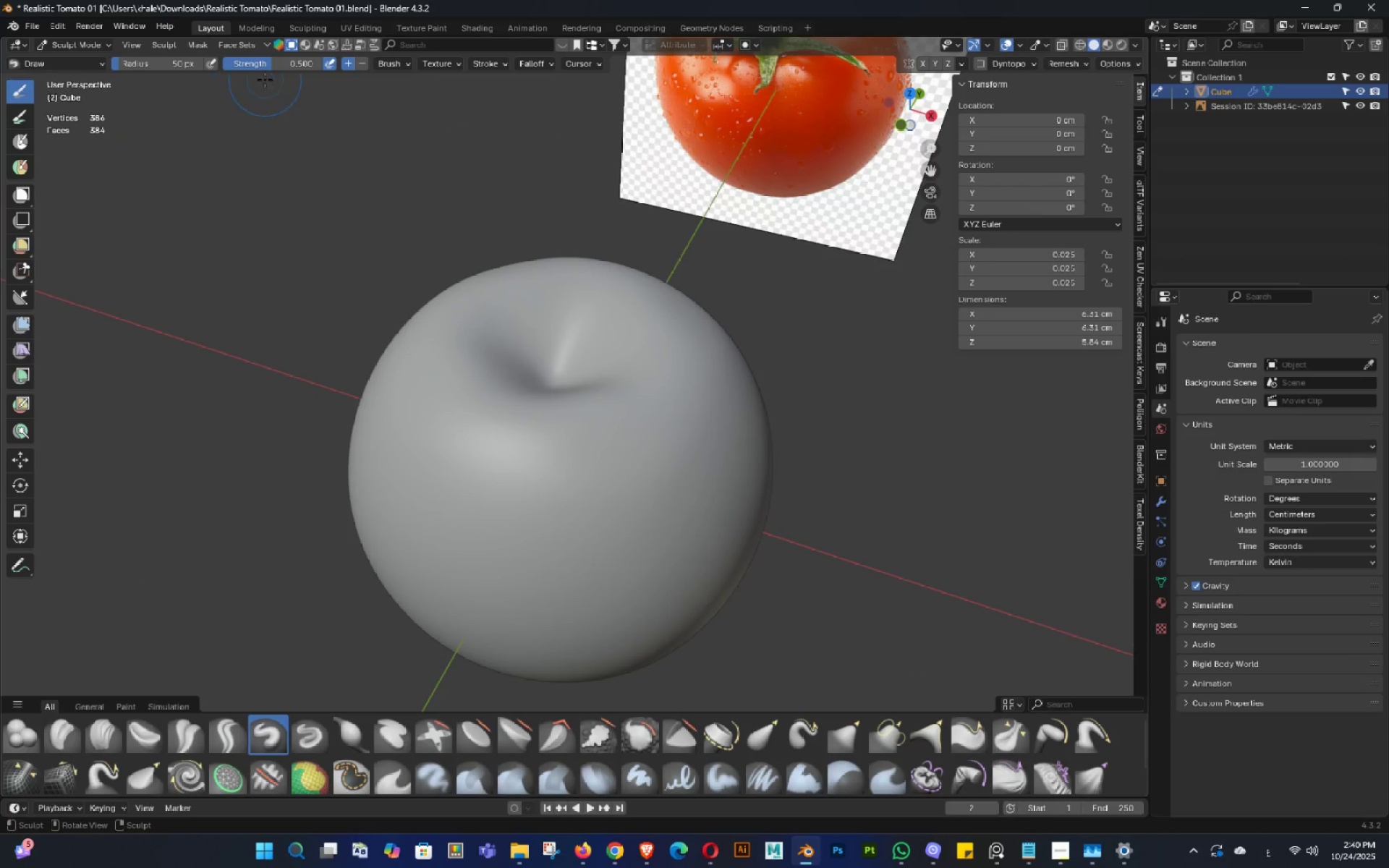 
left_click_drag(start_coordinate=[268, 63], to_coordinate=[289, 606])
 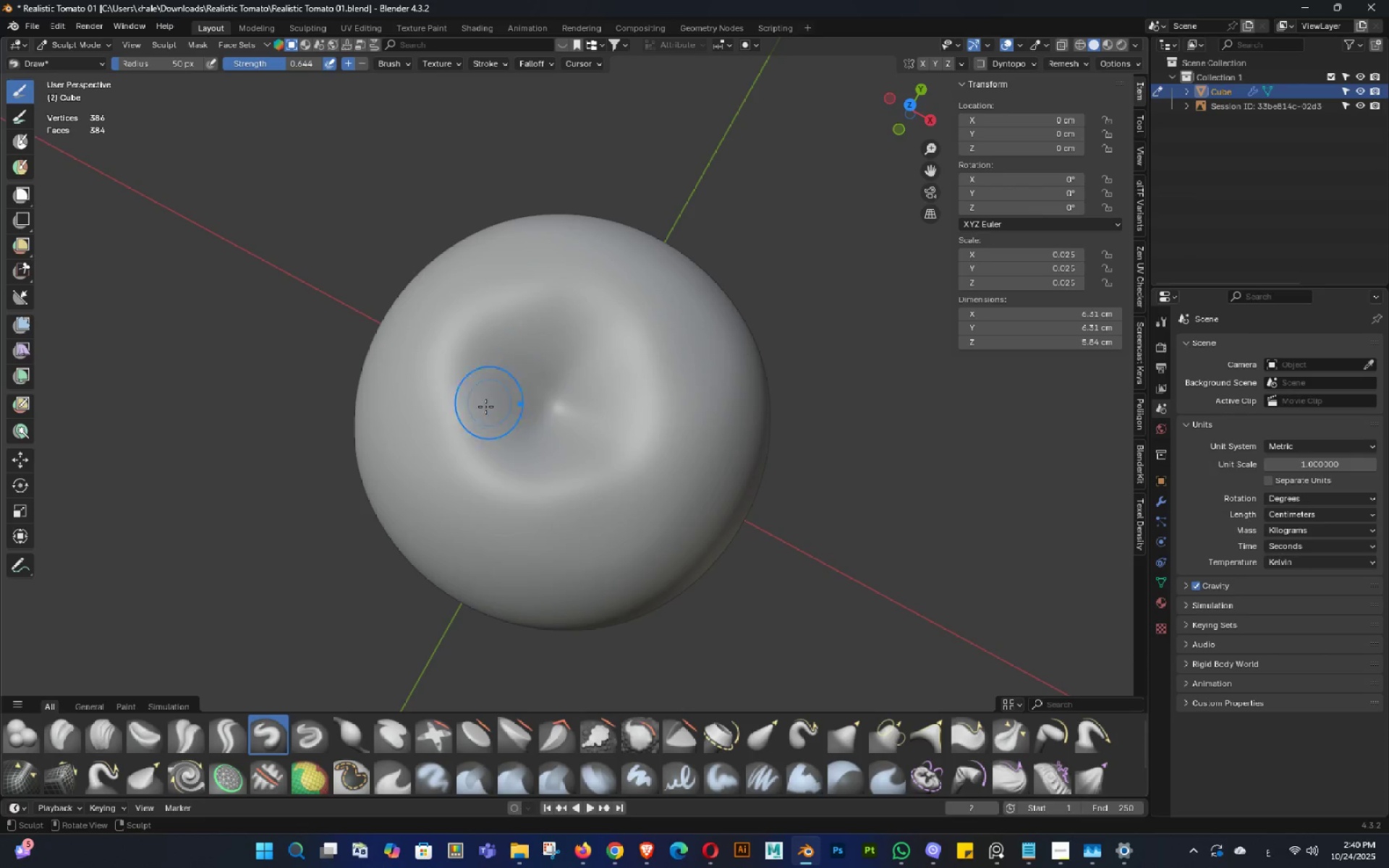 
left_click_drag(start_coordinate=[481, 410], to_coordinate=[569, 335])
 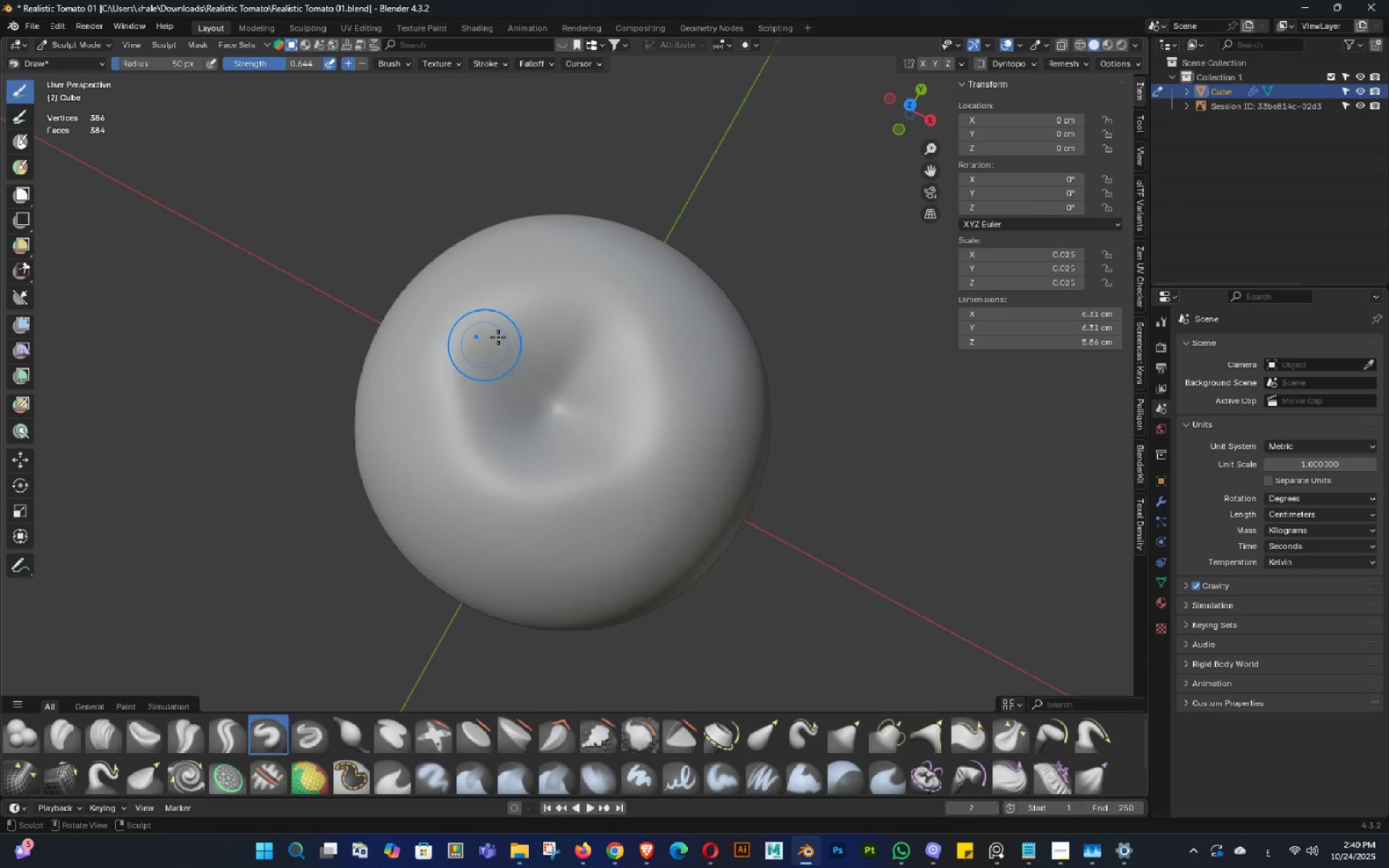 
left_click_drag(start_coordinate=[535, 321], to_coordinate=[626, 372])
 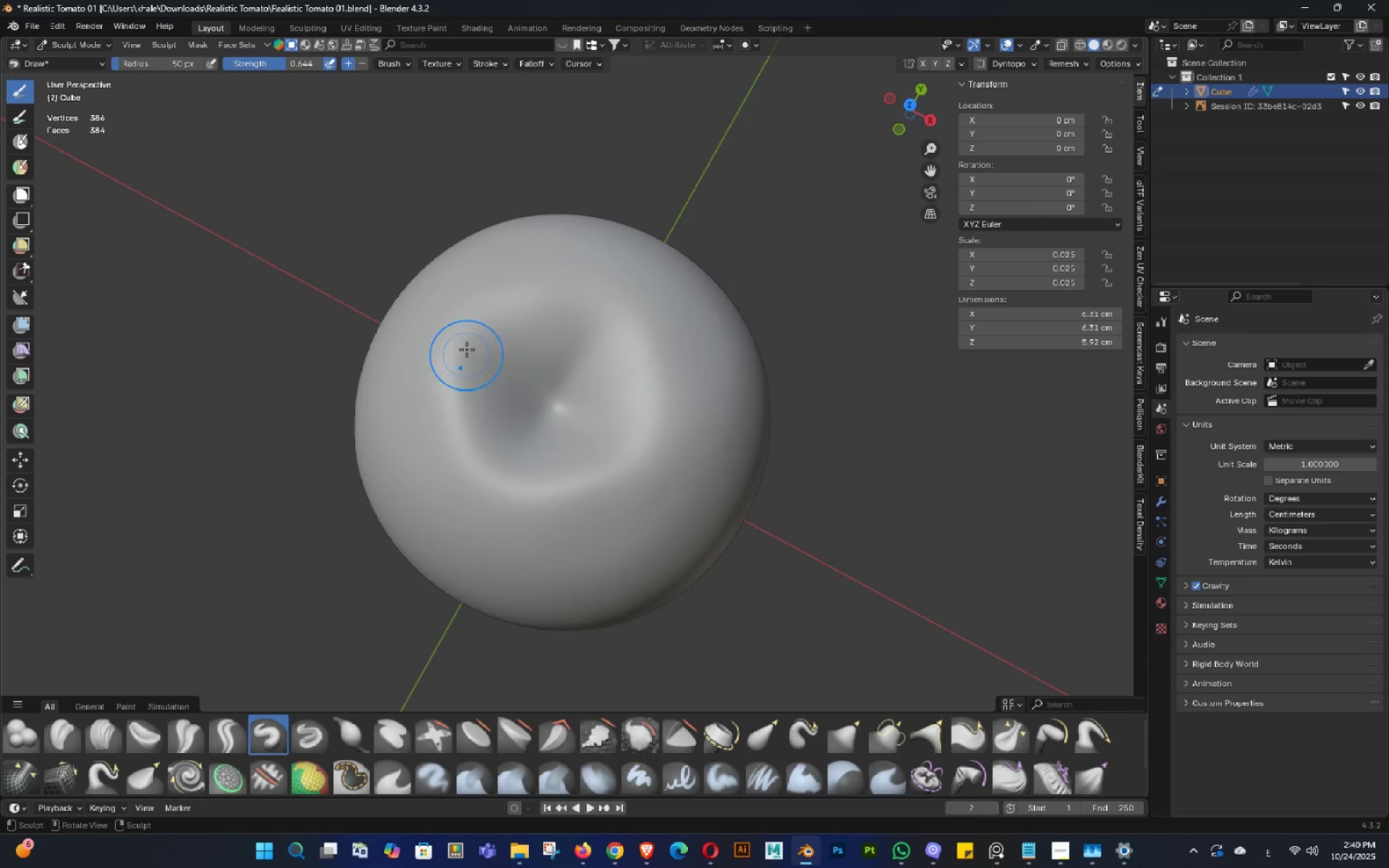 
left_click_drag(start_coordinate=[467, 349], to_coordinate=[483, 343])
 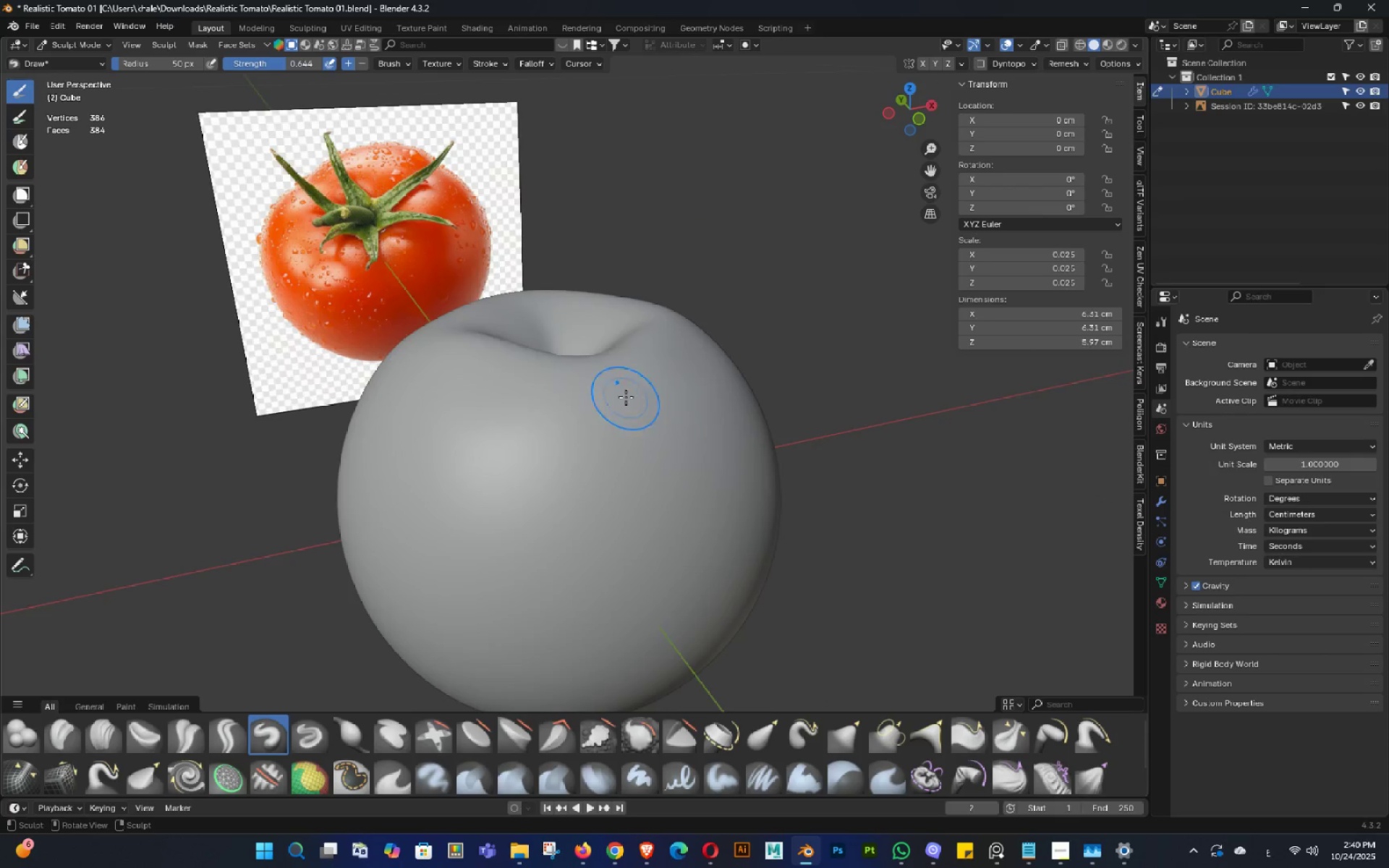 
scroll: coordinate [531, 446], scroll_direction: down, amount: 2.0
 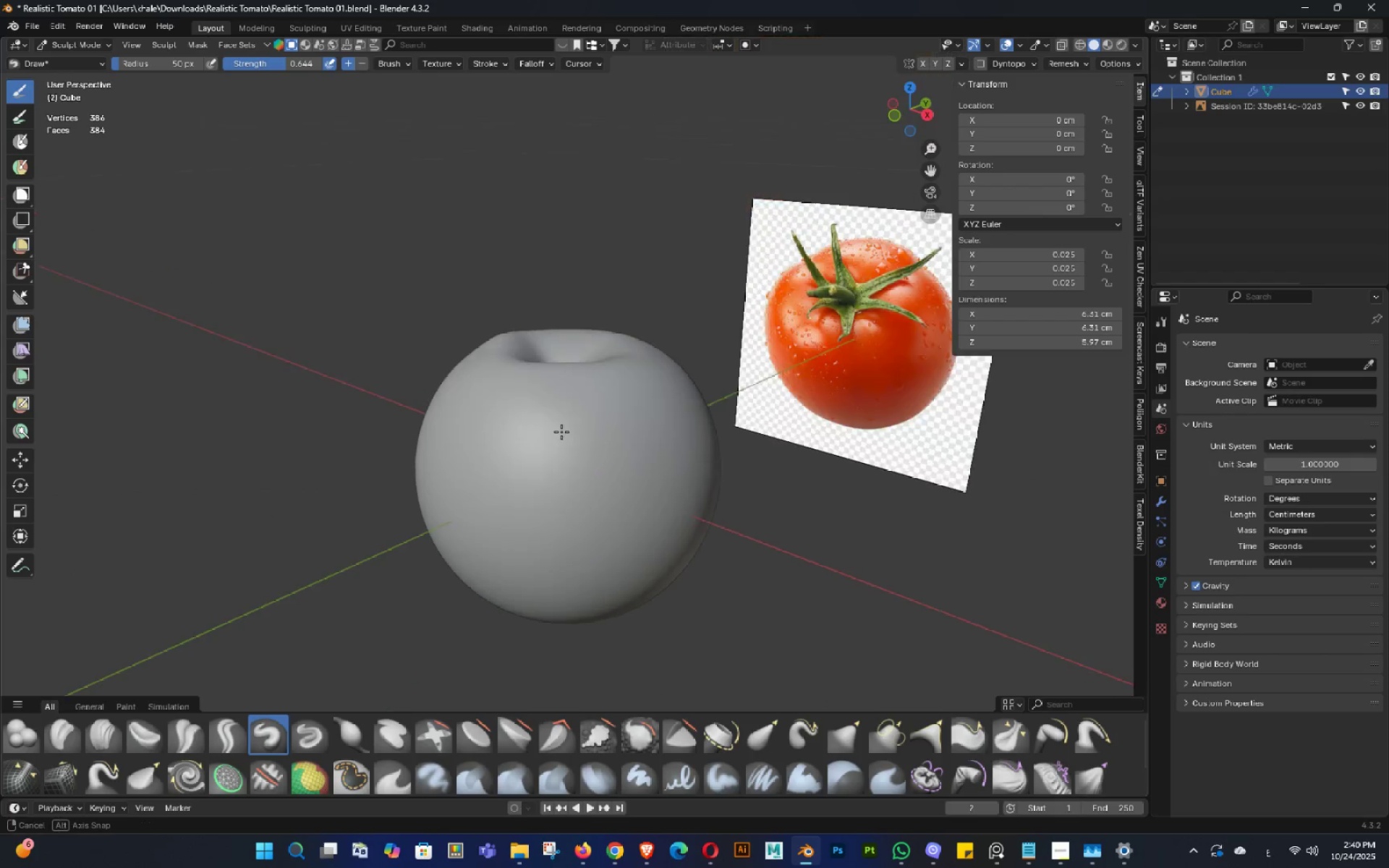 
middle_click([561, 432])
 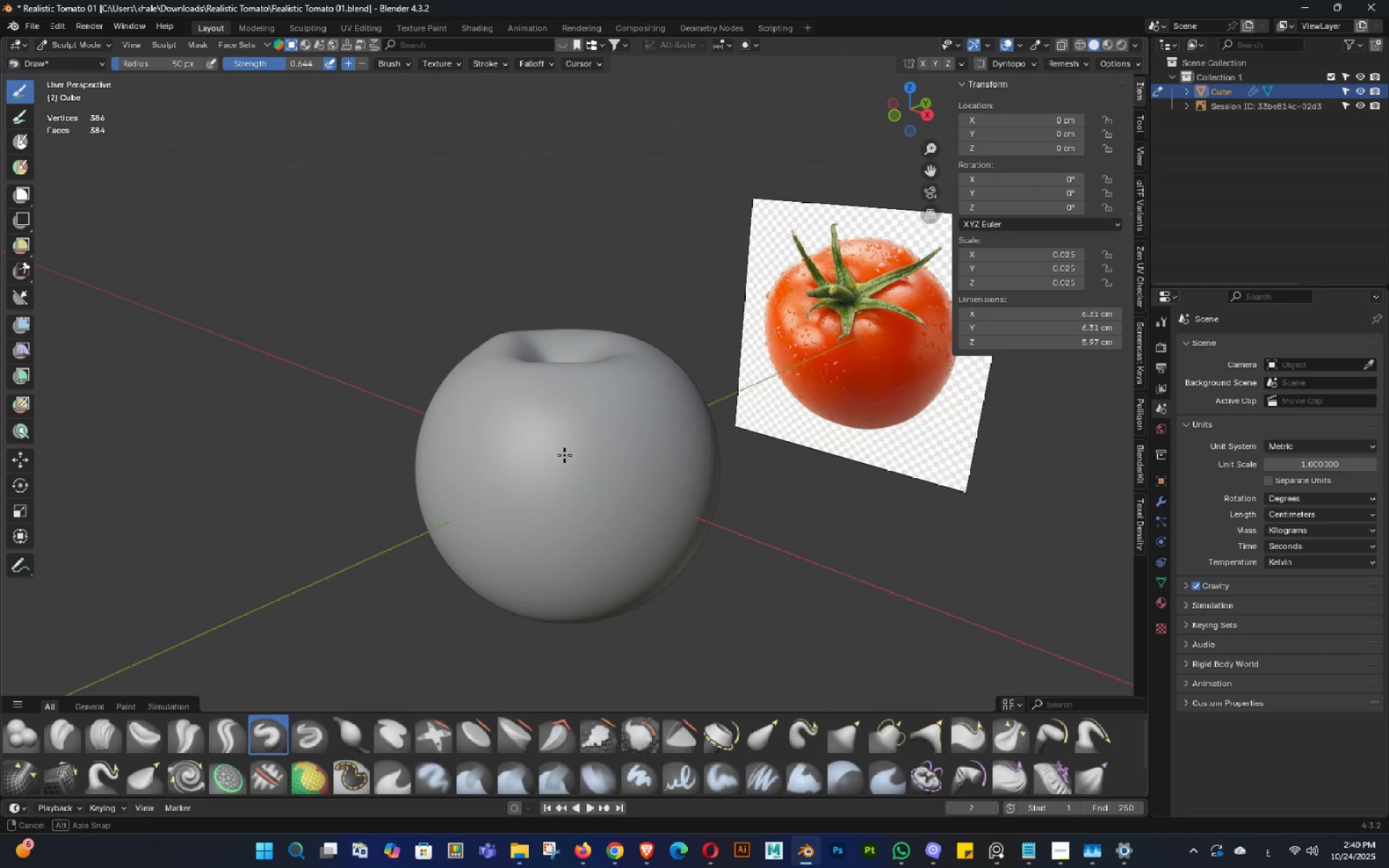 
key(Shift+ShiftLeft)
 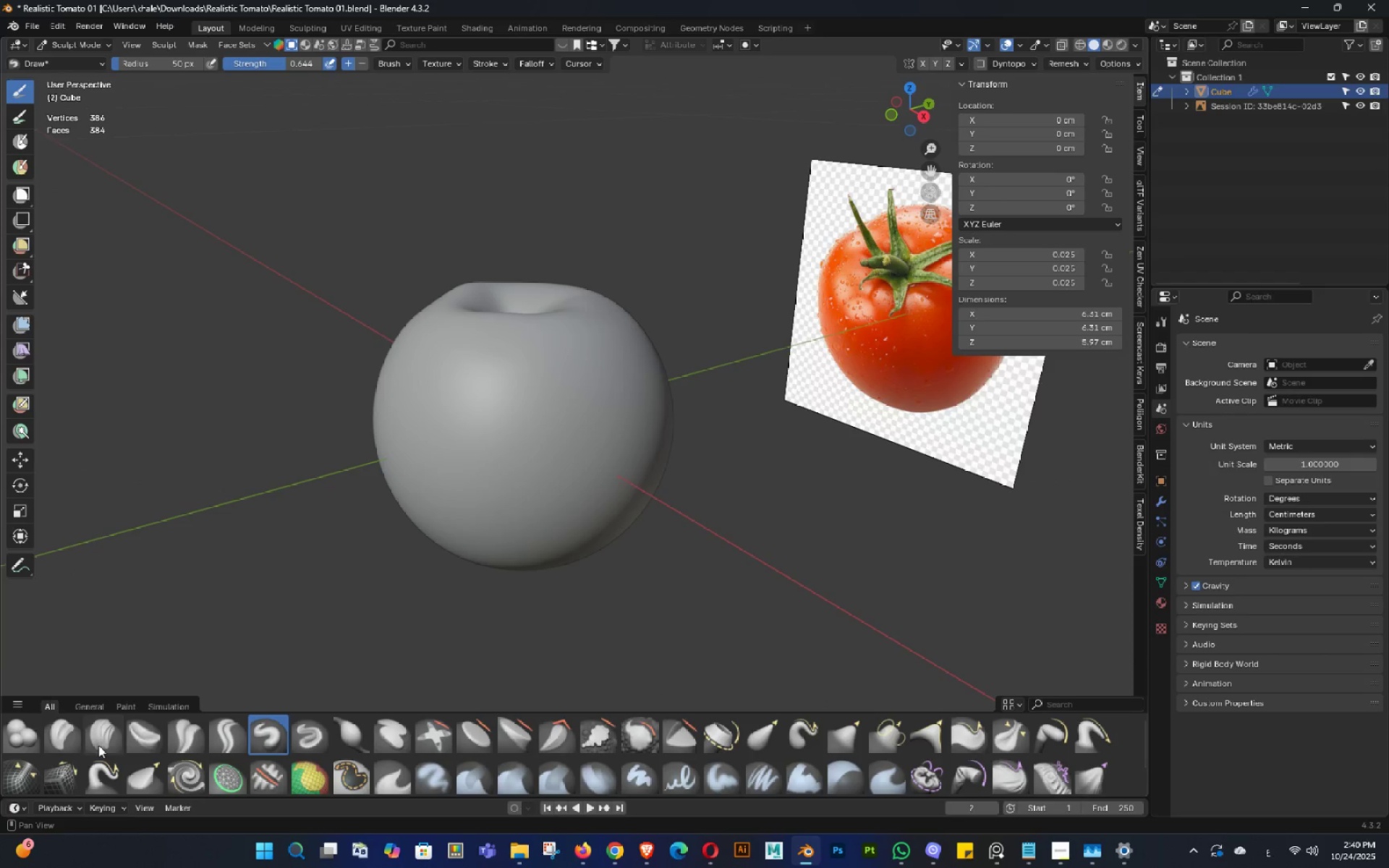 
left_click([141, 735])
 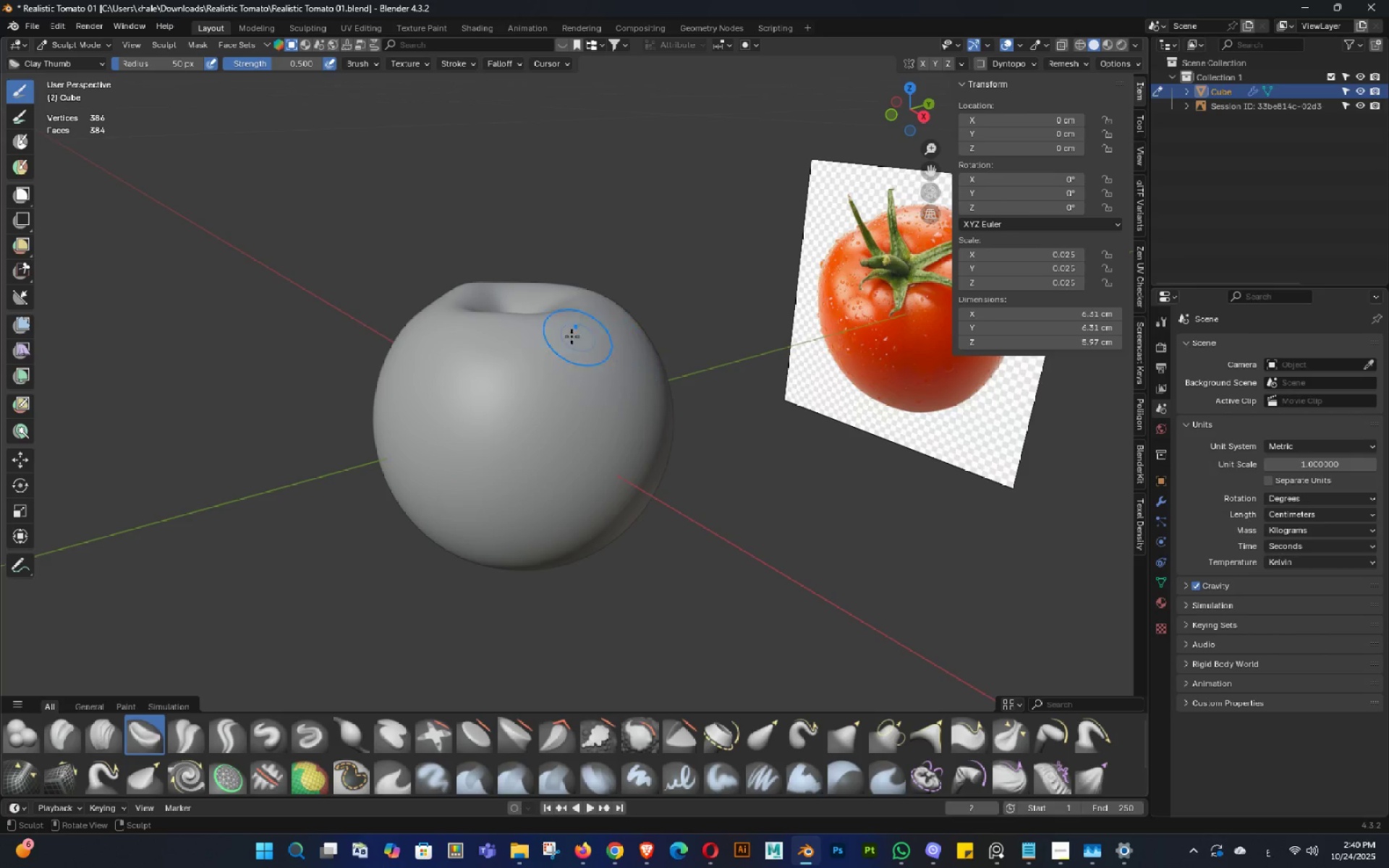 
left_click_drag(start_coordinate=[567, 336], to_coordinate=[581, 558])
 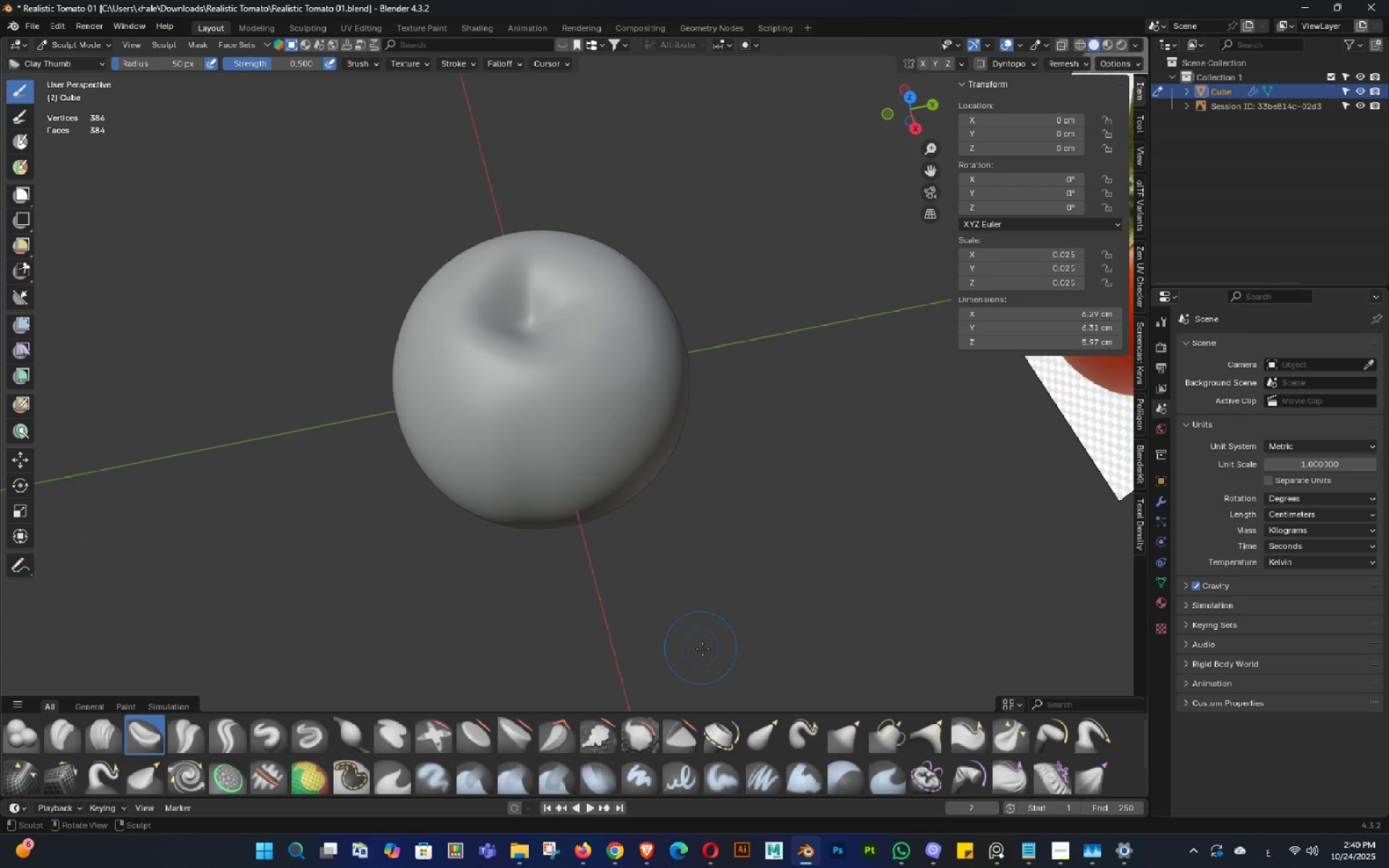 
scroll: coordinate [598, 561], scroll_direction: down, amount: 1.0
 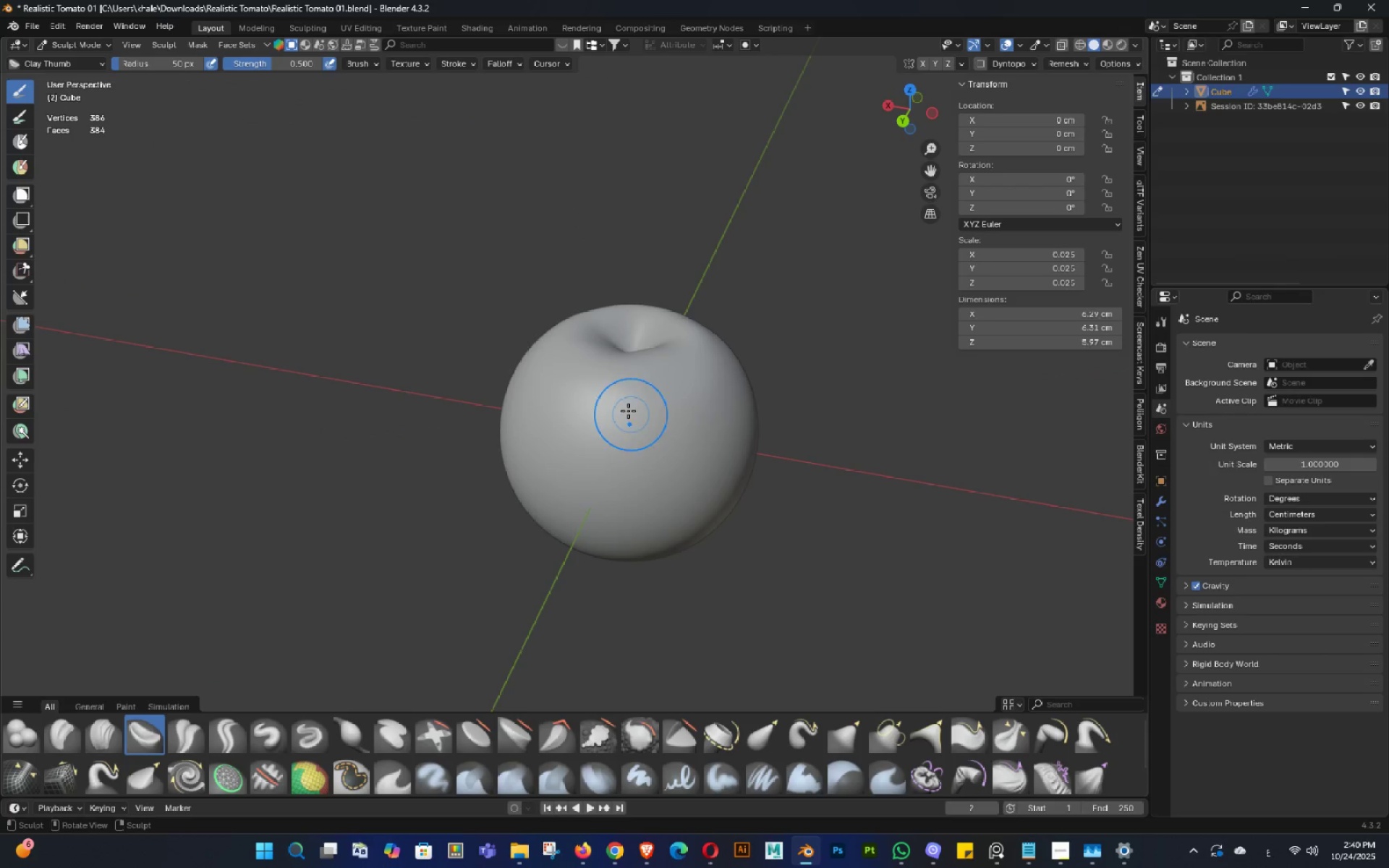 
left_click_drag(start_coordinate=[624, 403], to_coordinate=[642, 629])
 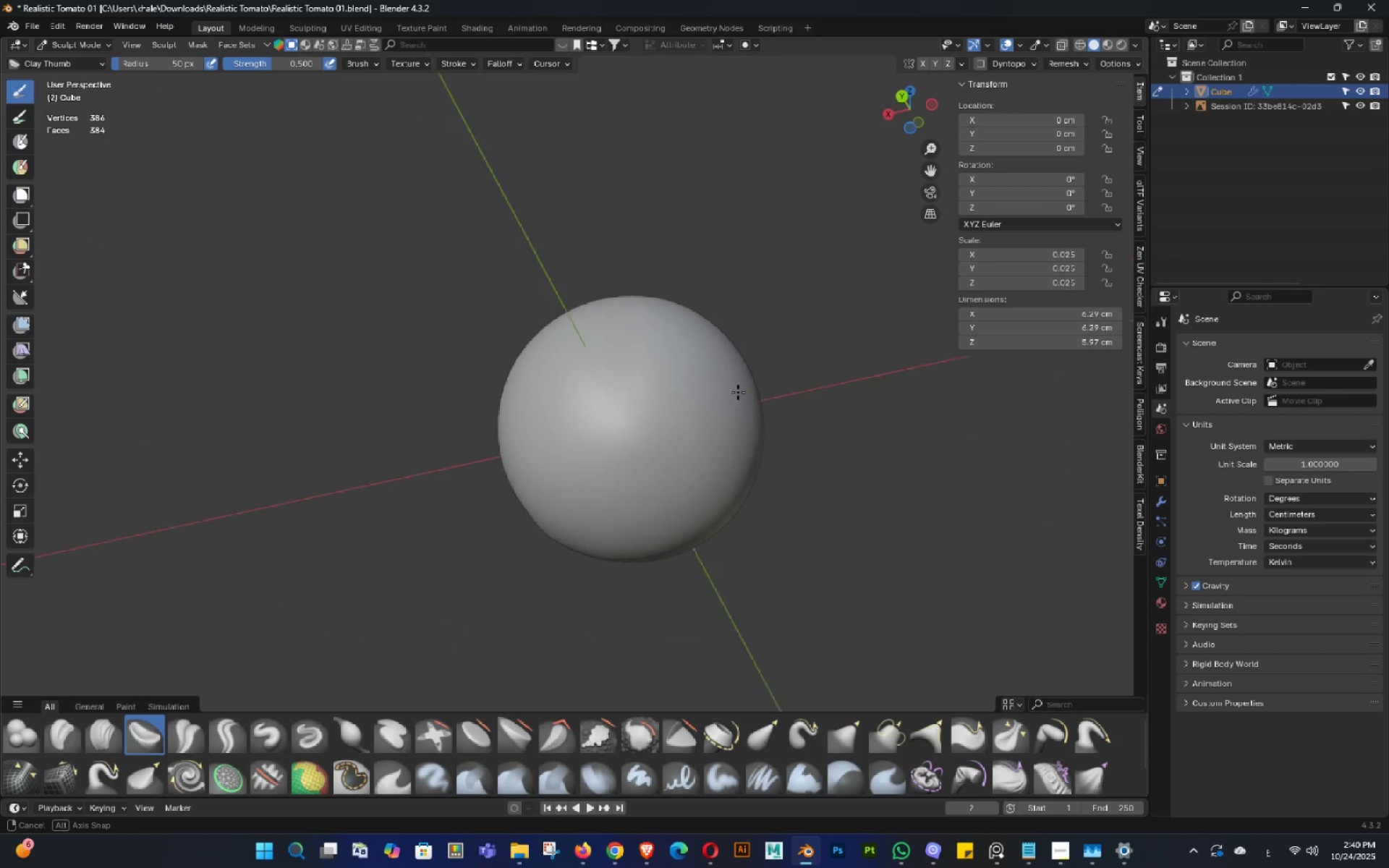 
left_click_drag(start_coordinate=[644, 358], to_coordinate=[647, 469])
 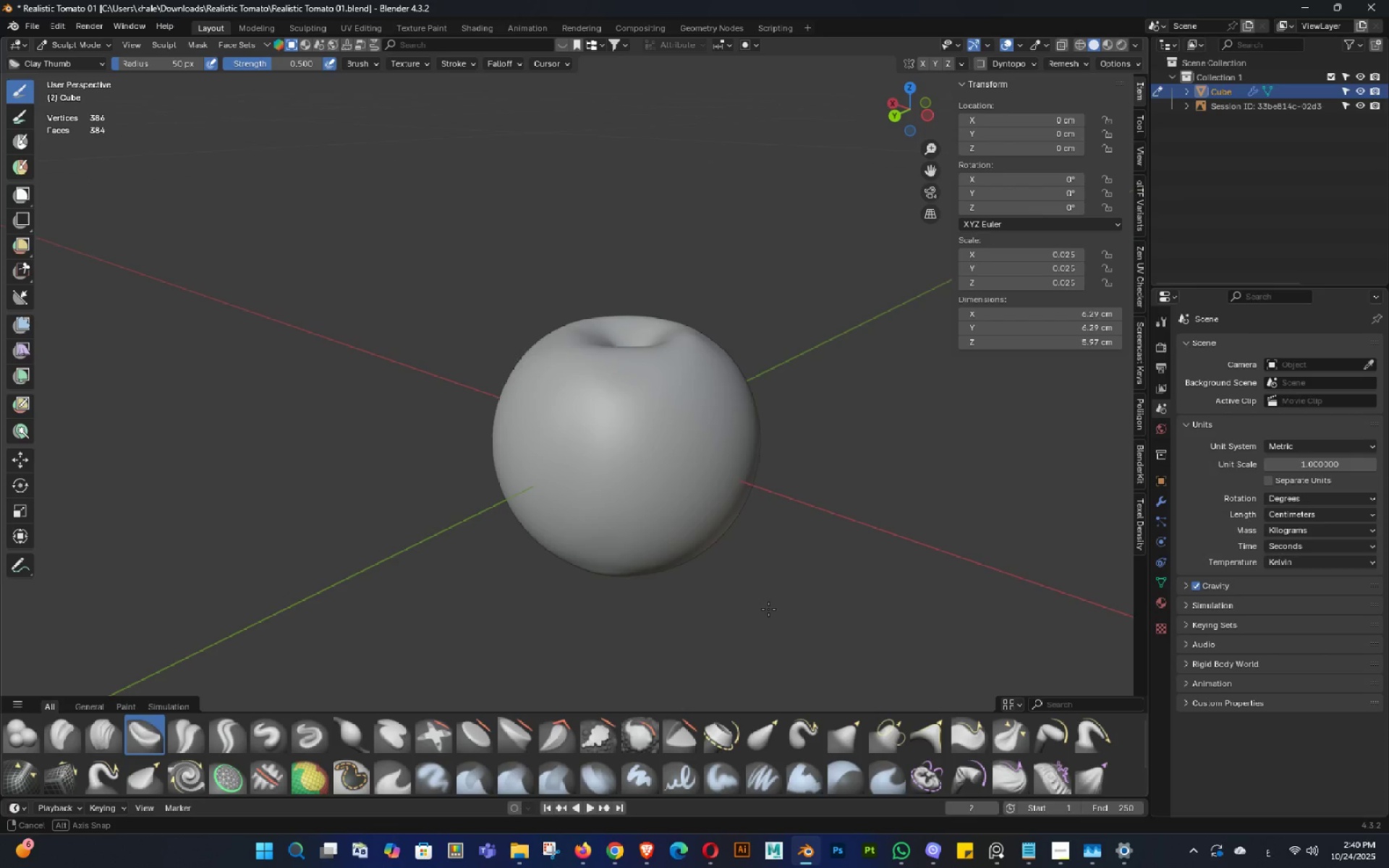 
type(ee)
 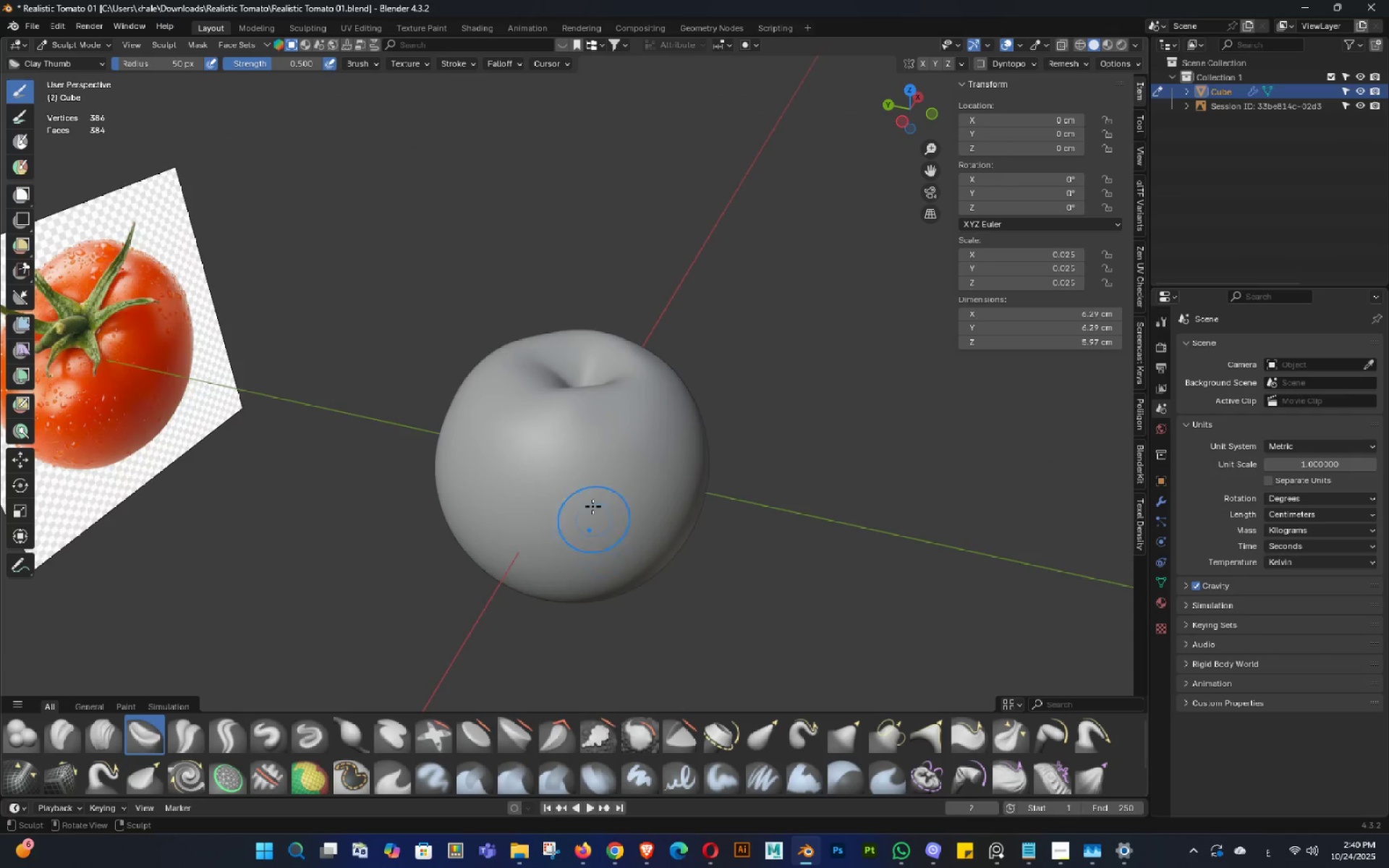 
left_click_drag(start_coordinate=[567, 333], to_coordinate=[578, 599])
 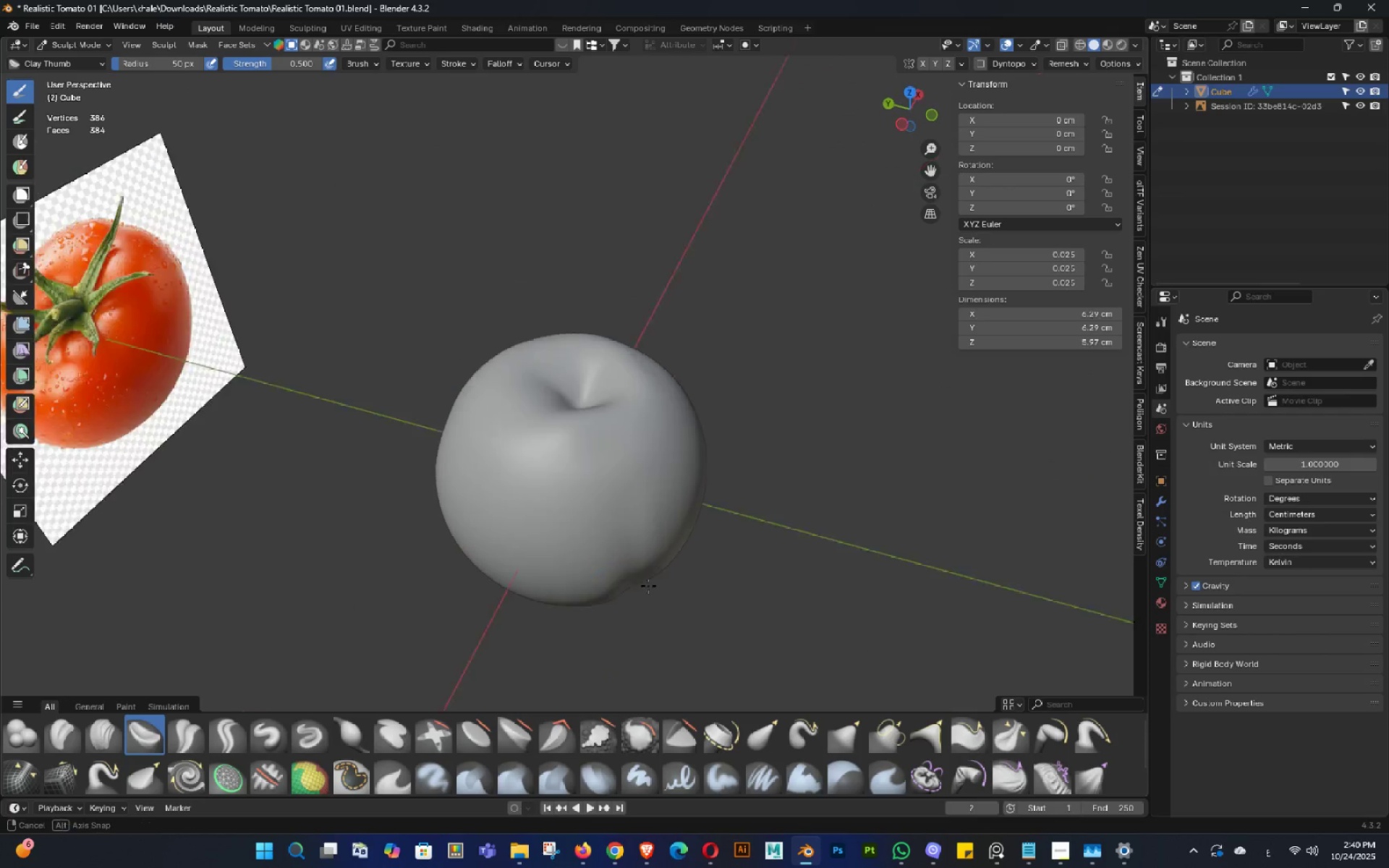 
scroll: coordinate [669, 596], scroll_direction: down, amount: 2.0
 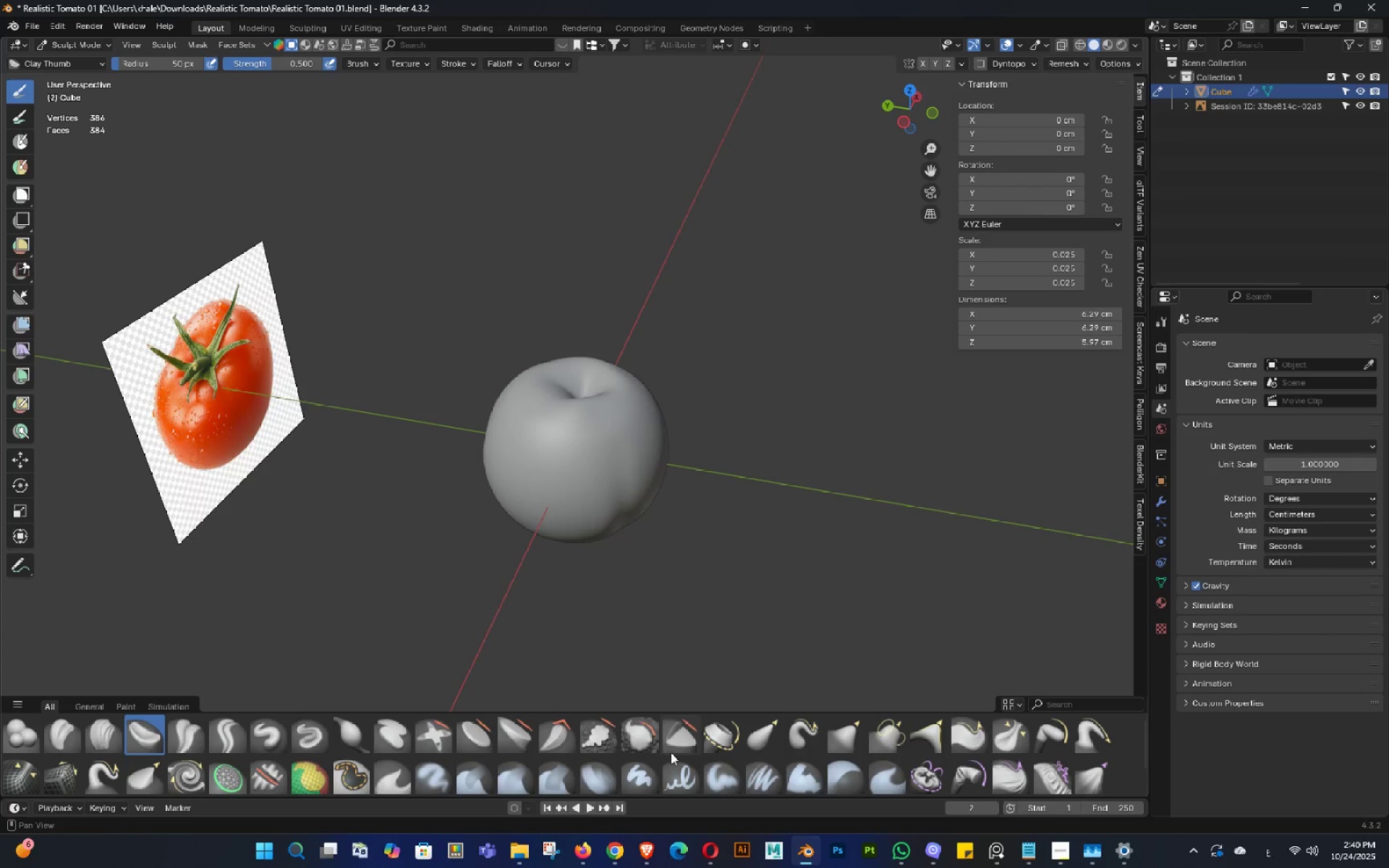 
hold_key(key=ShiftLeft, duration=1.5)
left_click_drag(start_coordinate=[604, 466], to_coordinate=[618, 503])
 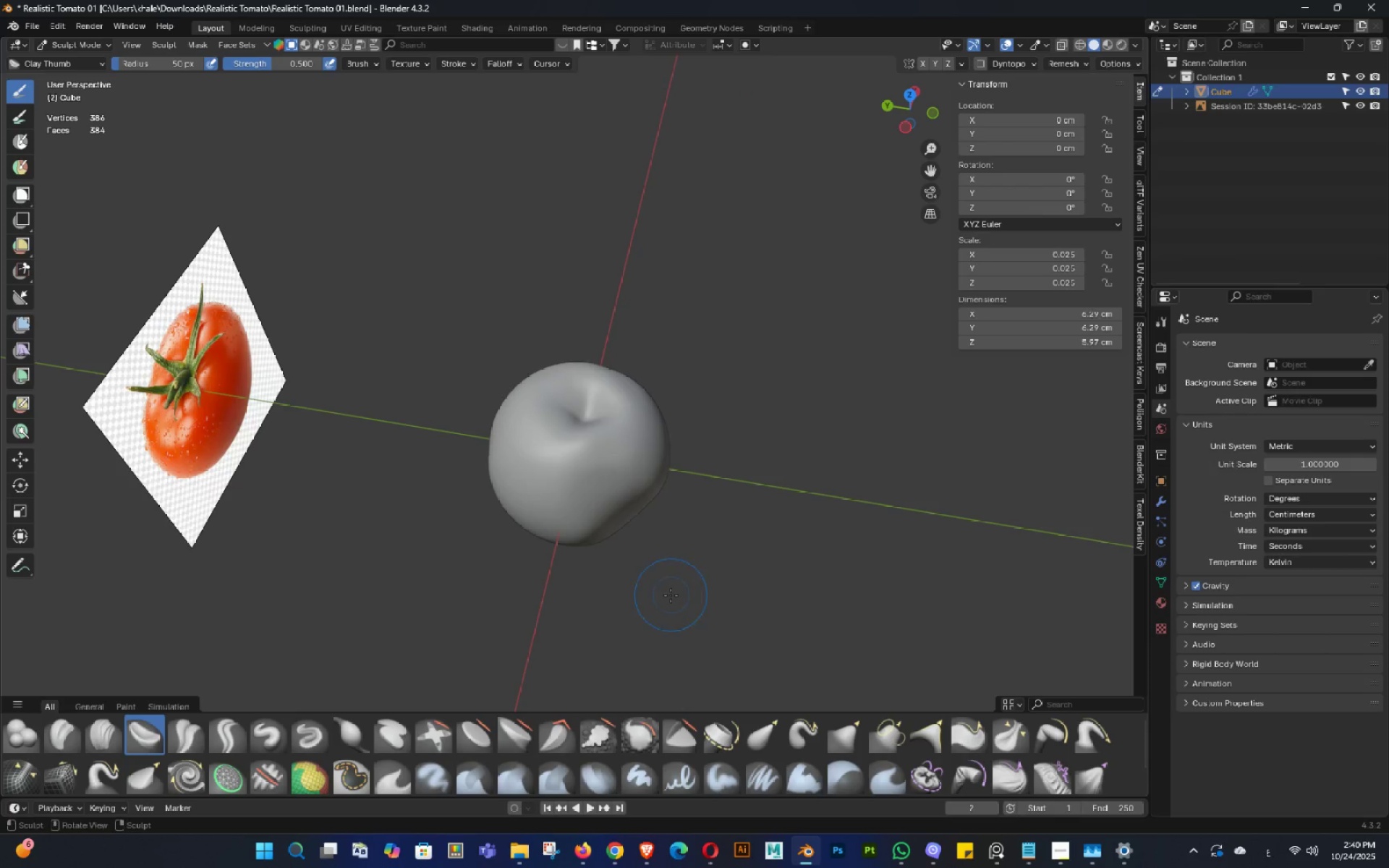 
key(Control+ControlLeft)
 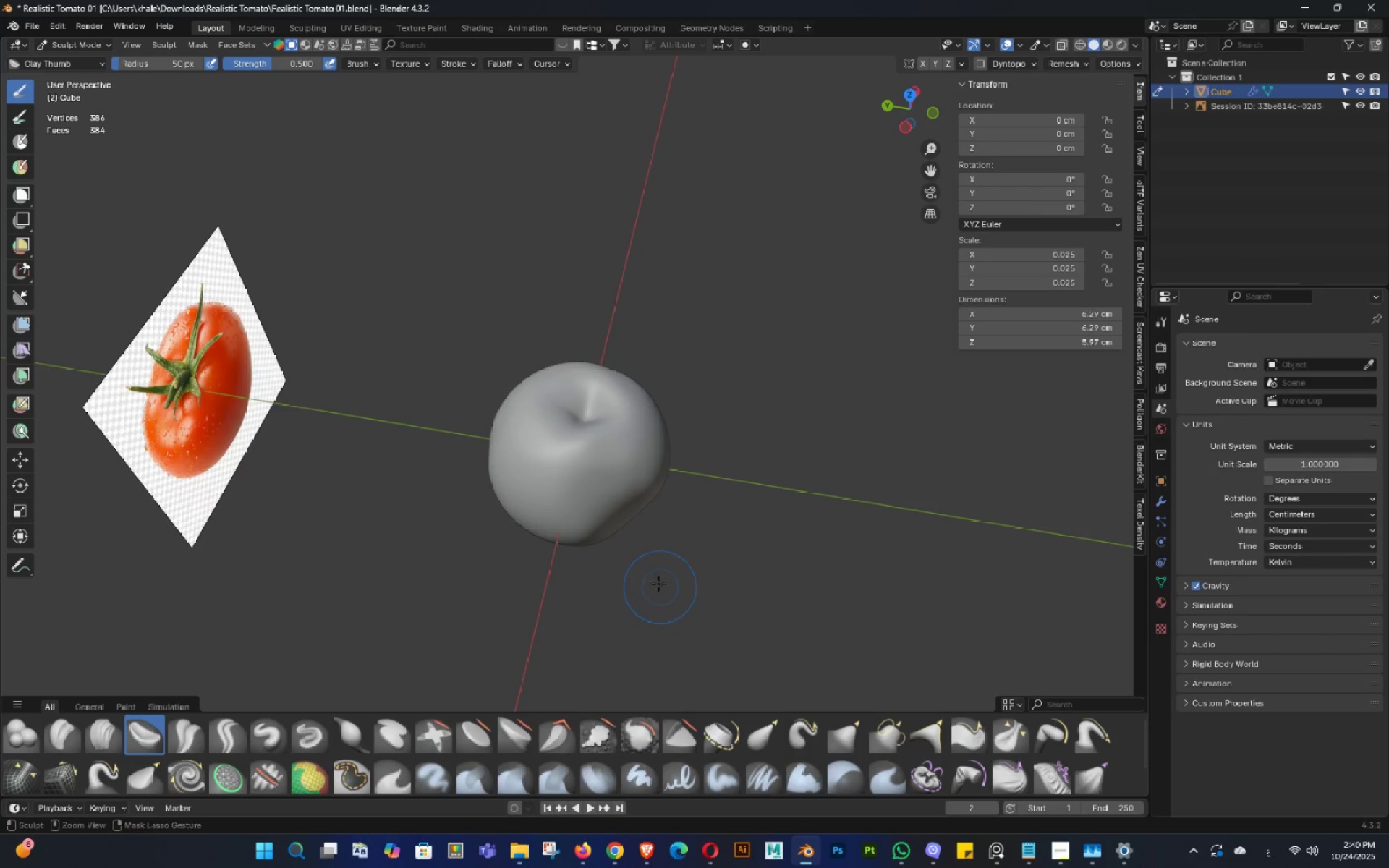 
key(Control+Z)
 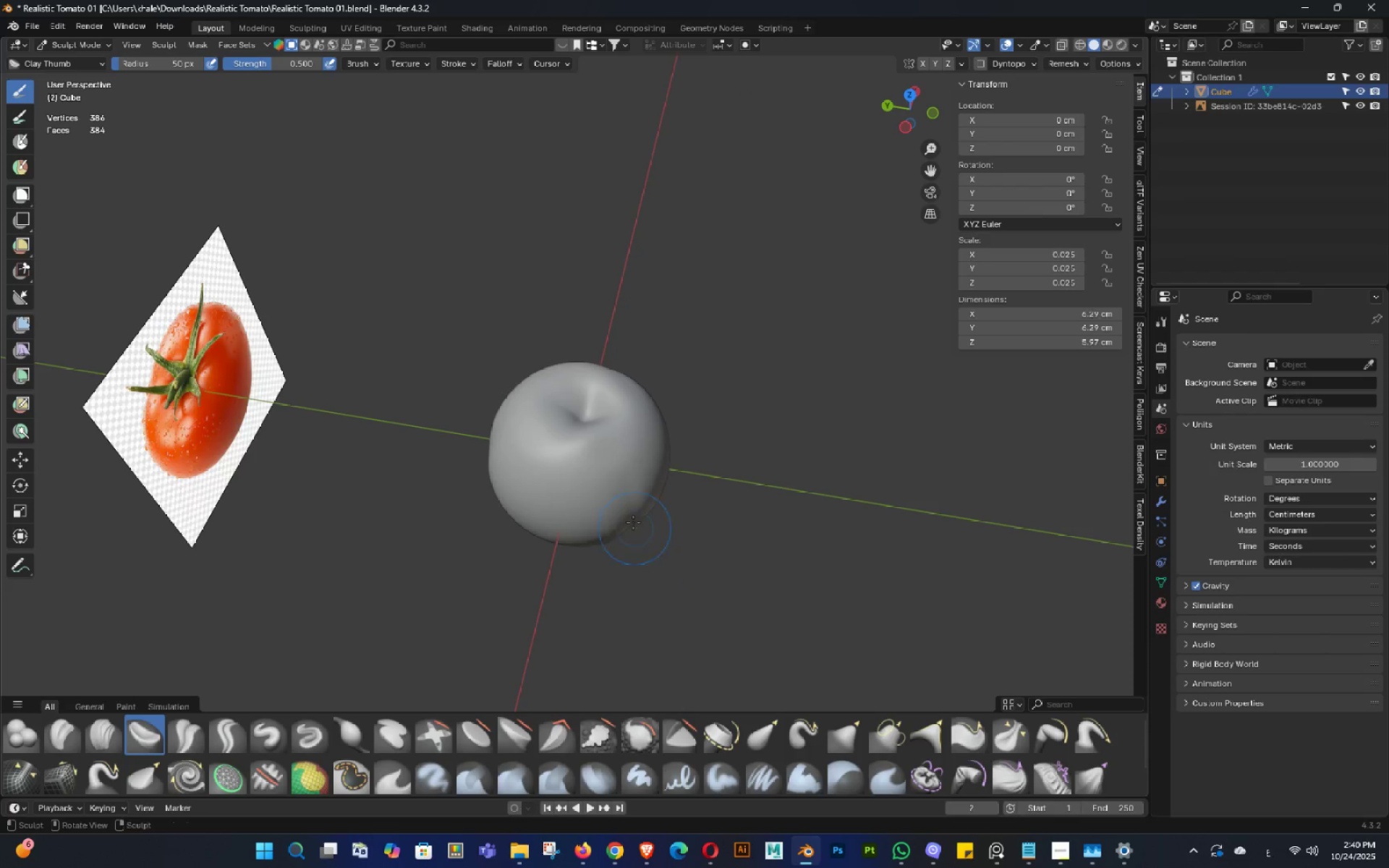 
hold_key(key=ShiftLeft, duration=0.86)
left_click_drag(start_coordinate=[620, 493], to_coordinate=[587, 500])
 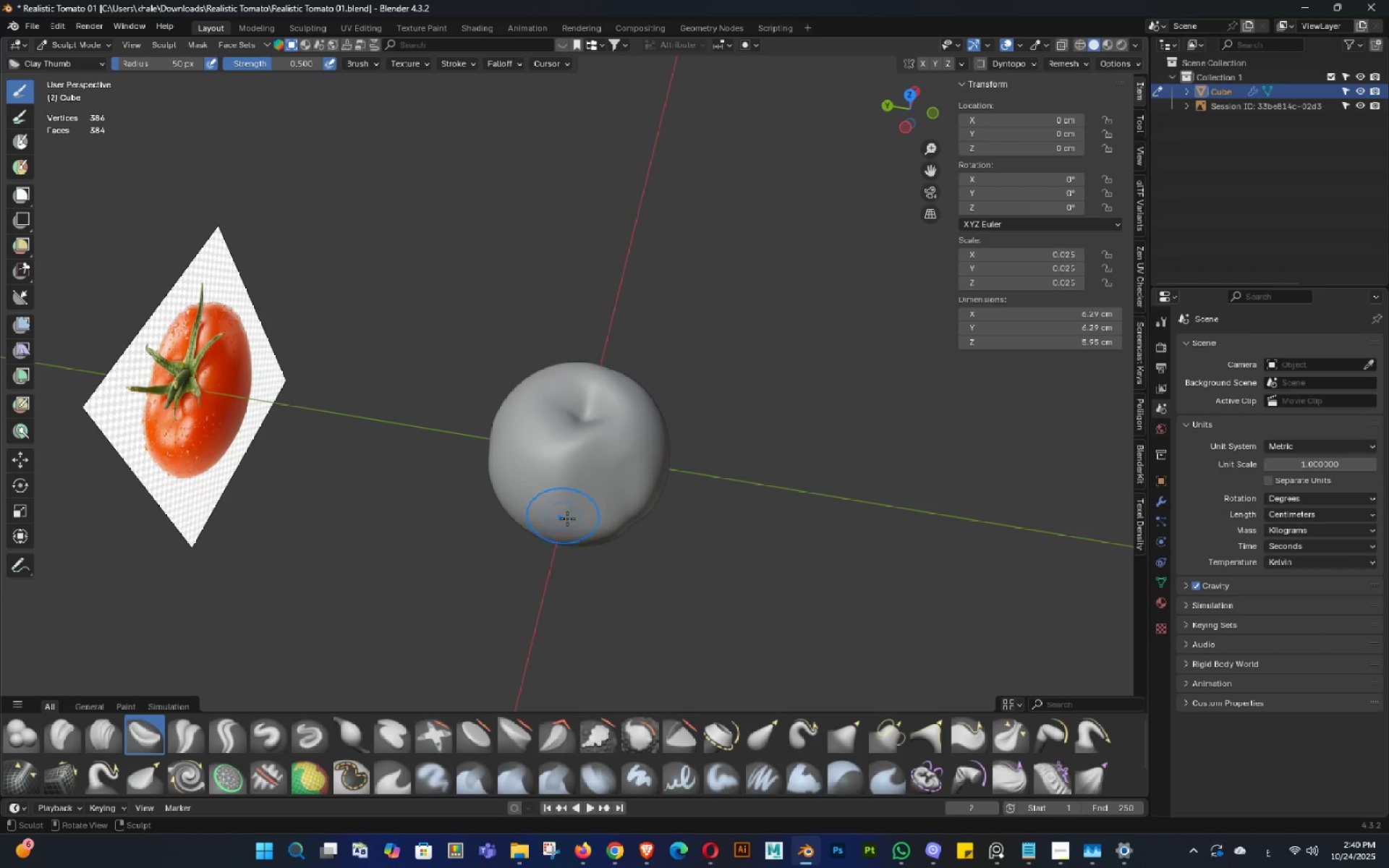 
key(Control+ControlLeft)
 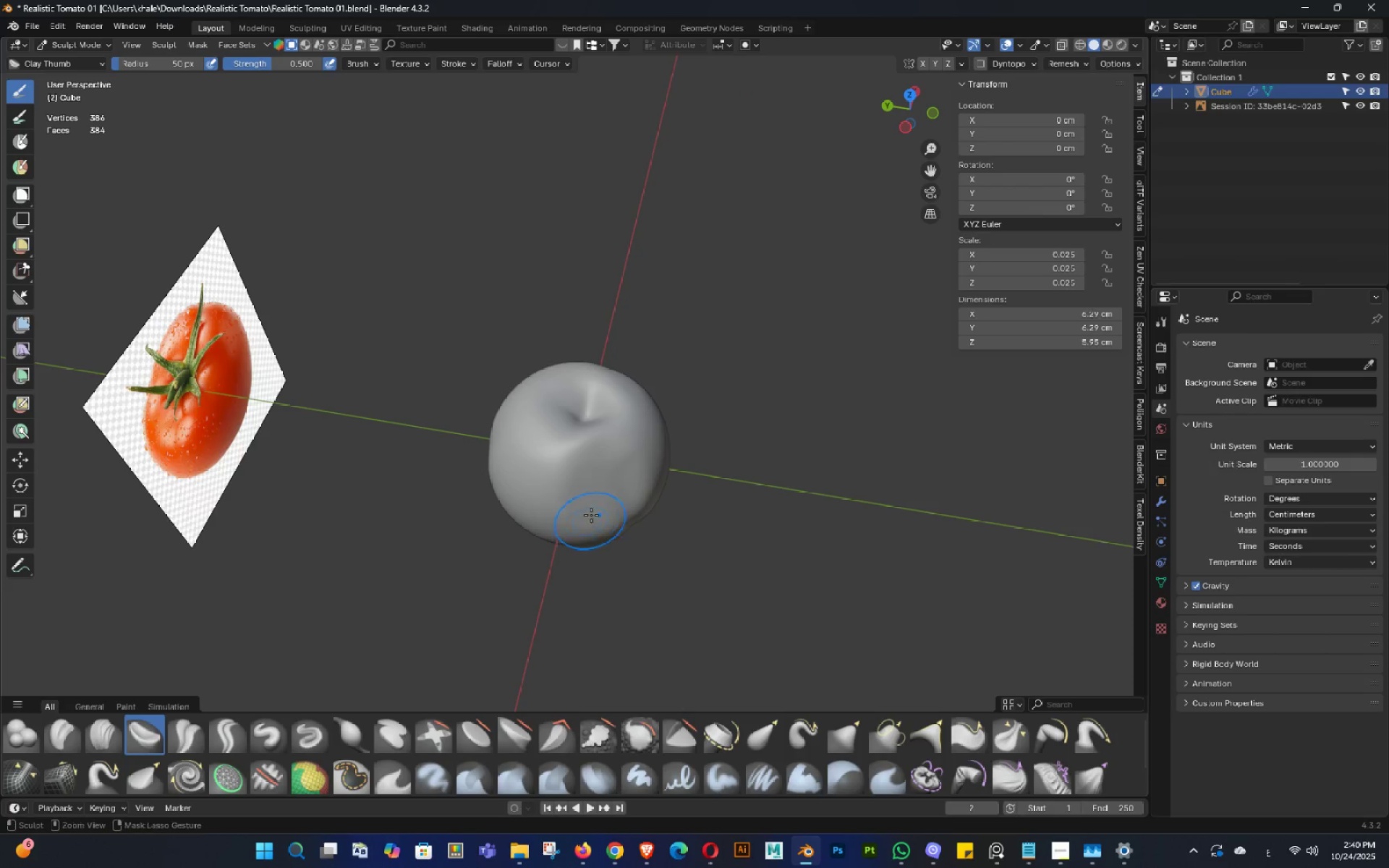 
key(Control+Z)
 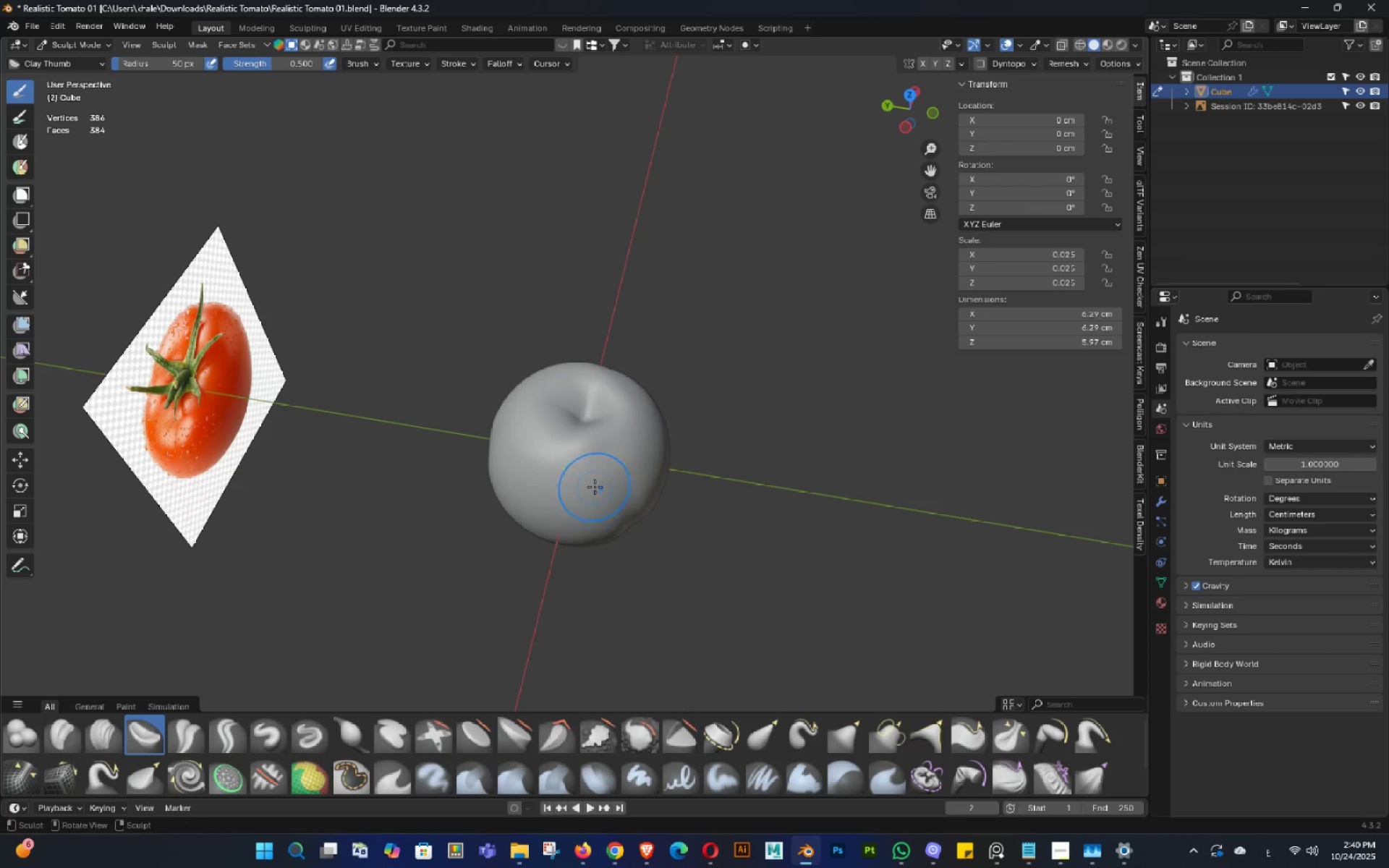 
left_click_drag(start_coordinate=[595, 487], to_coordinate=[582, 469])
 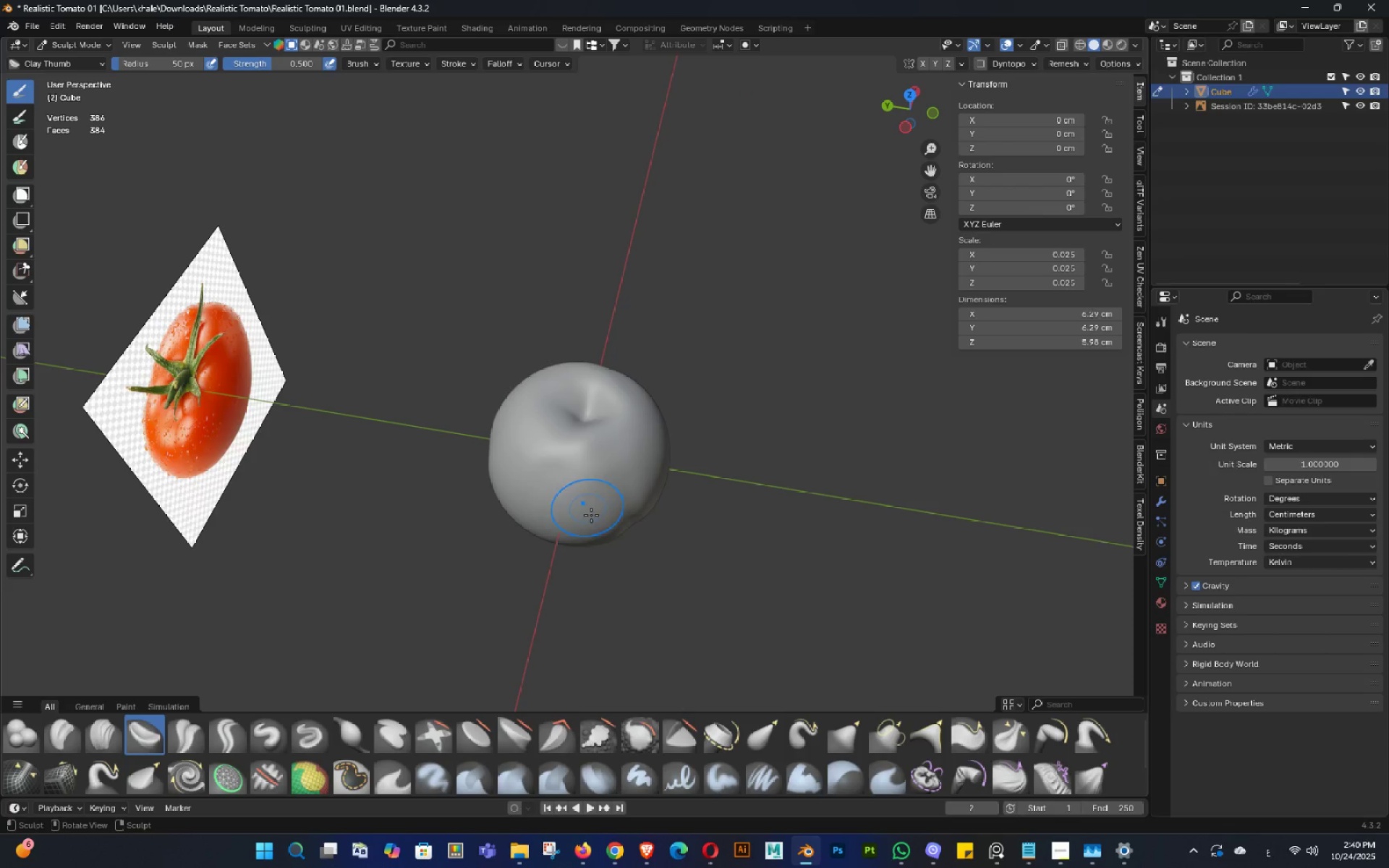 
key(Control+ControlLeft)
 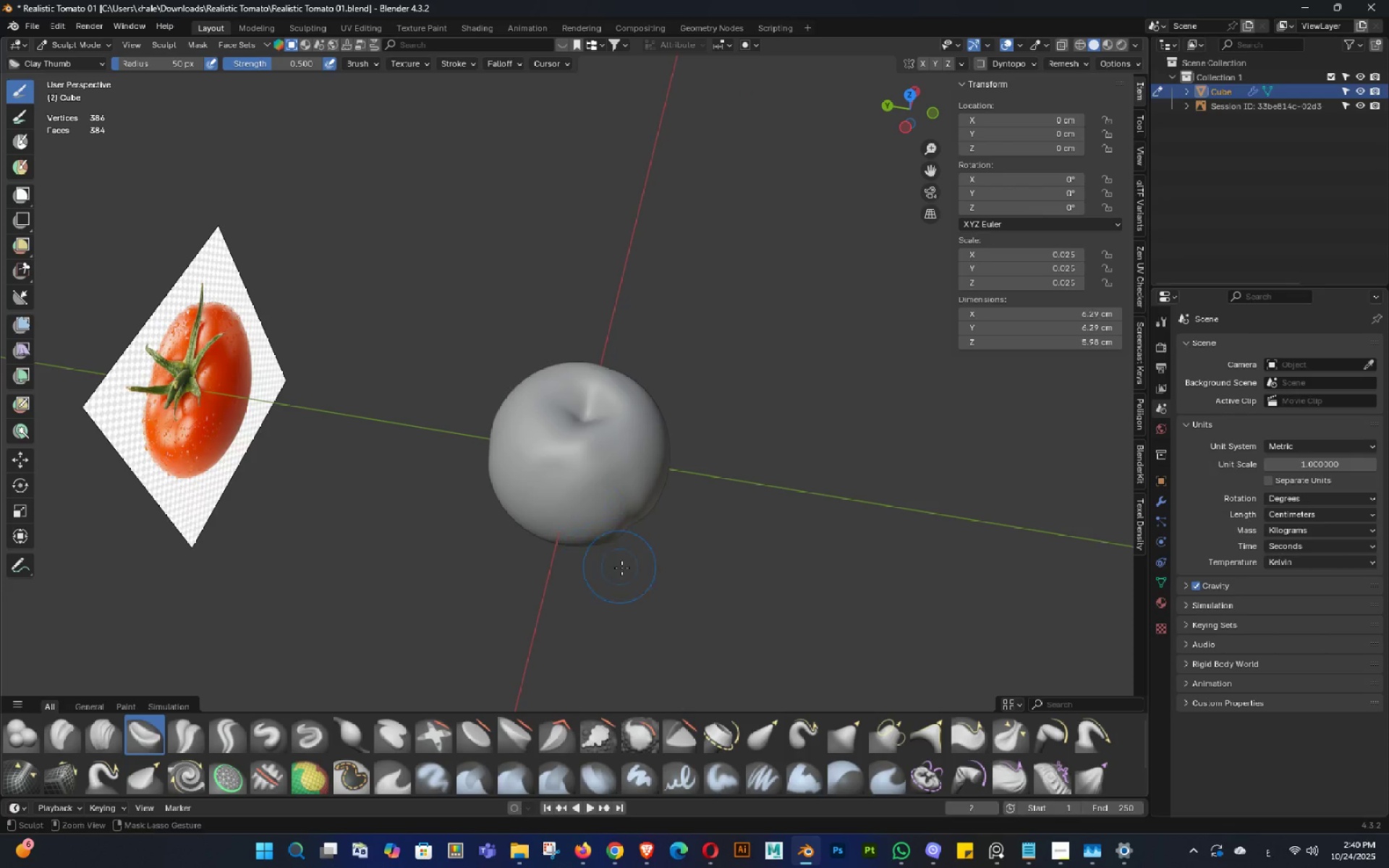 
key(Control+Z)
 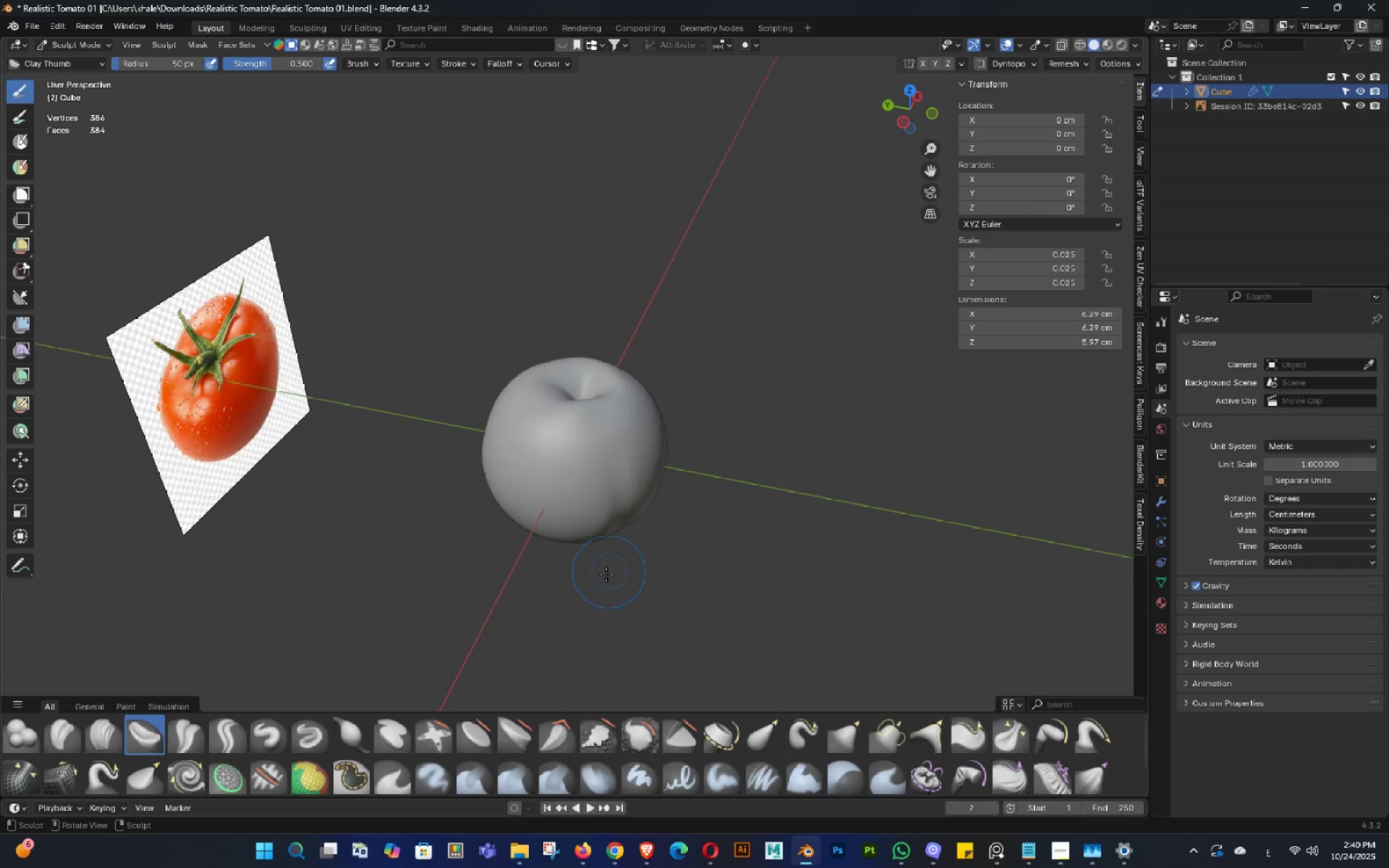 
hold_key(key=ShiftLeft, duration=1.5)
left_click_drag(start_coordinate=[591, 462], to_coordinate=[536, 462])
 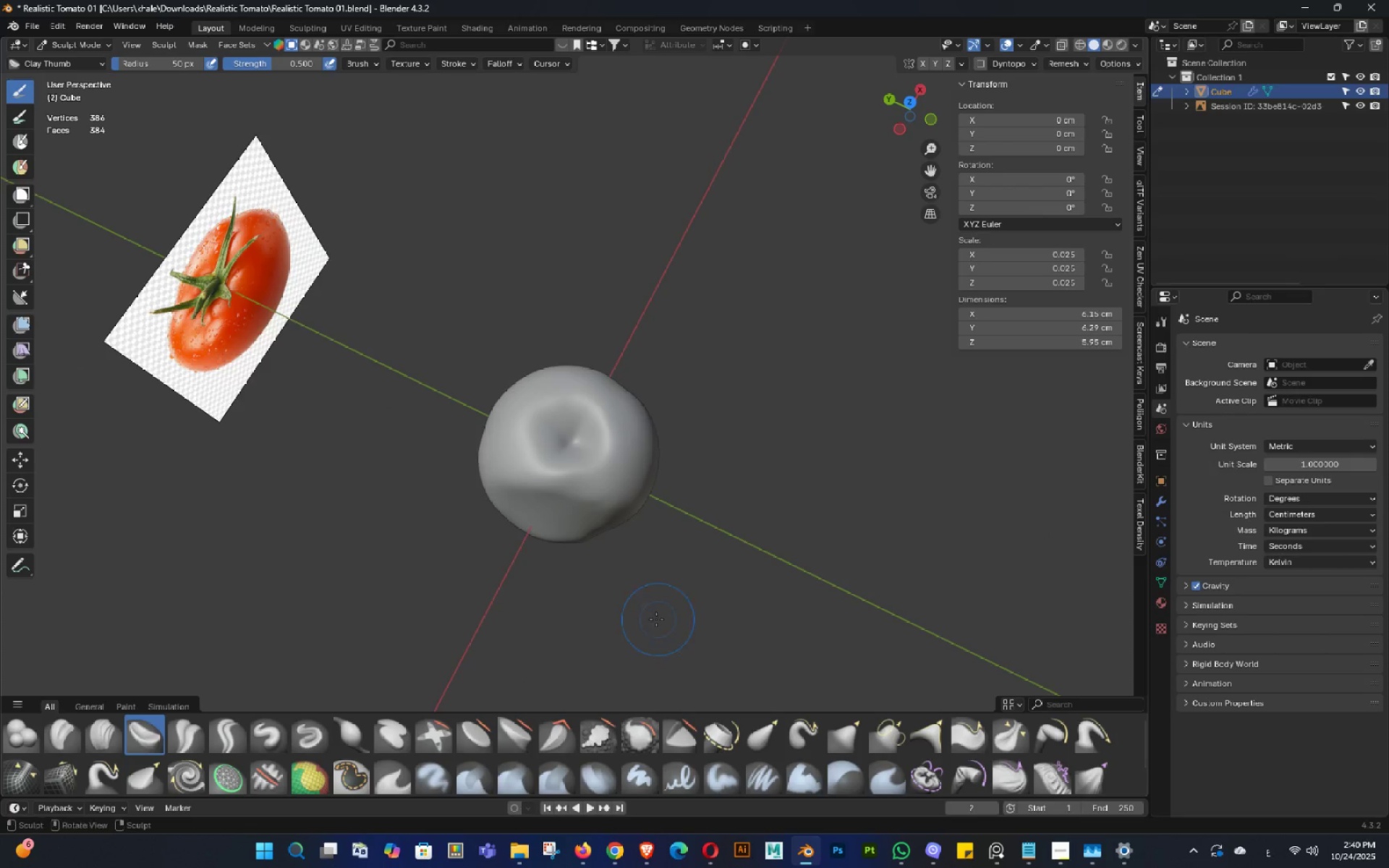 
hold_key(key=ShiftLeft, duration=0.86)
 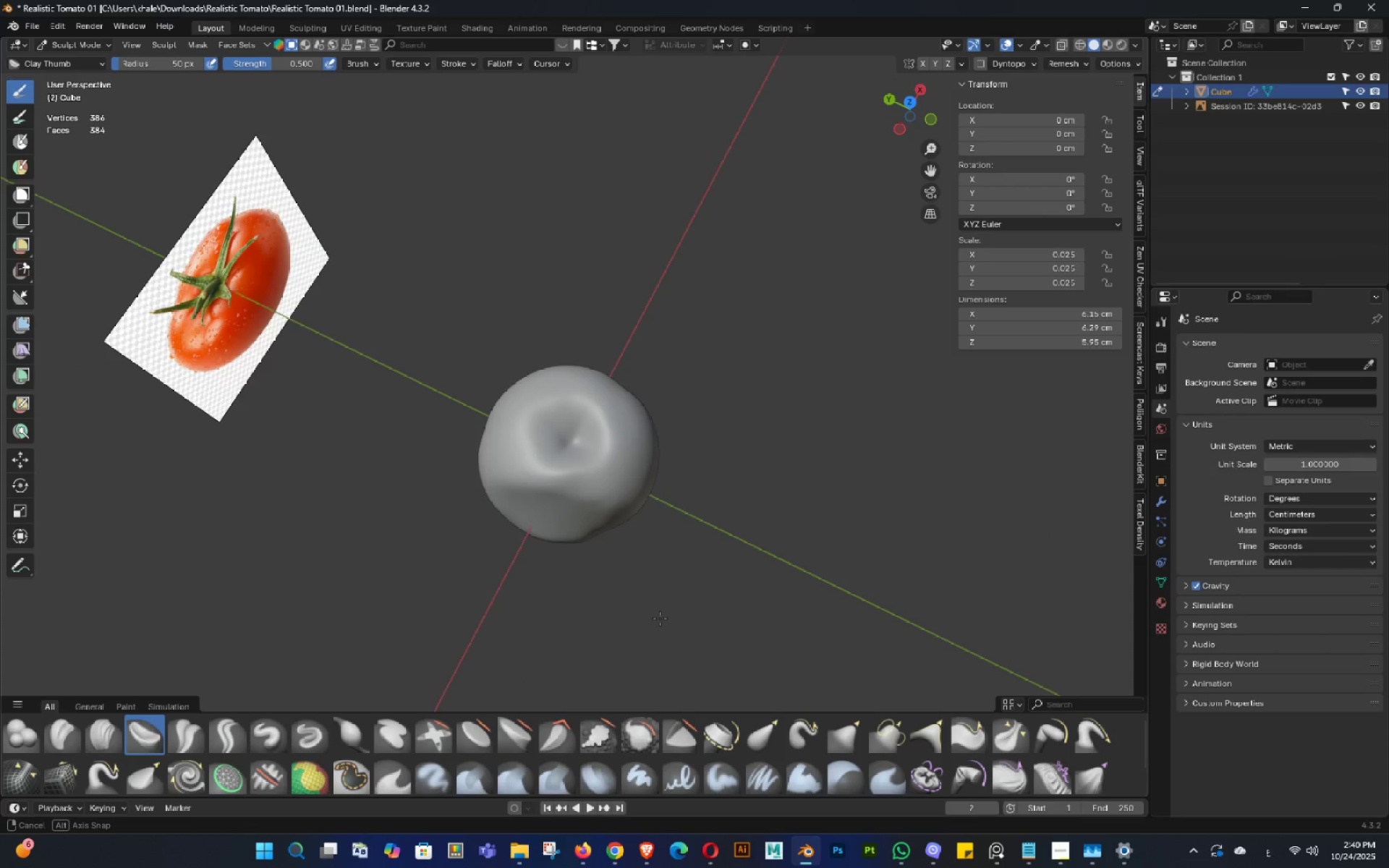 
key(Control+ControlLeft)
 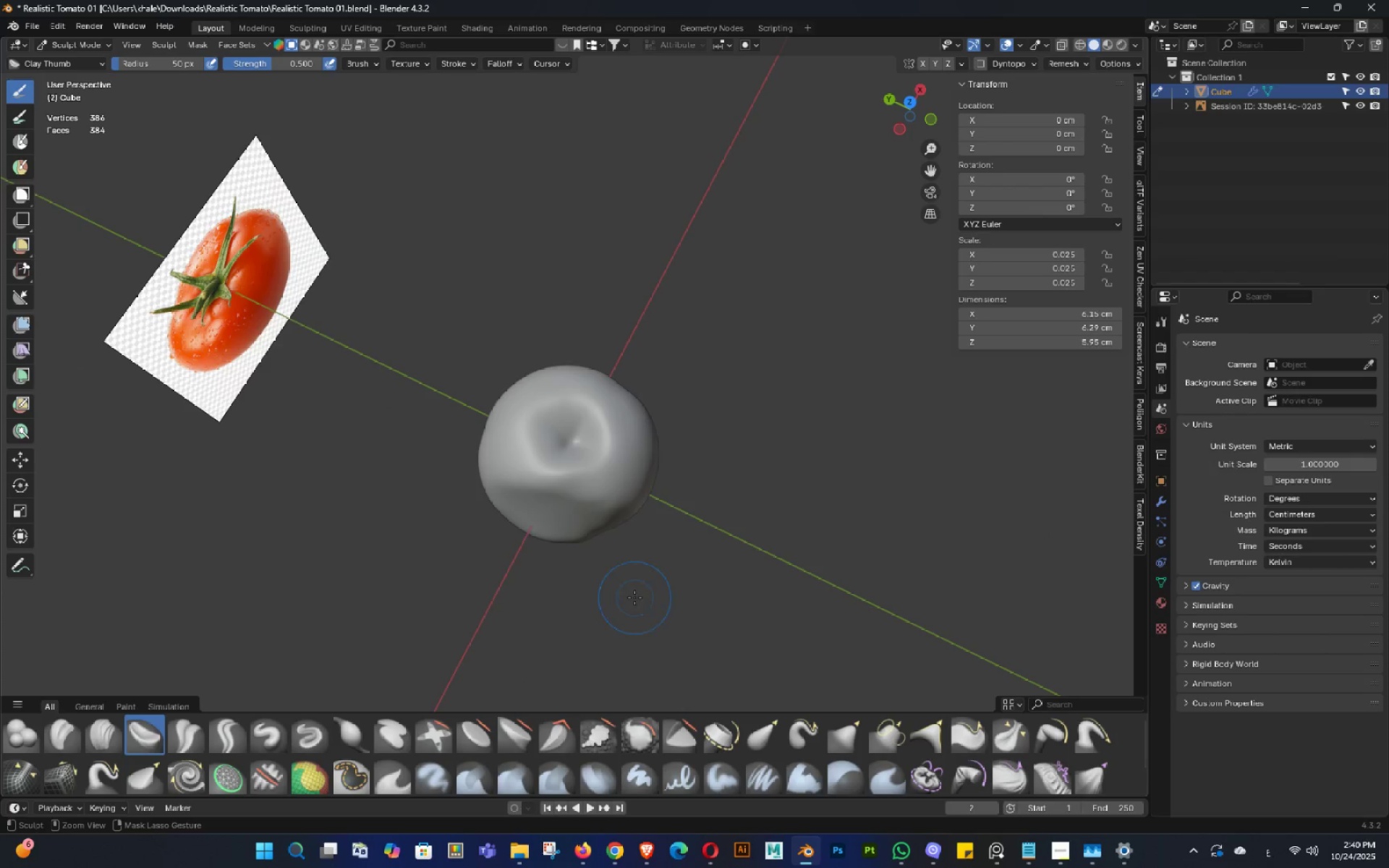 
key(Control+Z)
 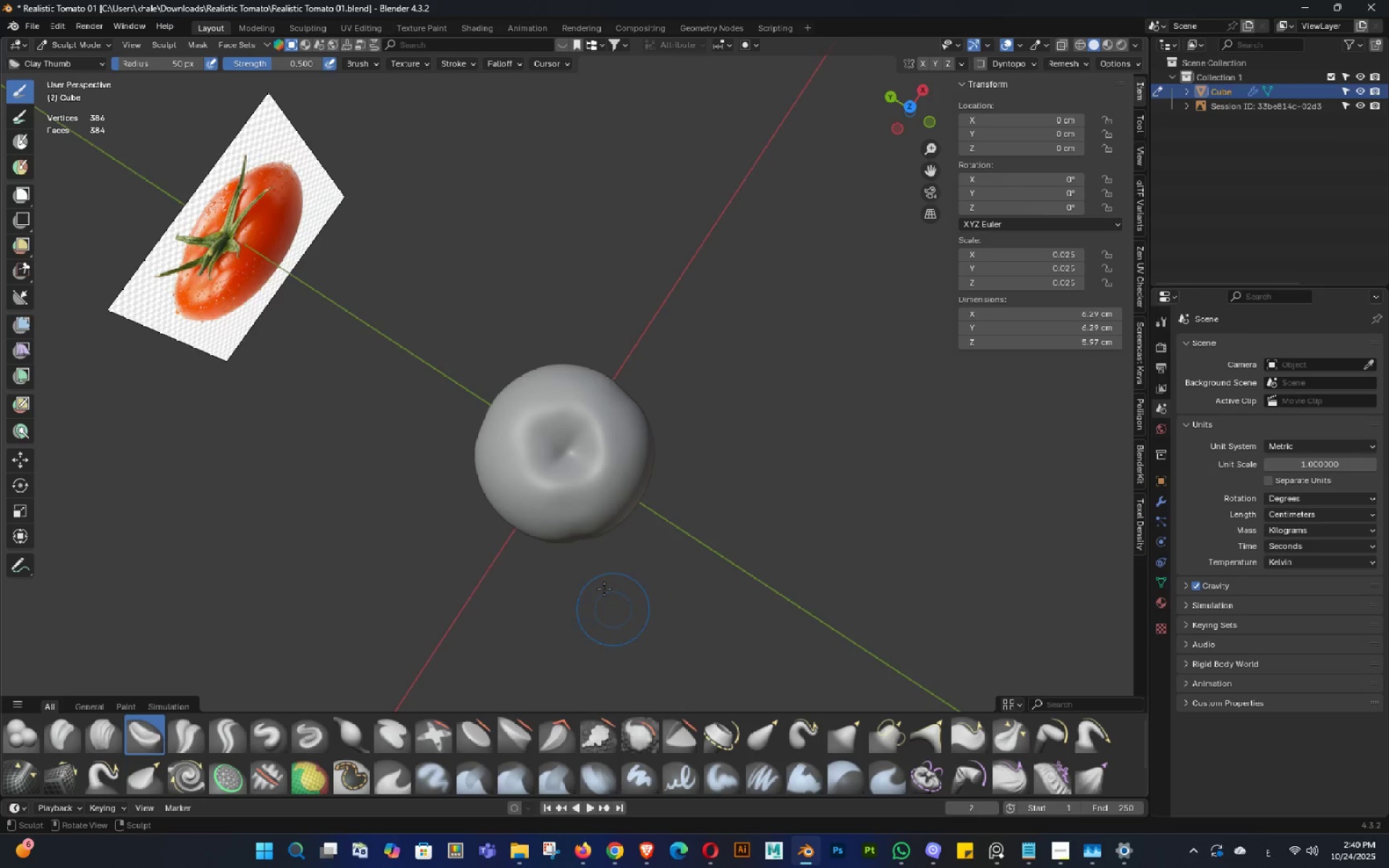 
hold_key(key=ShiftLeft, duration=1.12)
left_click_drag(start_coordinate=[548, 482], to_coordinate=[551, 486])
 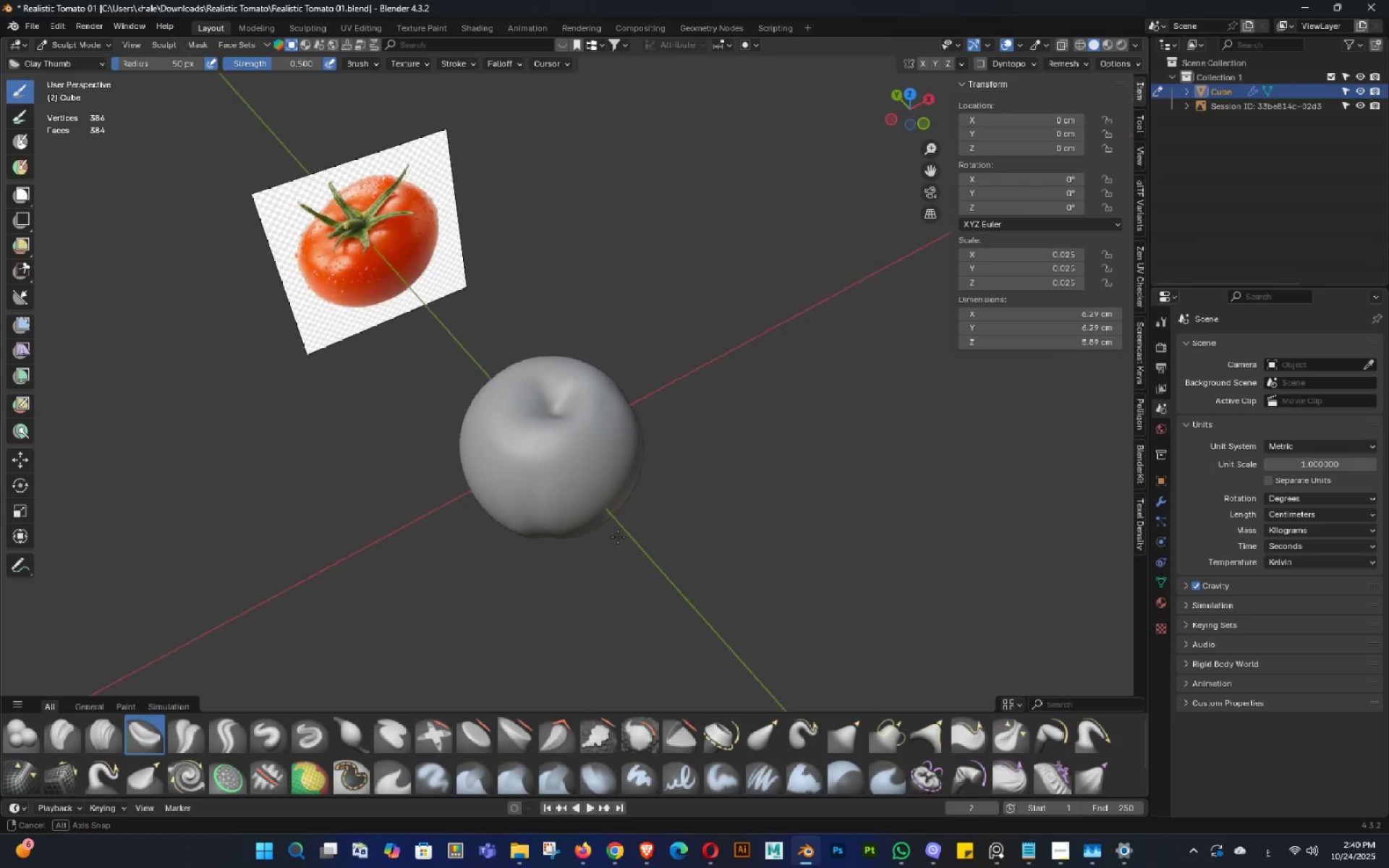 
middle_click([614, 533])
 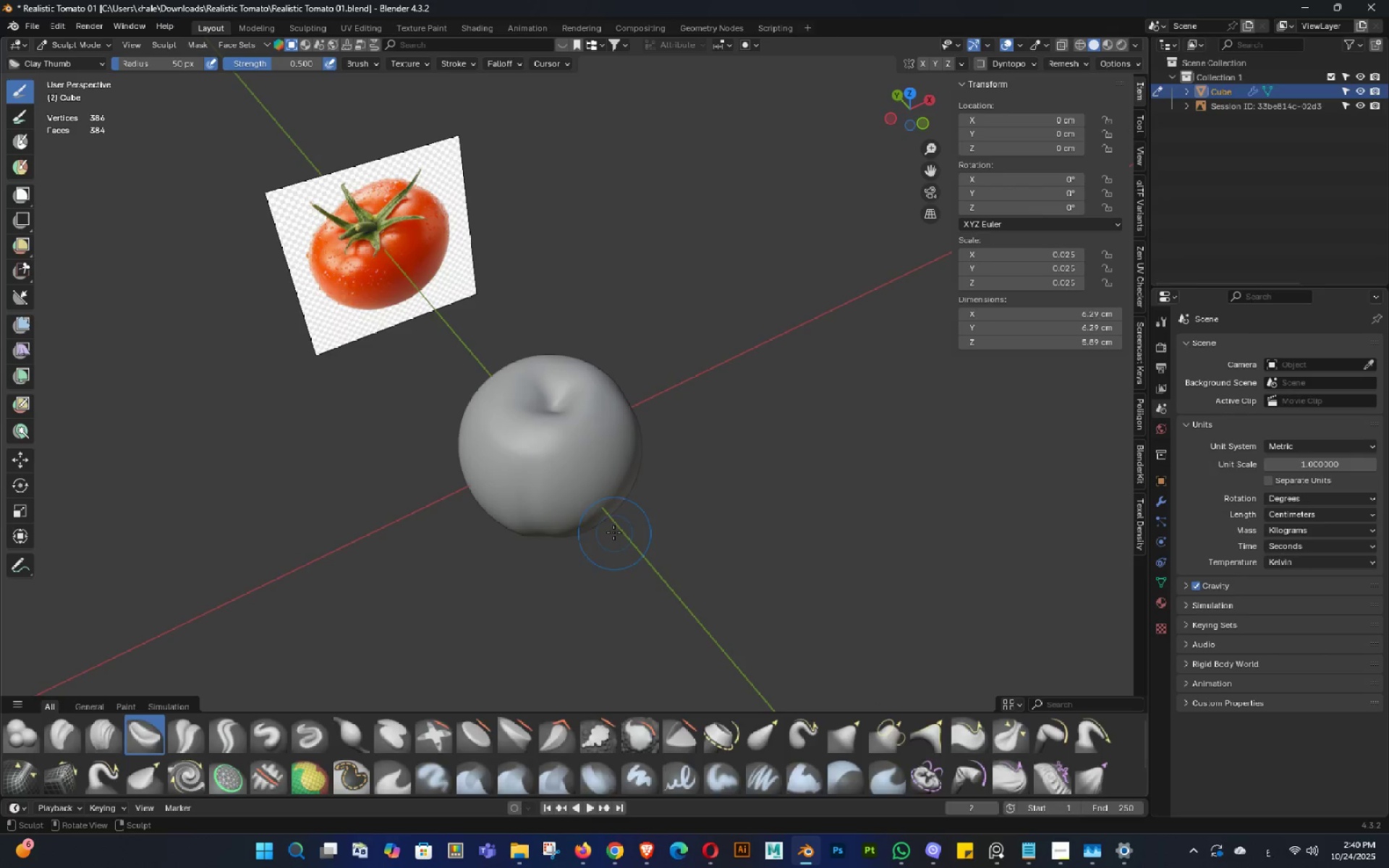 
key(Control+ControlLeft)
 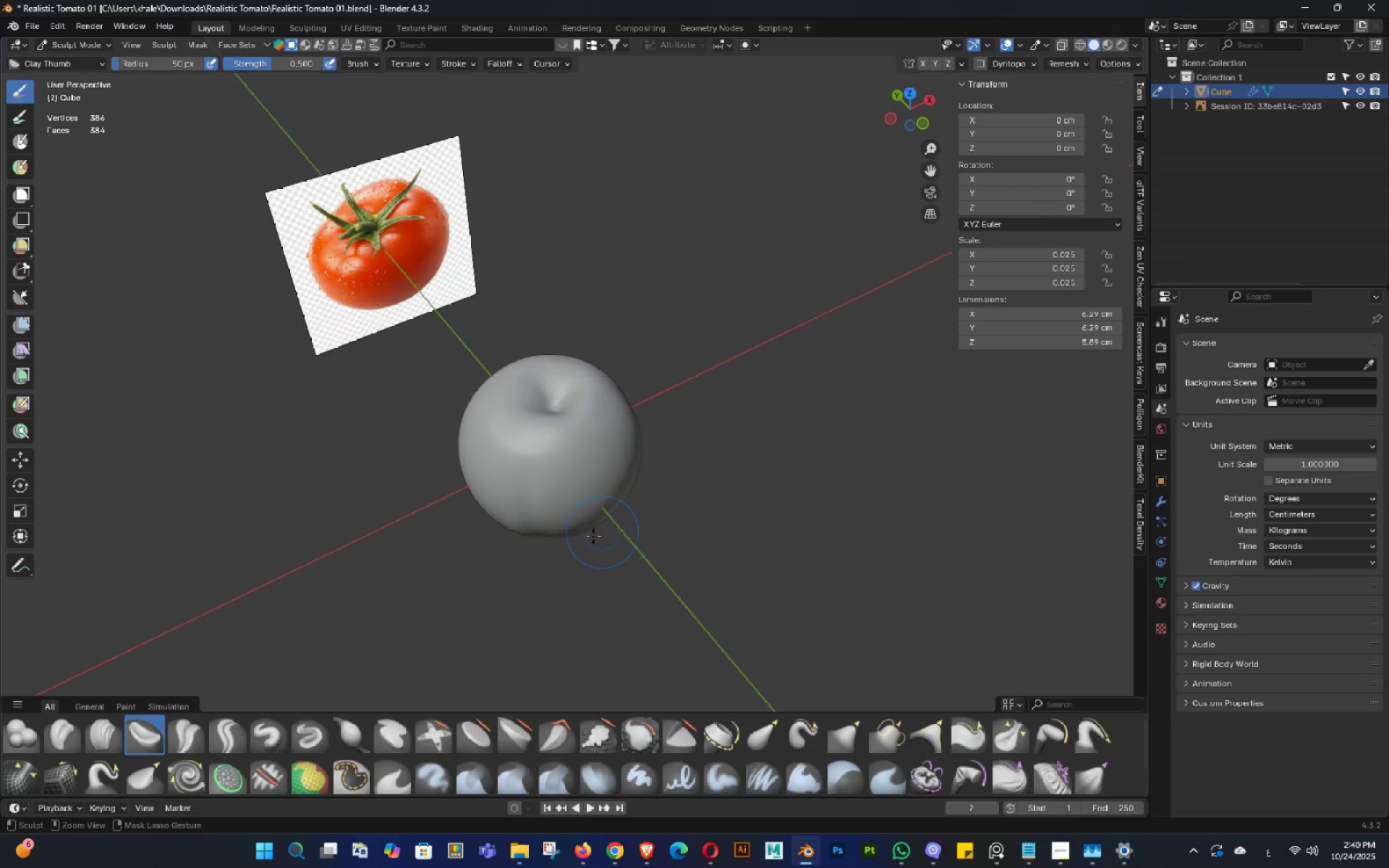 
key(Control+Z)
 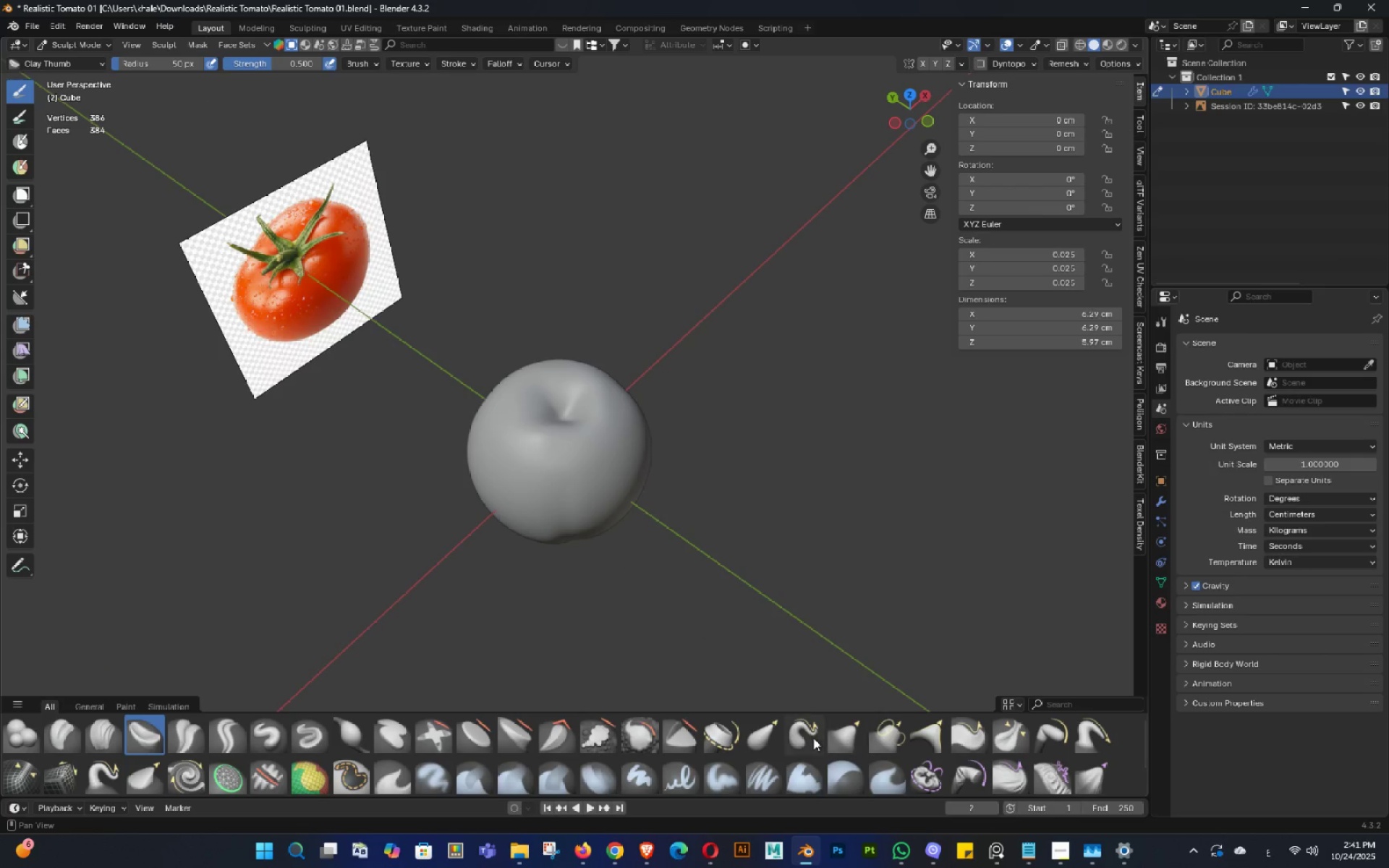 
left_click([1023, 703])
 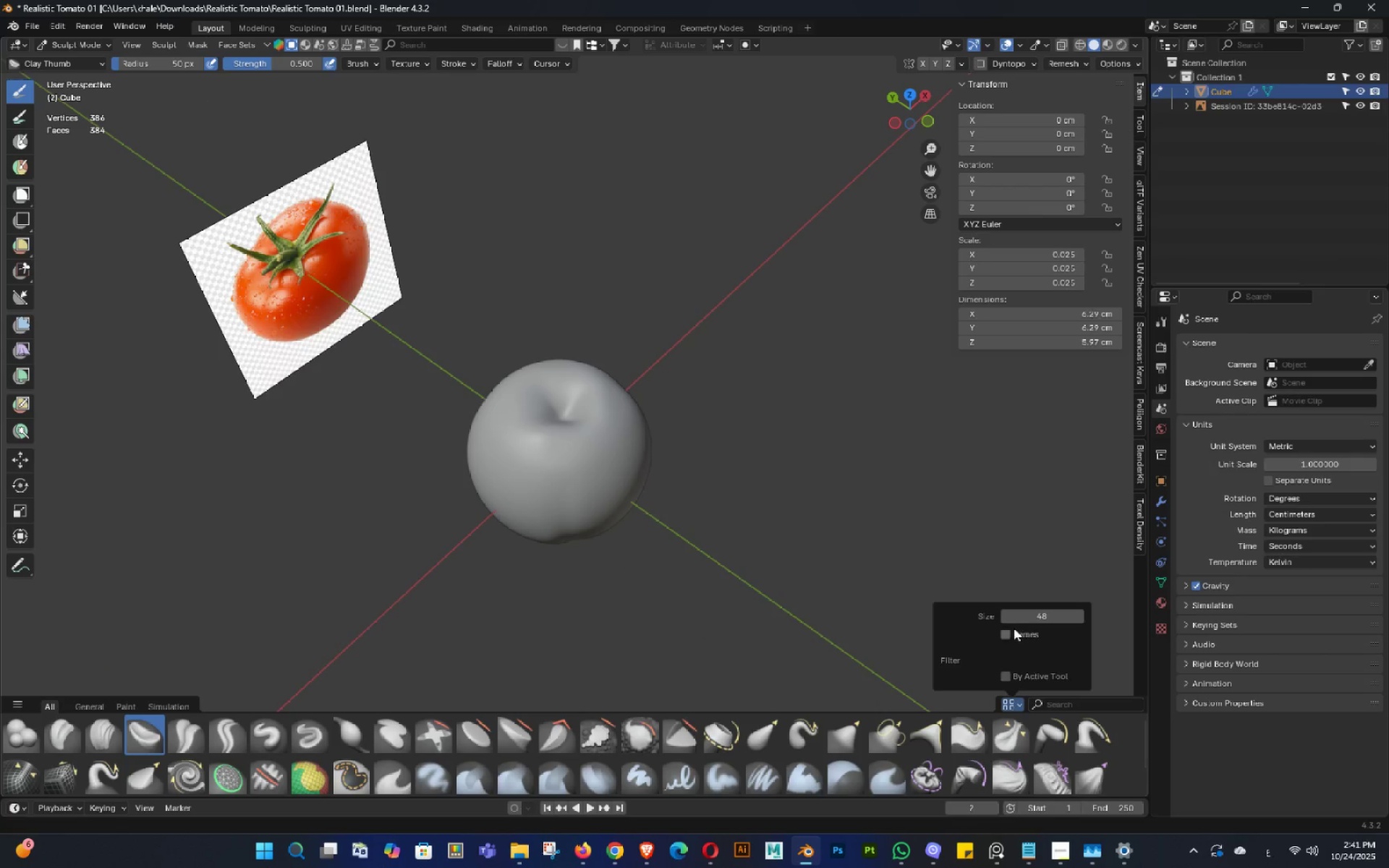 
left_click([1006, 629])
 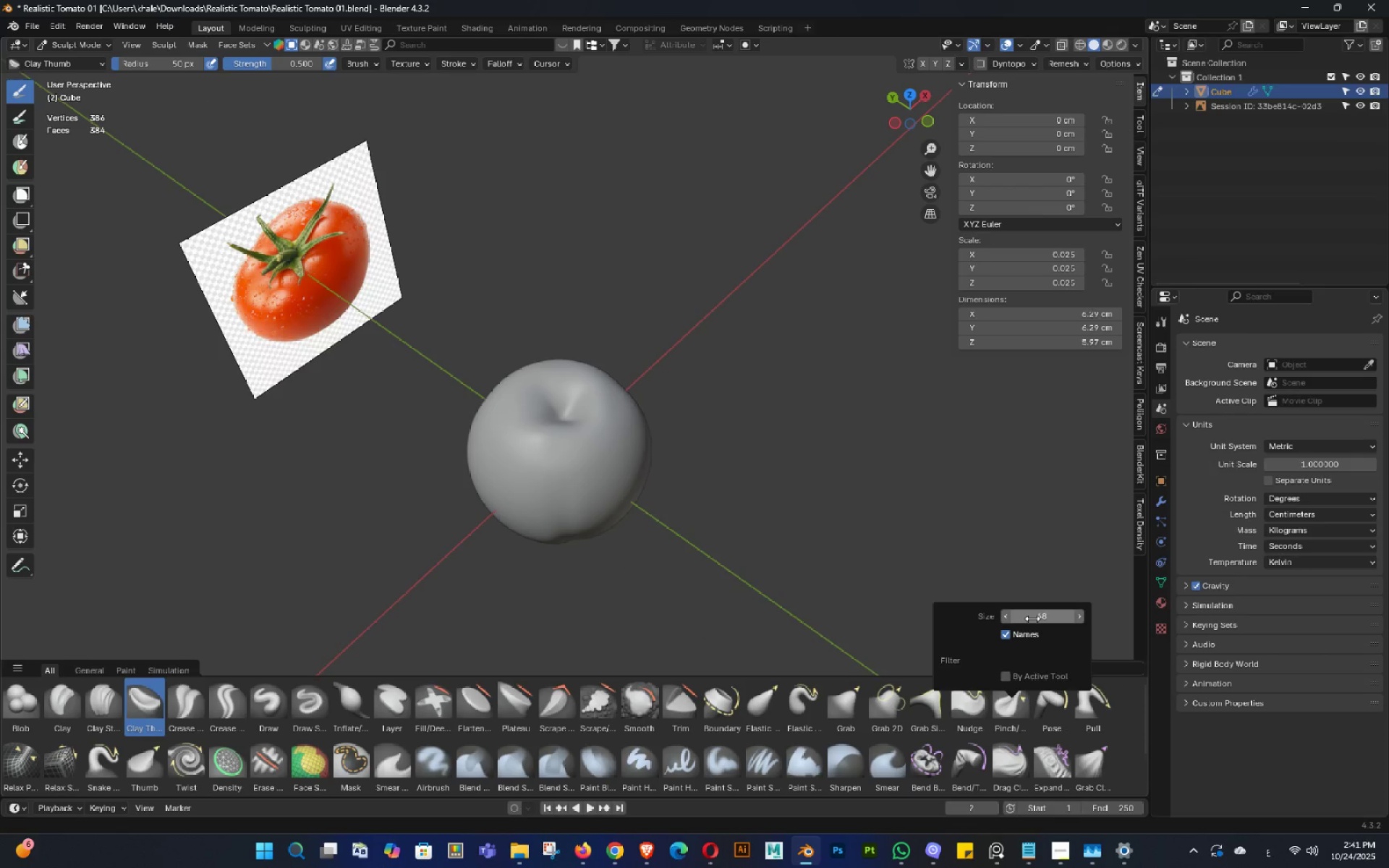 
left_click_drag(start_coordinate=[1034, 617], to_coordinate=[1053, 618])
 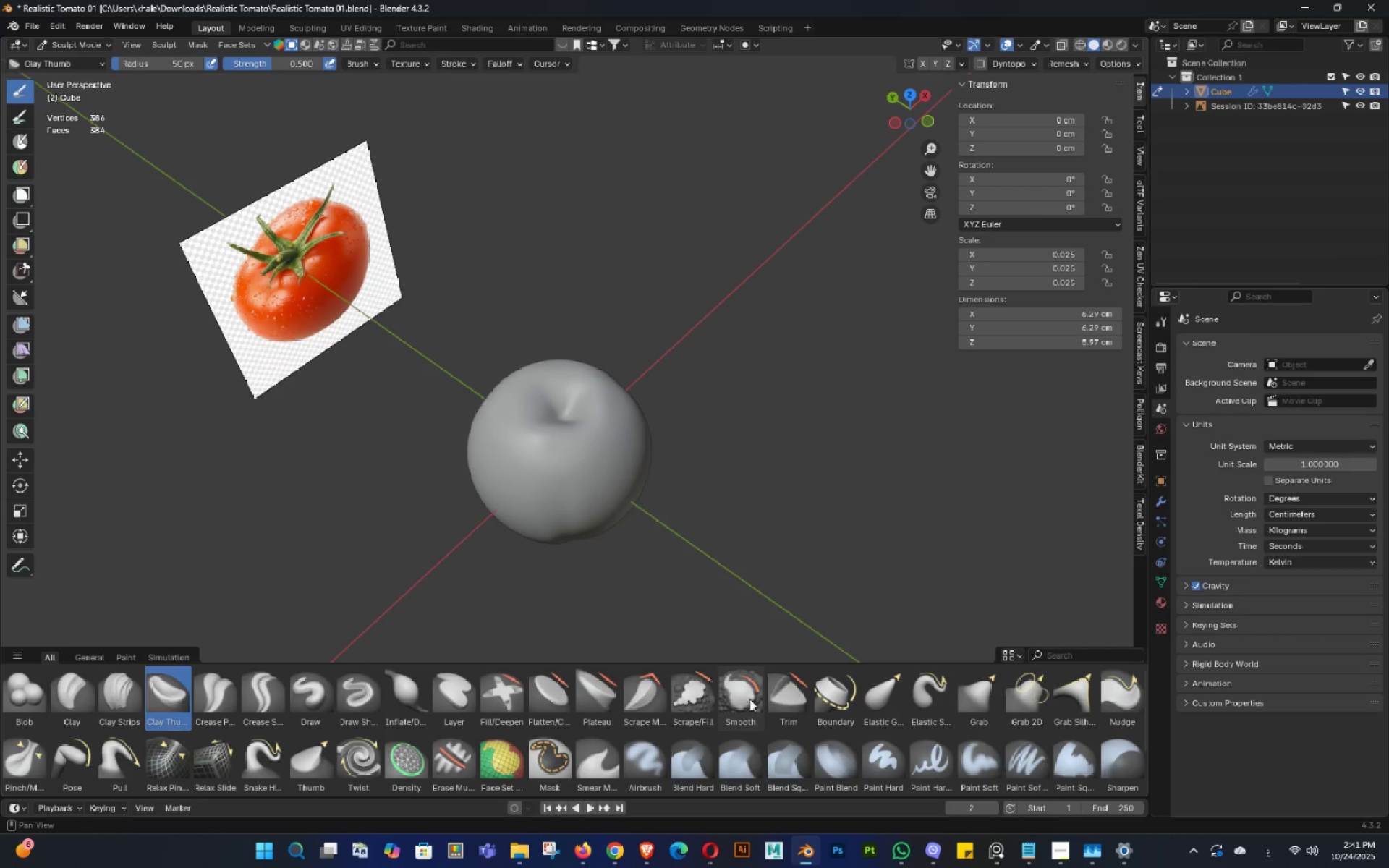 
left_click([749, 699])
 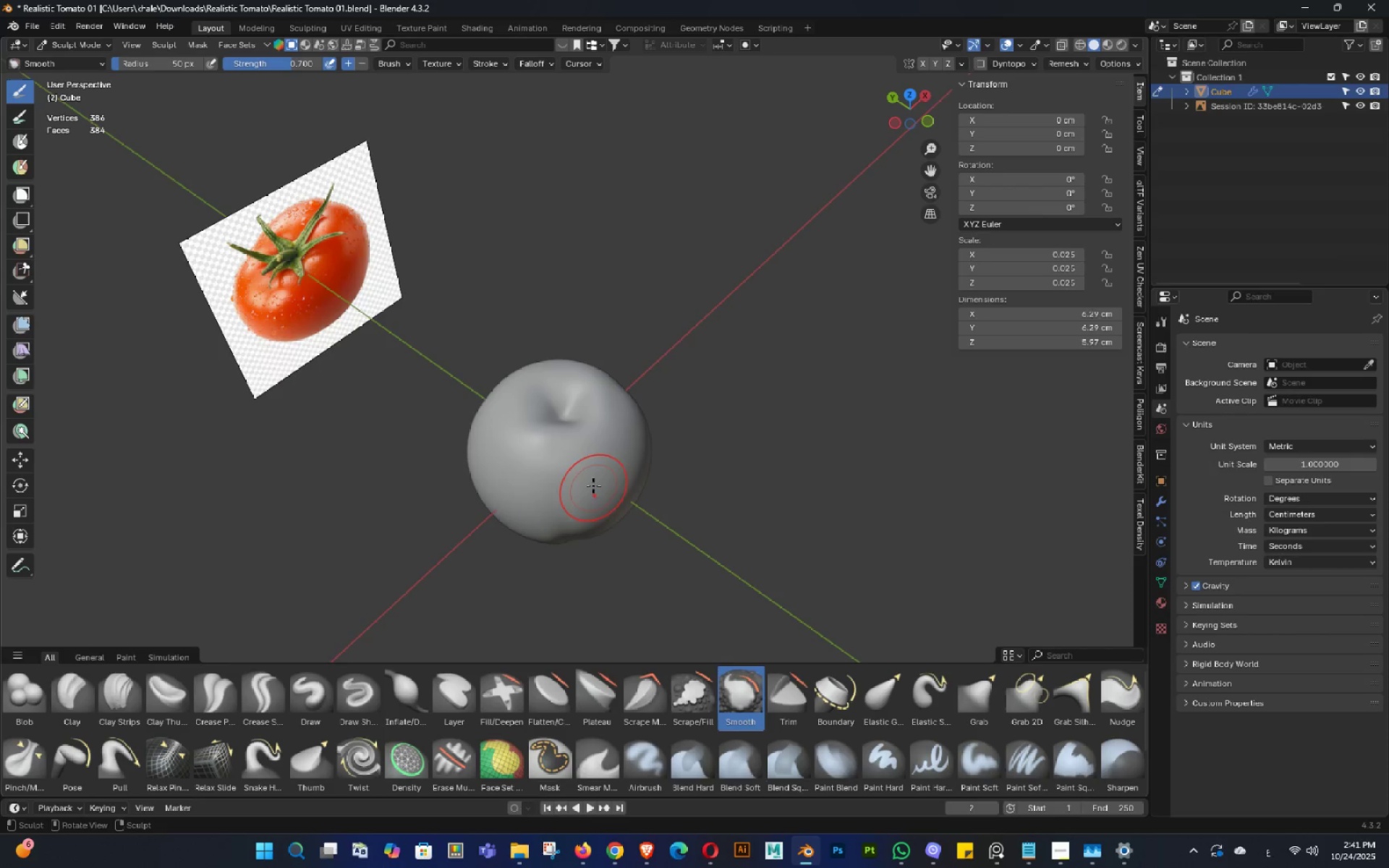 
left_click_drag(start_coordinate=[595, 488], to_coordinate=[556, 529])
 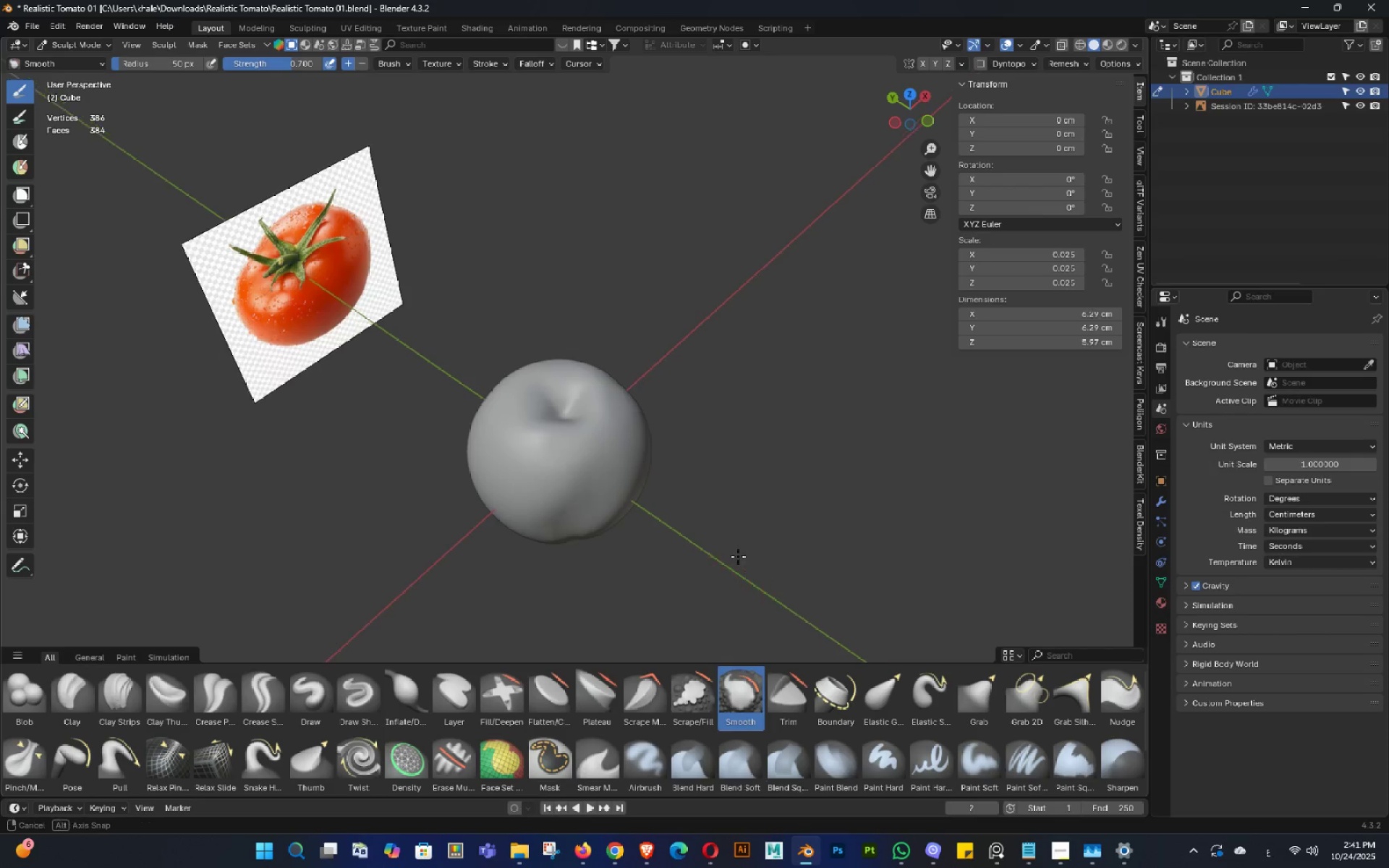 
key(Control+ControlLeft)
 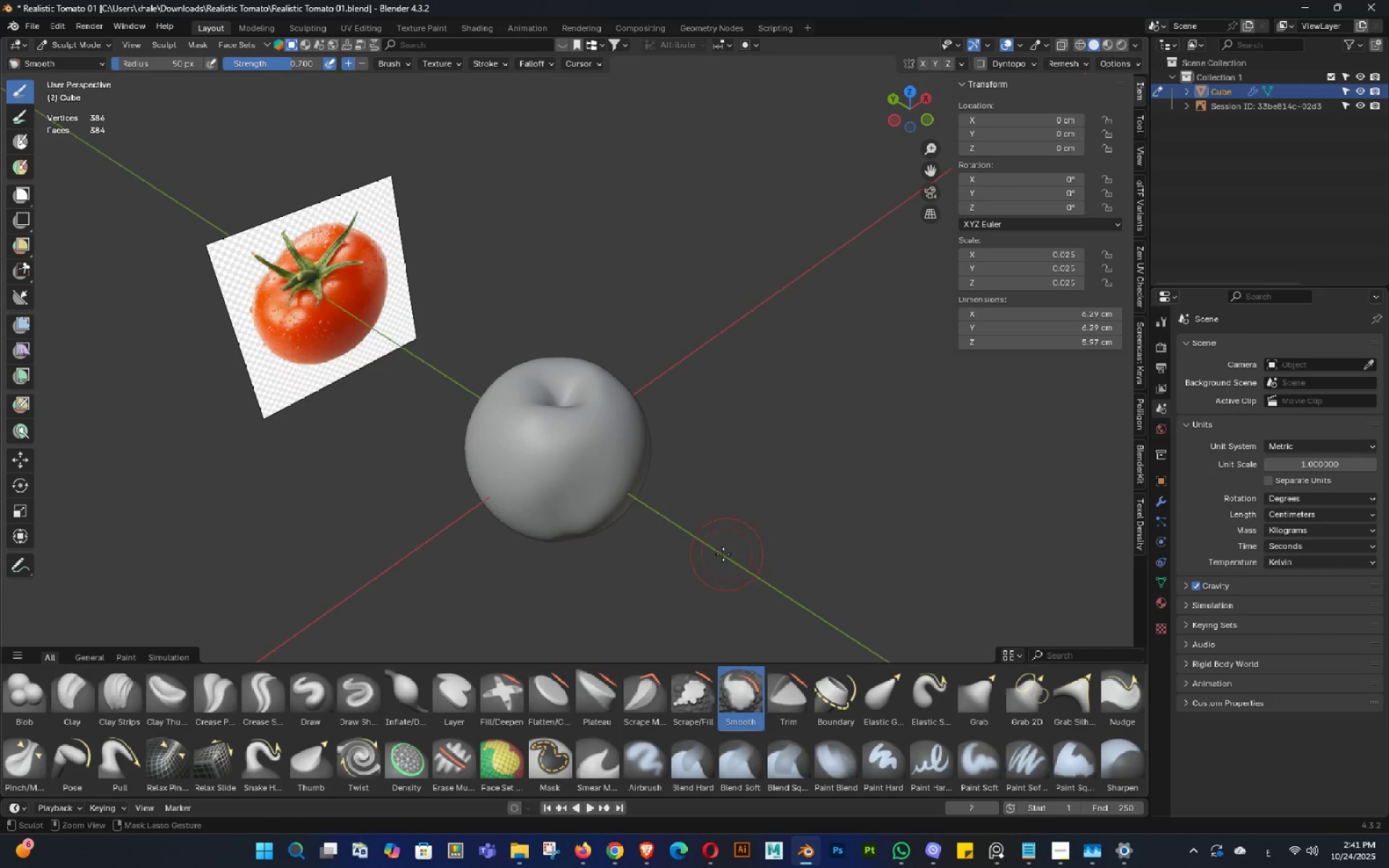 
key(Control+Z)
 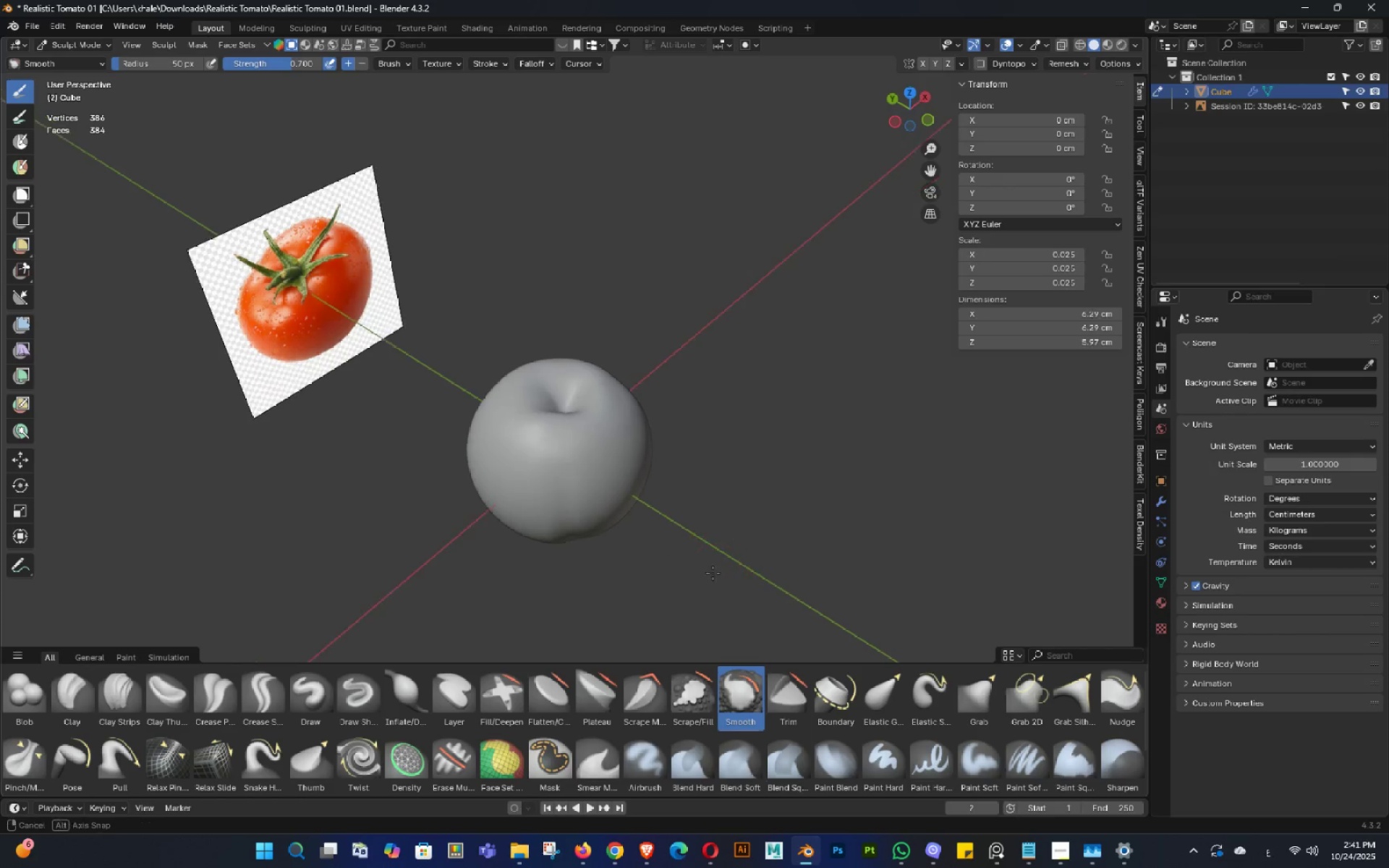 
hold_key(key=ShiftLeft, duration=0.94)
left_click_drag(start_coordinate=[613, 538], to_coordinate=[590, 526])
 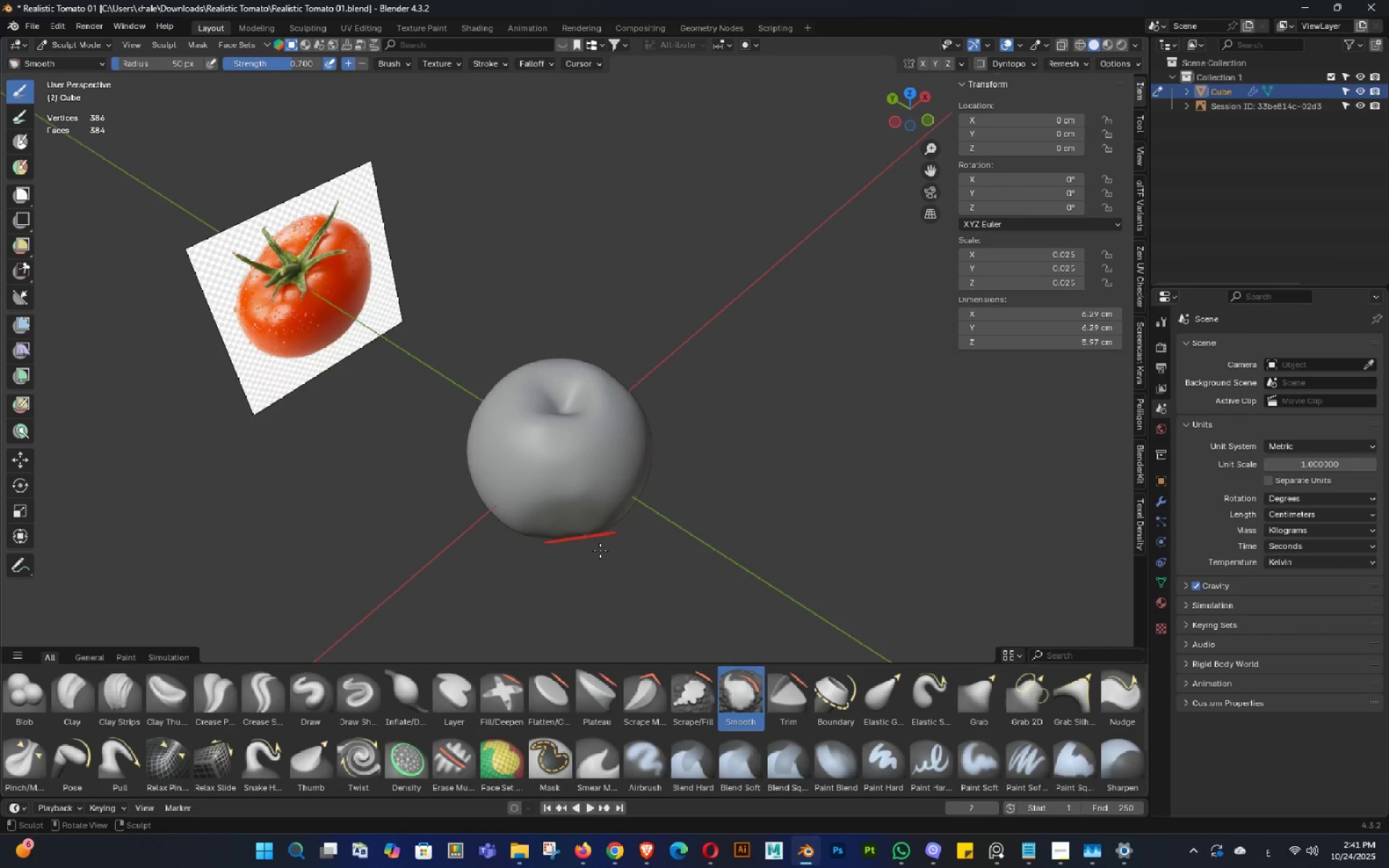 
key(Control+ControlLeft)
 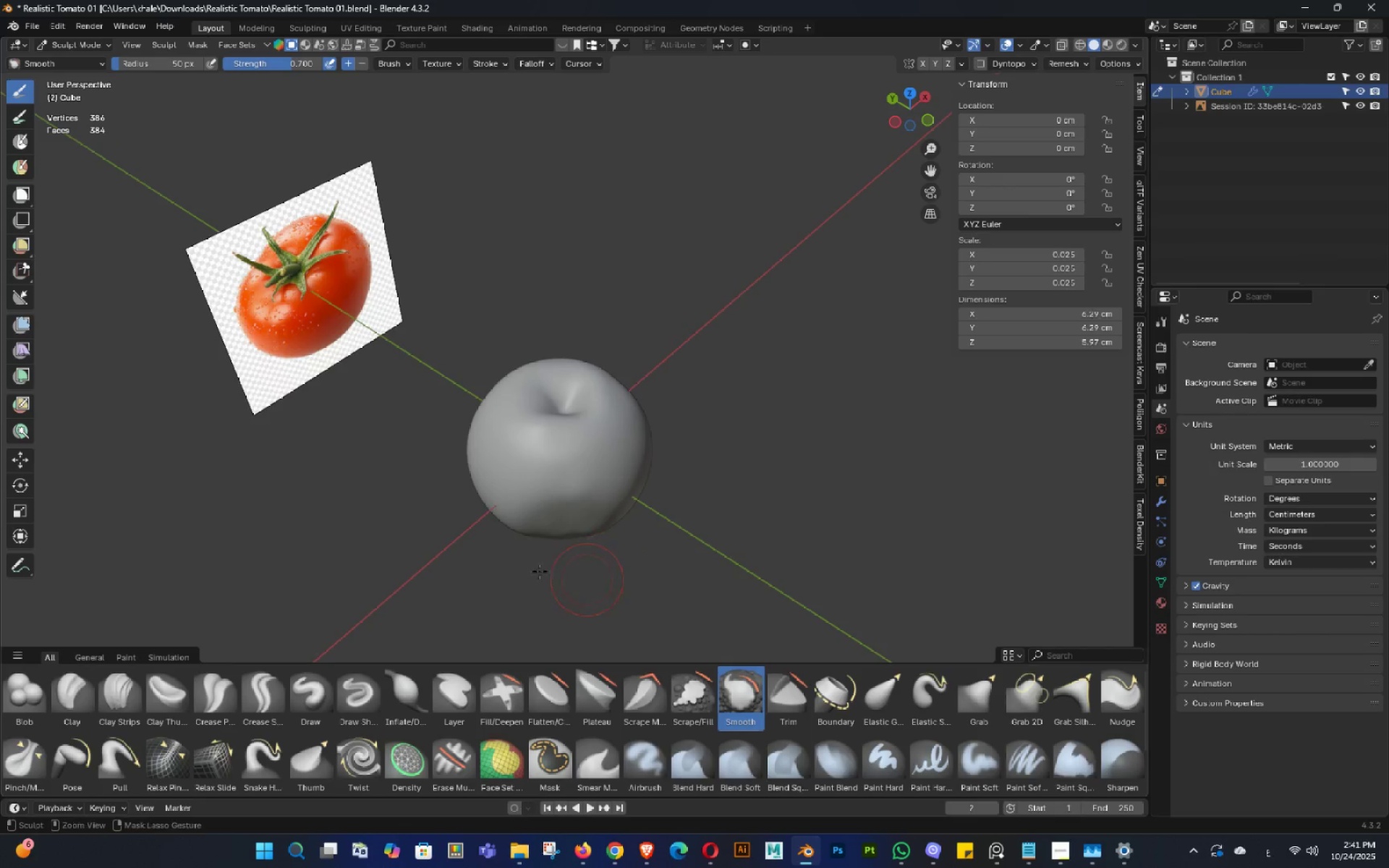 
key(Control+Z)
 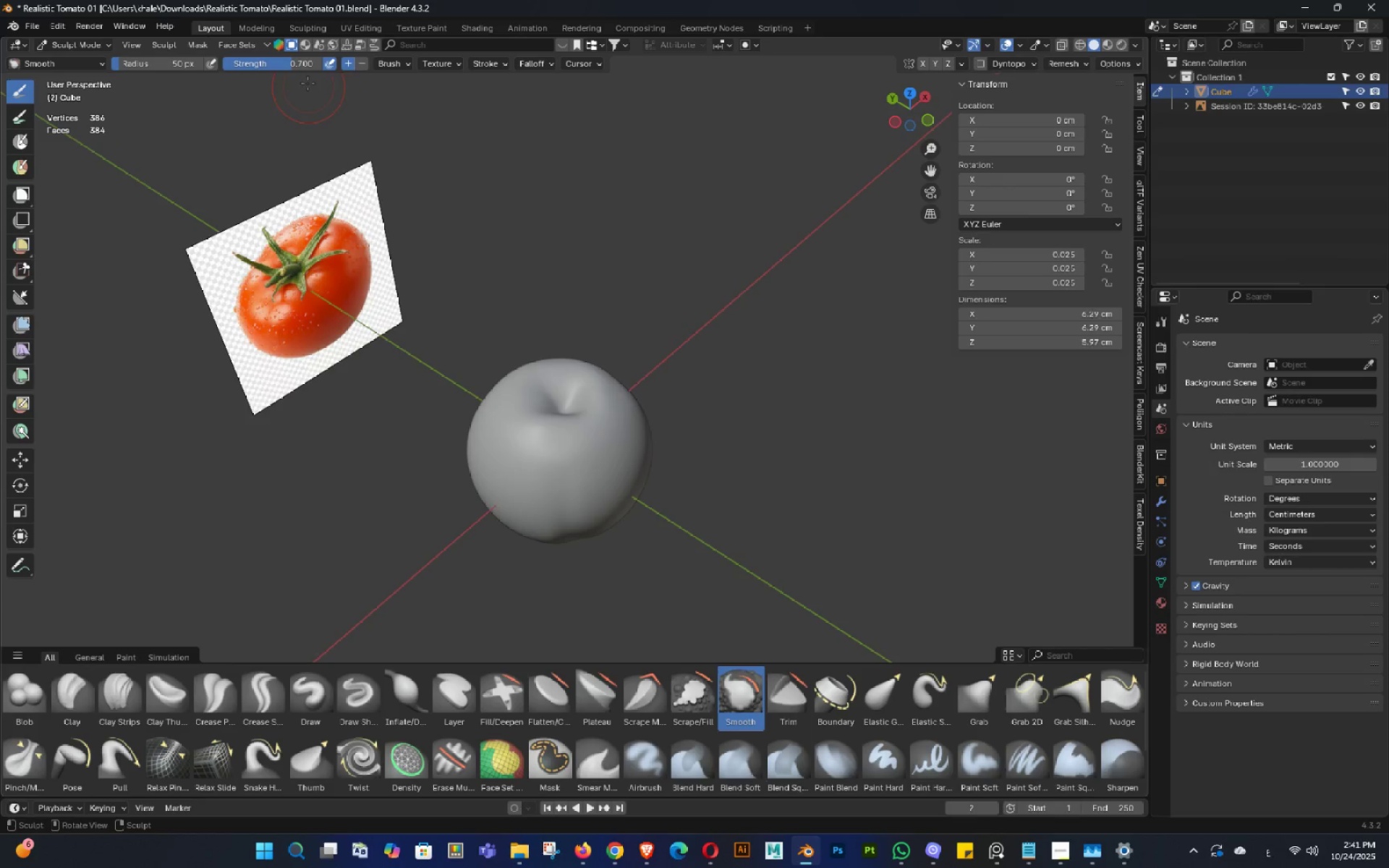 
left_click_drag(start_coordinate=[297, 70], to_coordinate=[247, 61])
 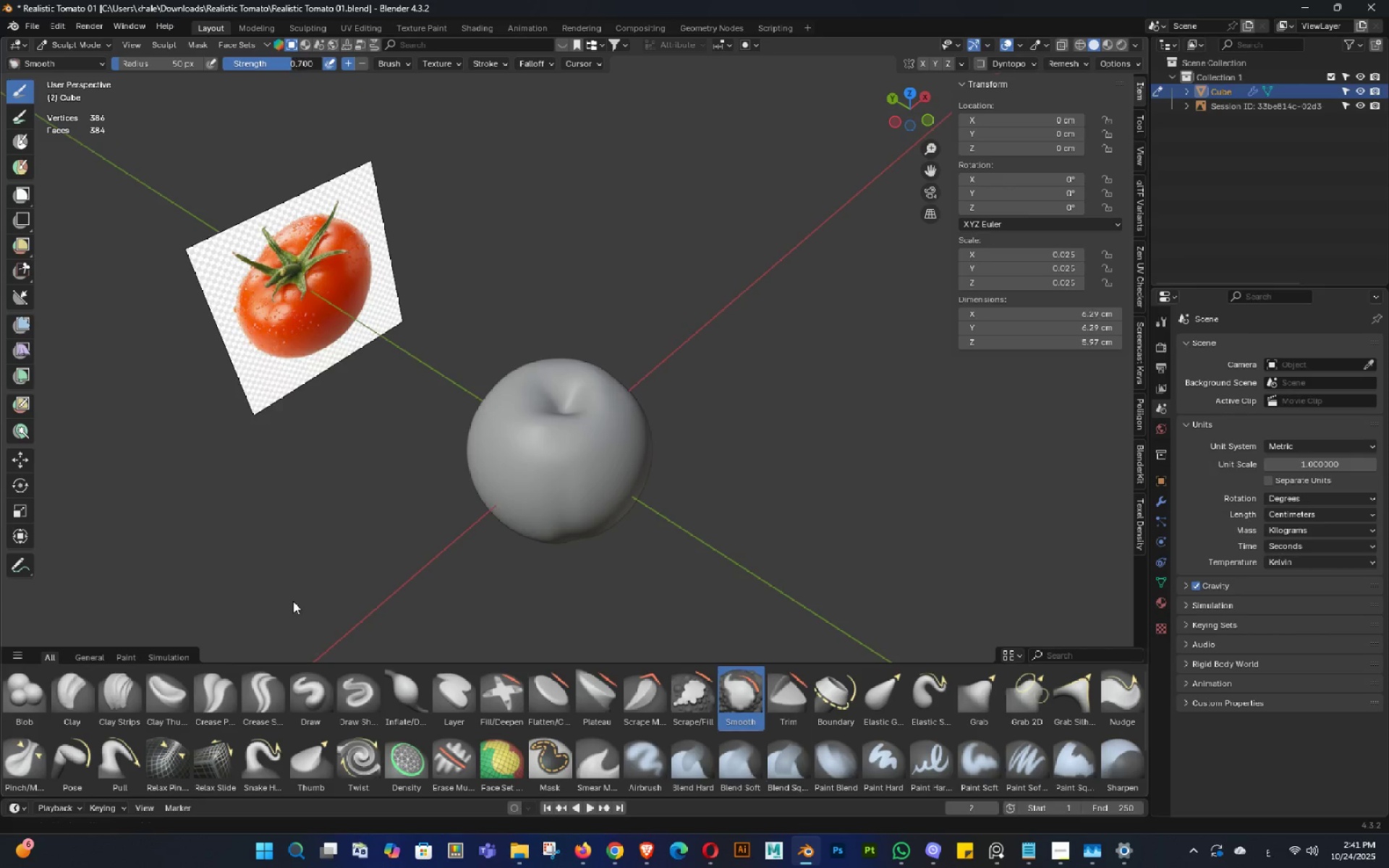 
left_click_drag(start_coordinate=[302, 61], to_coordinate=[246, 609])
 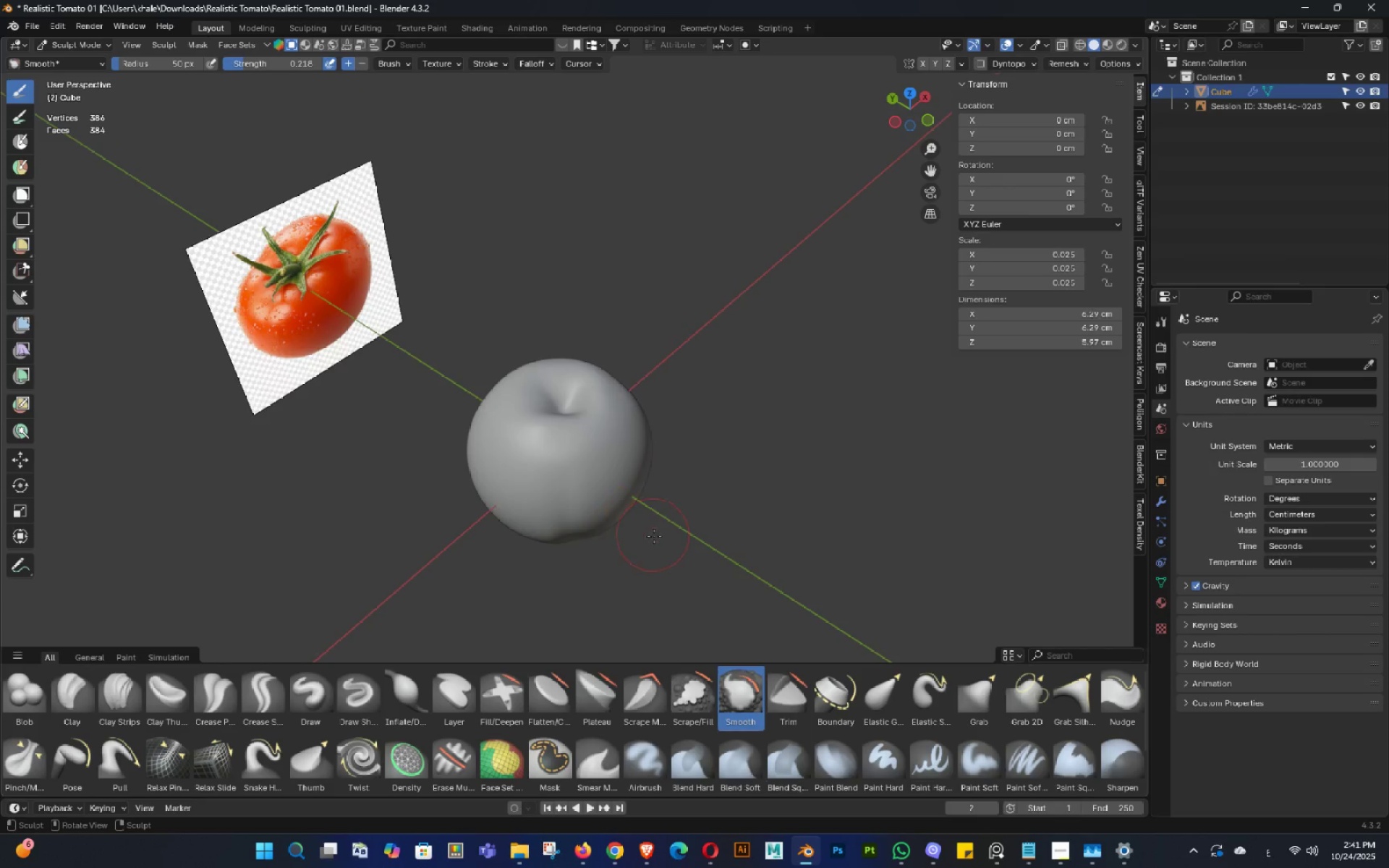 
hold_key(key=ShiftLeft, duration=0.9)
left_click_drag(start_coordinate=[596, 520], to_coordinate=[560, 529])
 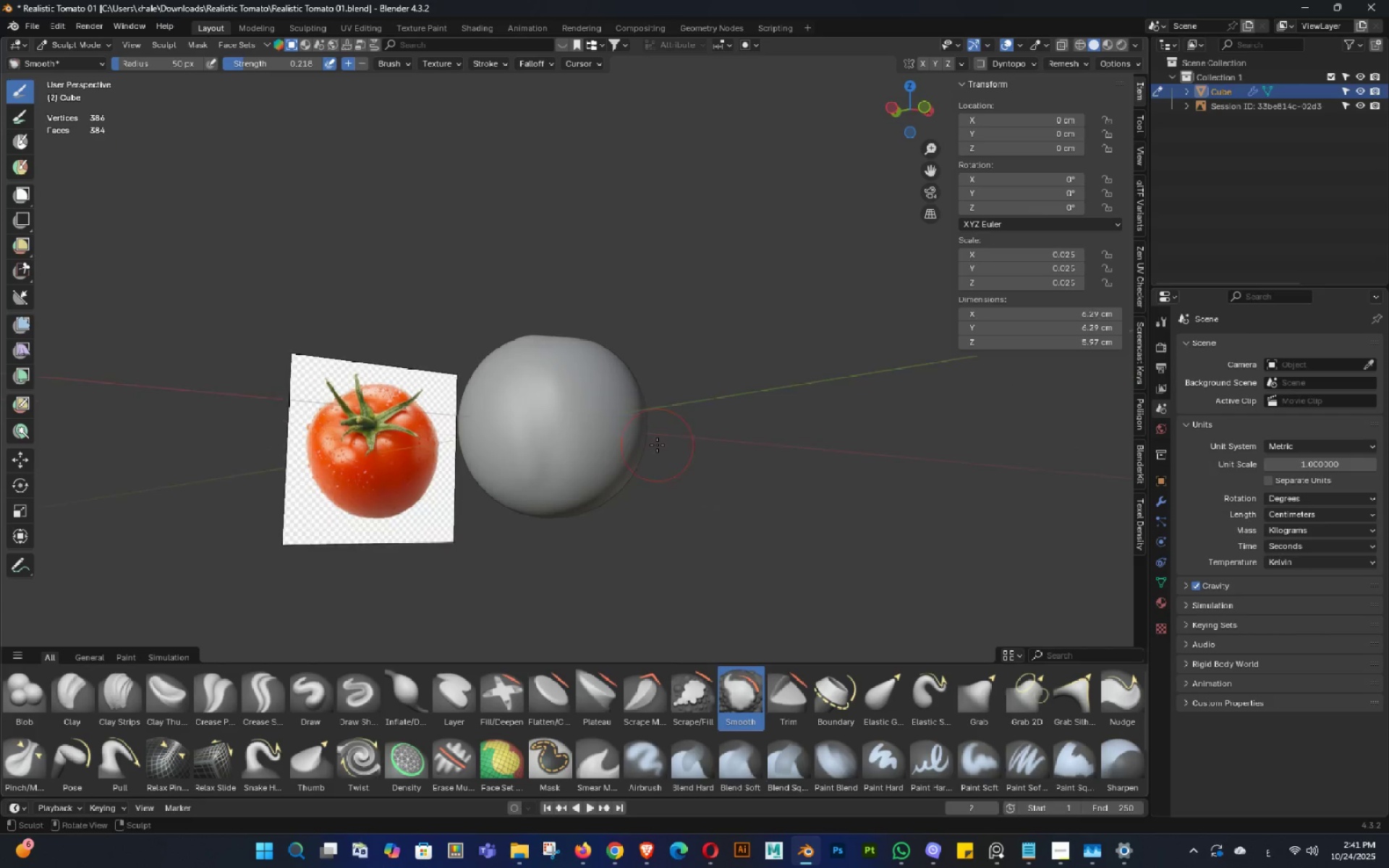 
hold_key(key=ShiftLeft, duration=0.86)
left_click_drag(start_coordinate=[548, 420], to_coordinate=[555, 471])
 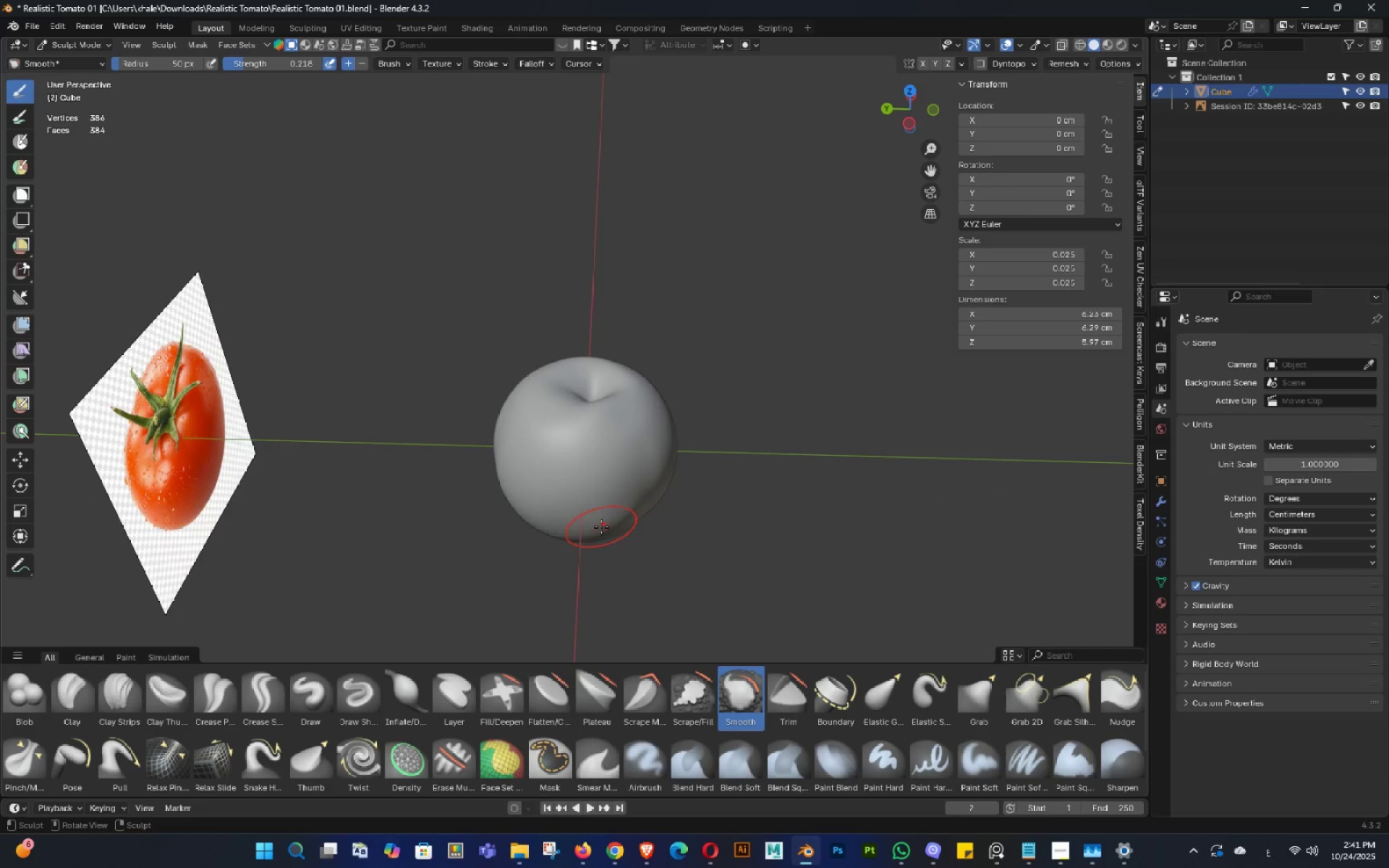 
double_click([655, 576])
 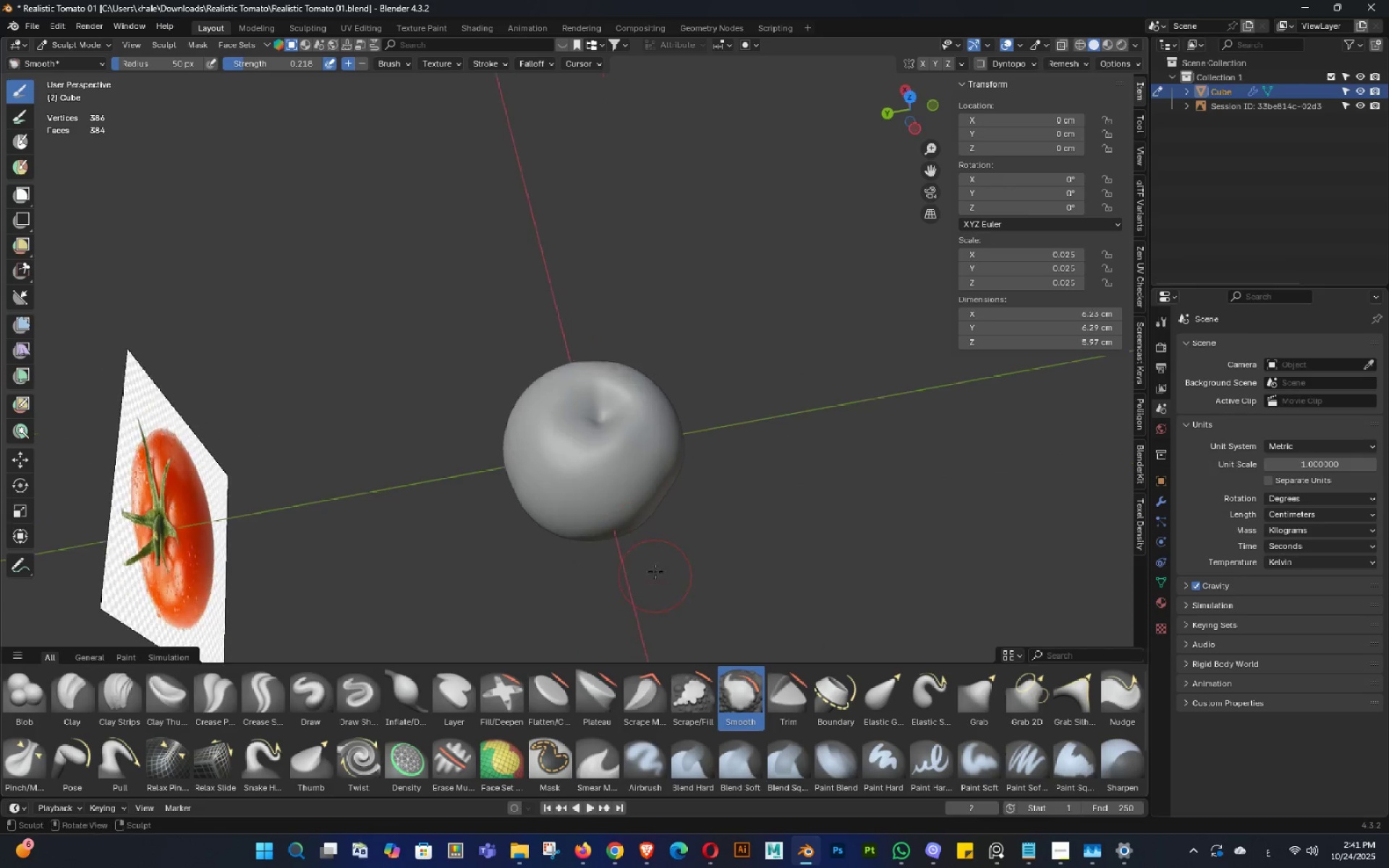 
hold_key(key=ShiftLeft, duration=0.94)
left_click_drag(start_coordinate=[611, 404], to_coordinate=[572, 405])
 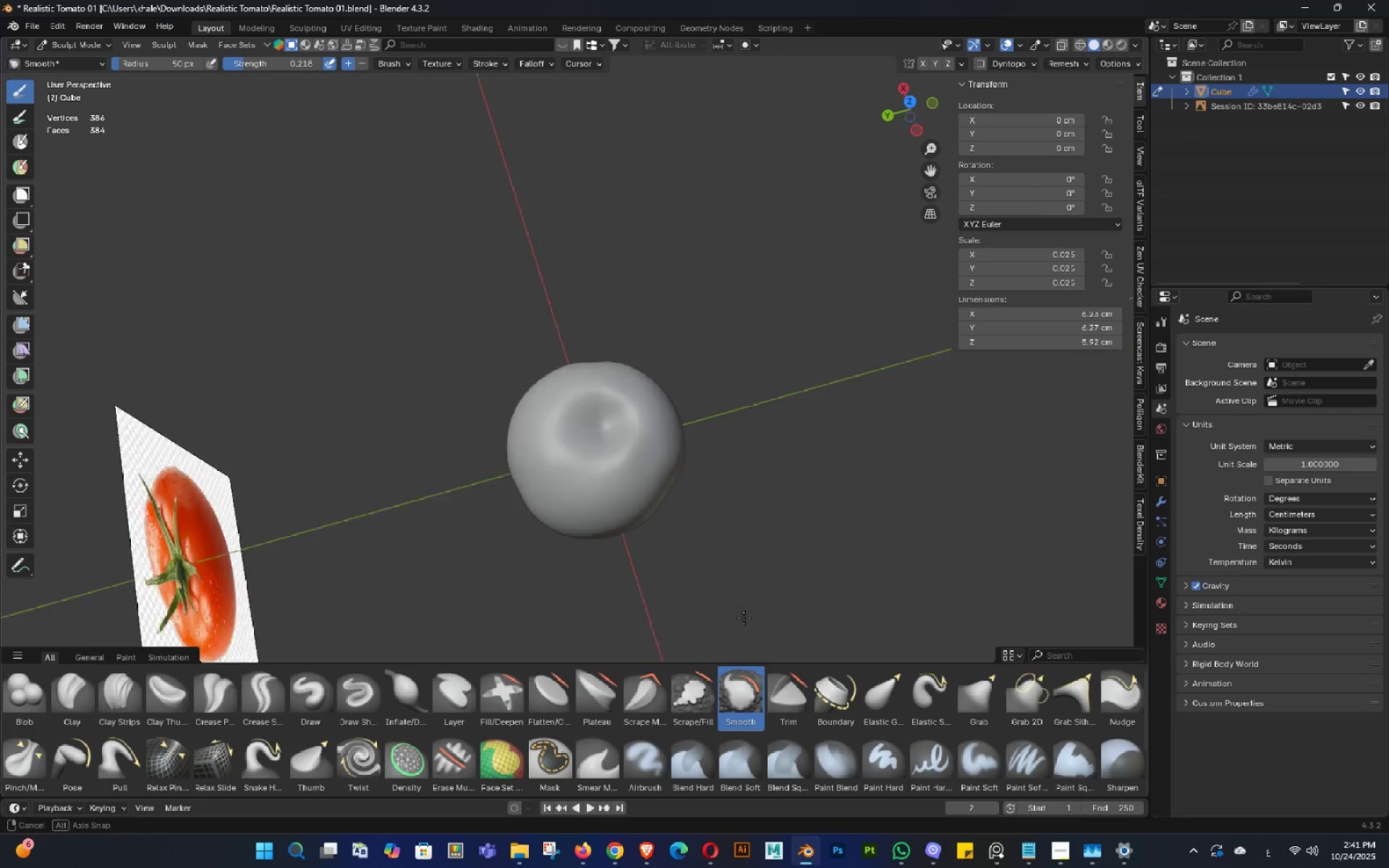 
key(Control+ControlLeft)
 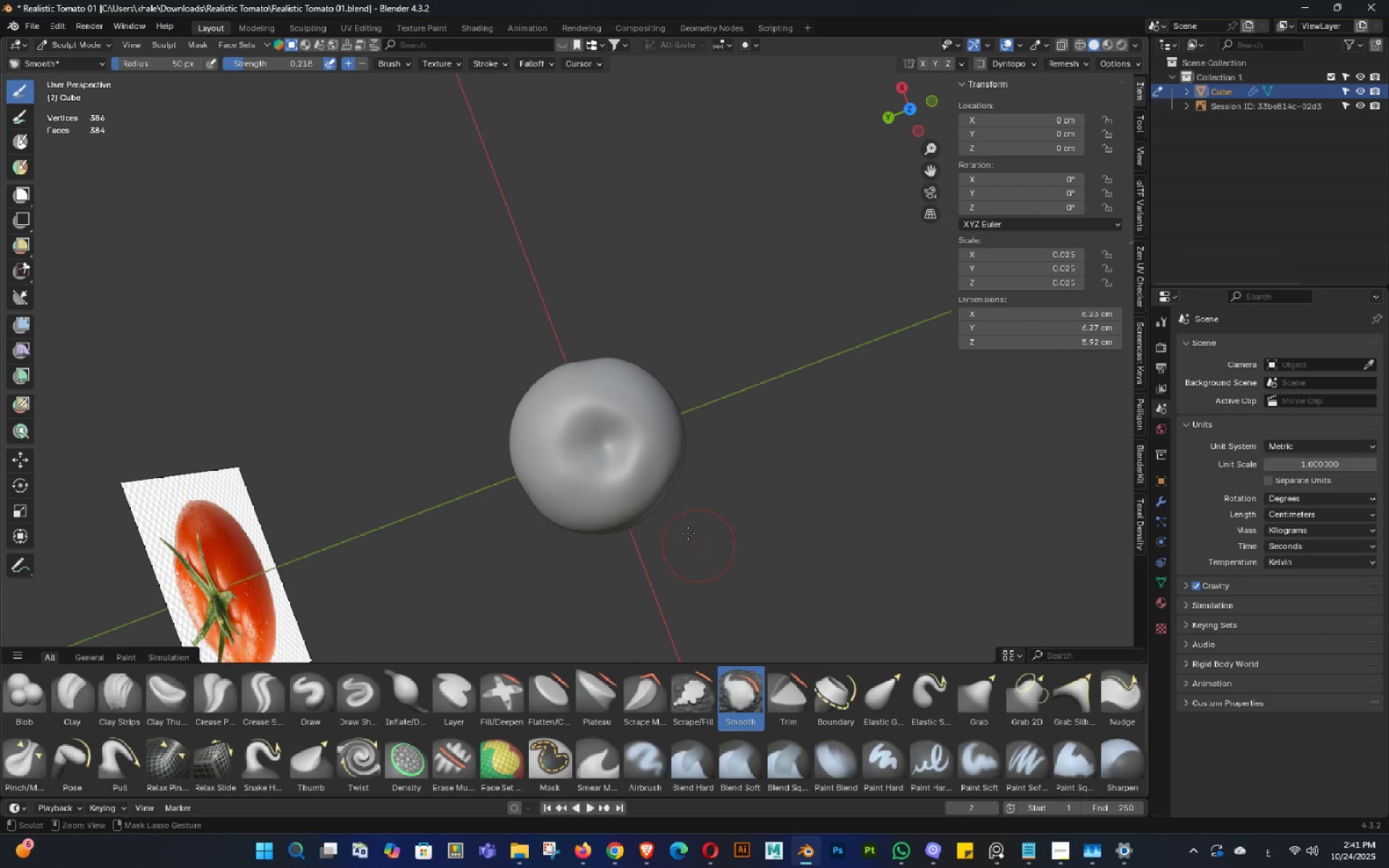 
key(Control+Z)
 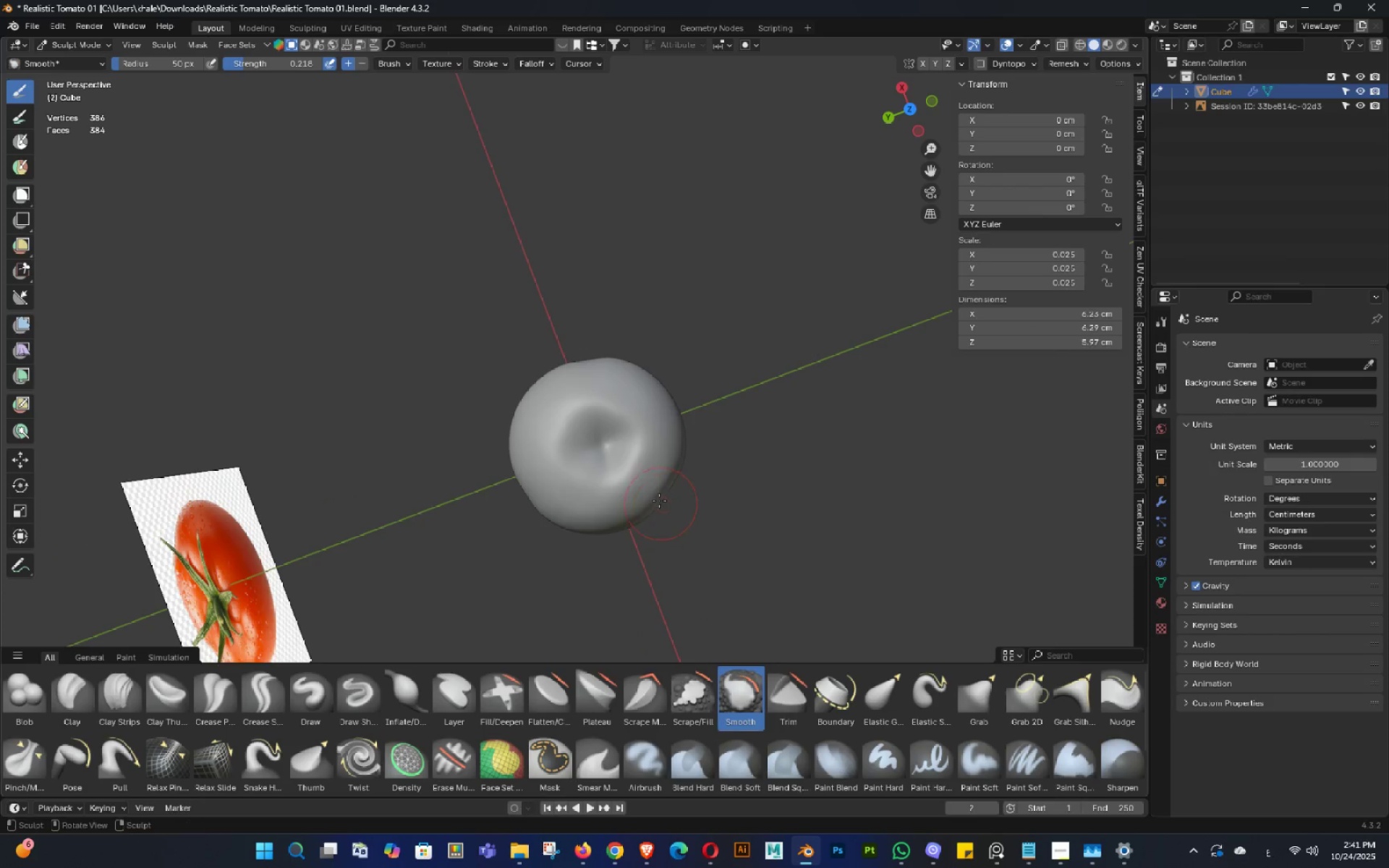 
hold_key(key=ShiftLeft, duration=1.5)
left_click_drag(start_coordinate=[637, 467], to_coordinate=[649, 455])
 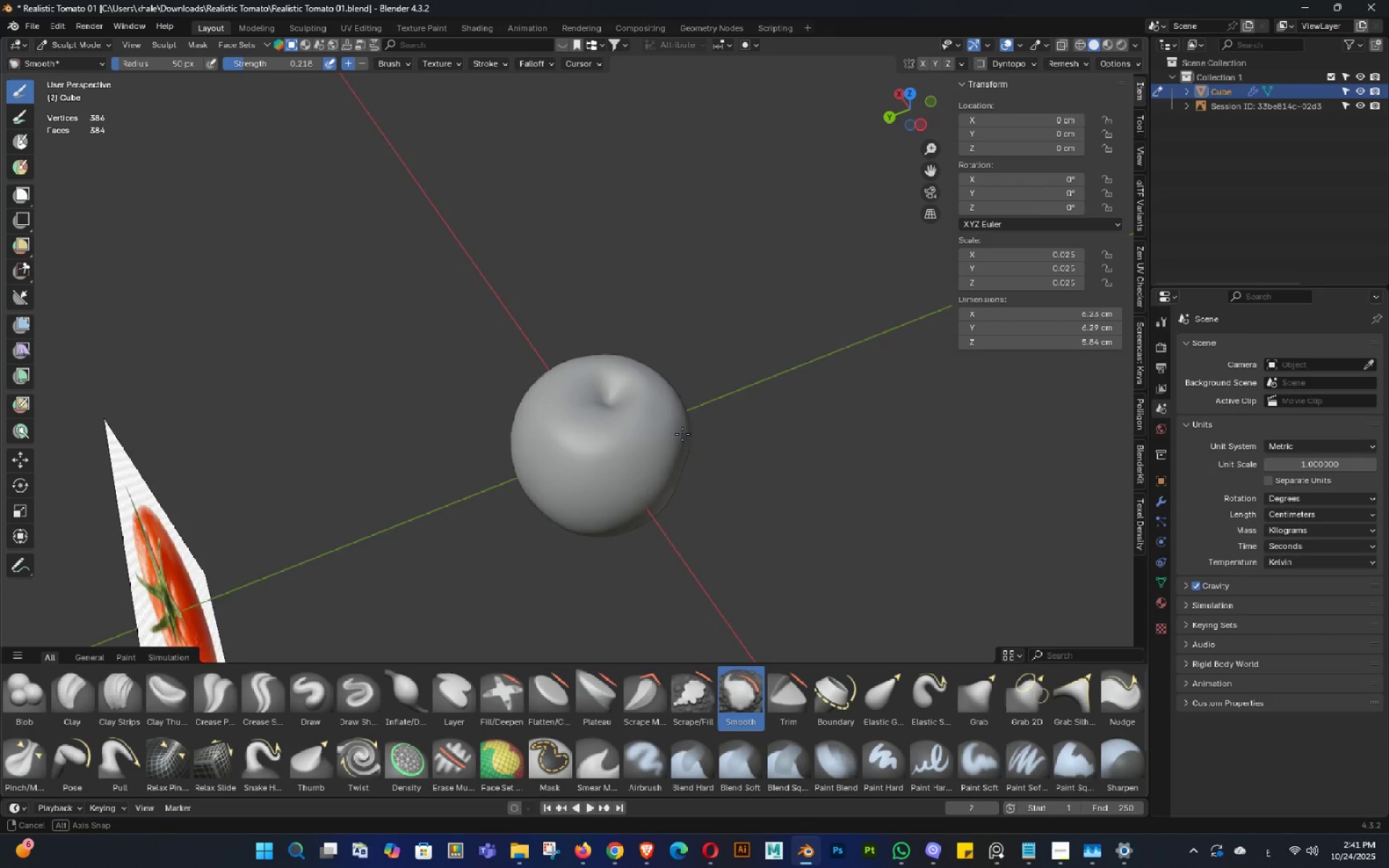 
hold_key(key=ShiftLeft, duration=0.55)
 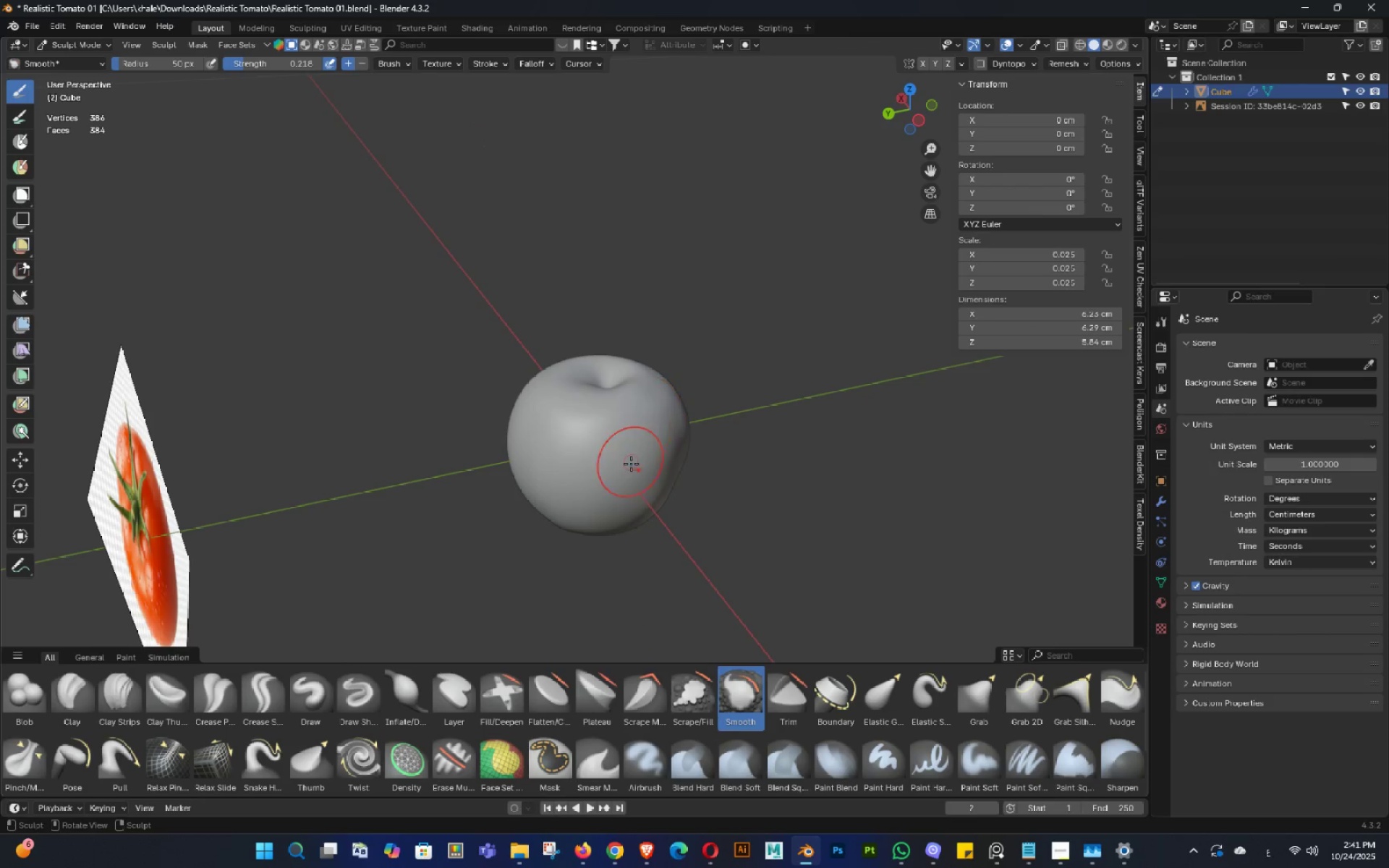 
hold_key(key=ShiftLeft, duration=0.62)
left_click_drag(start_coordinate=[654, 488], to_coordinate=[626, 550])
 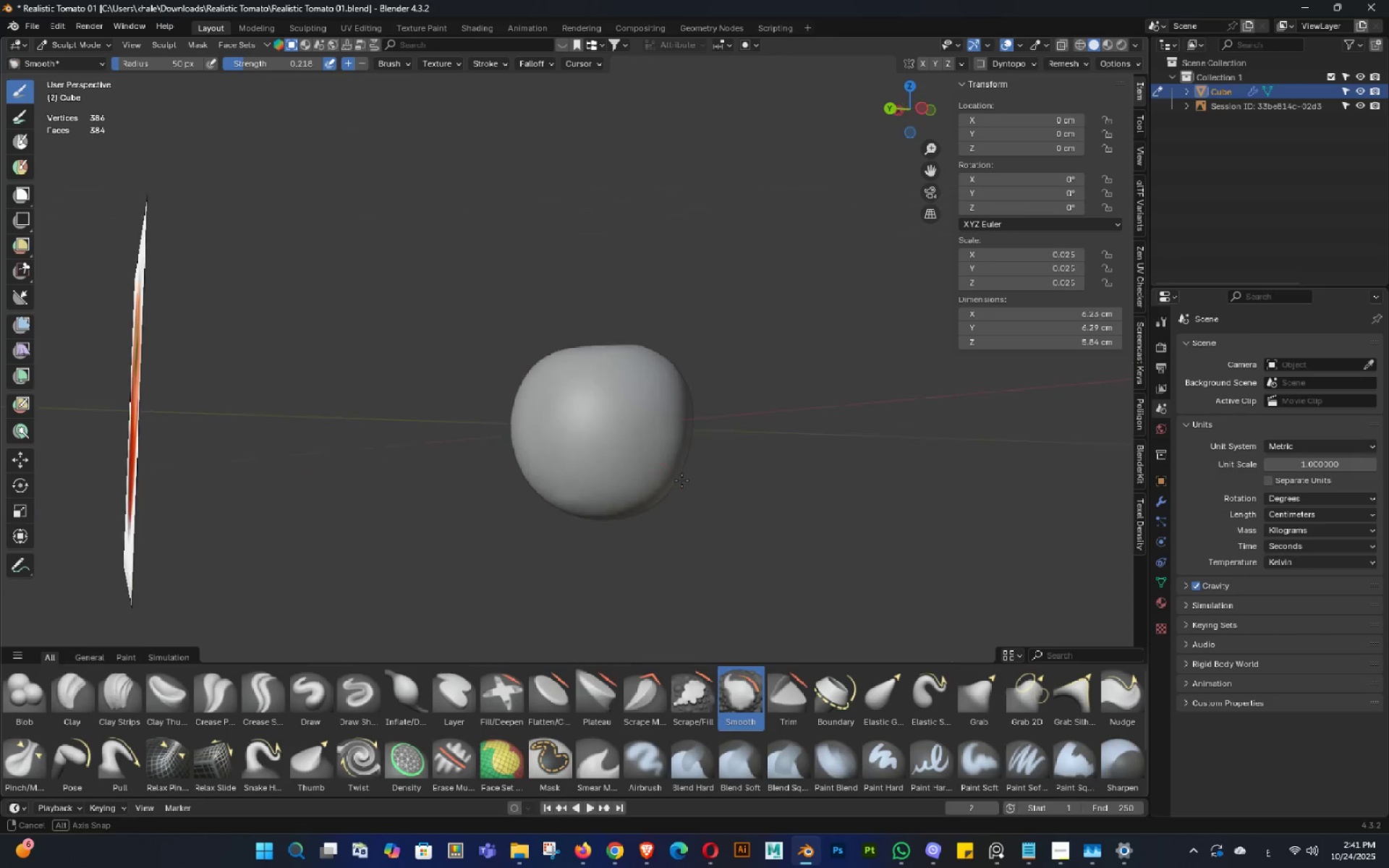 
hold_key(key=ShiftLeft, duration=0.65)
left_click_drag(start_coordinate=[585, 433], to_coordinate=[534, 507])
 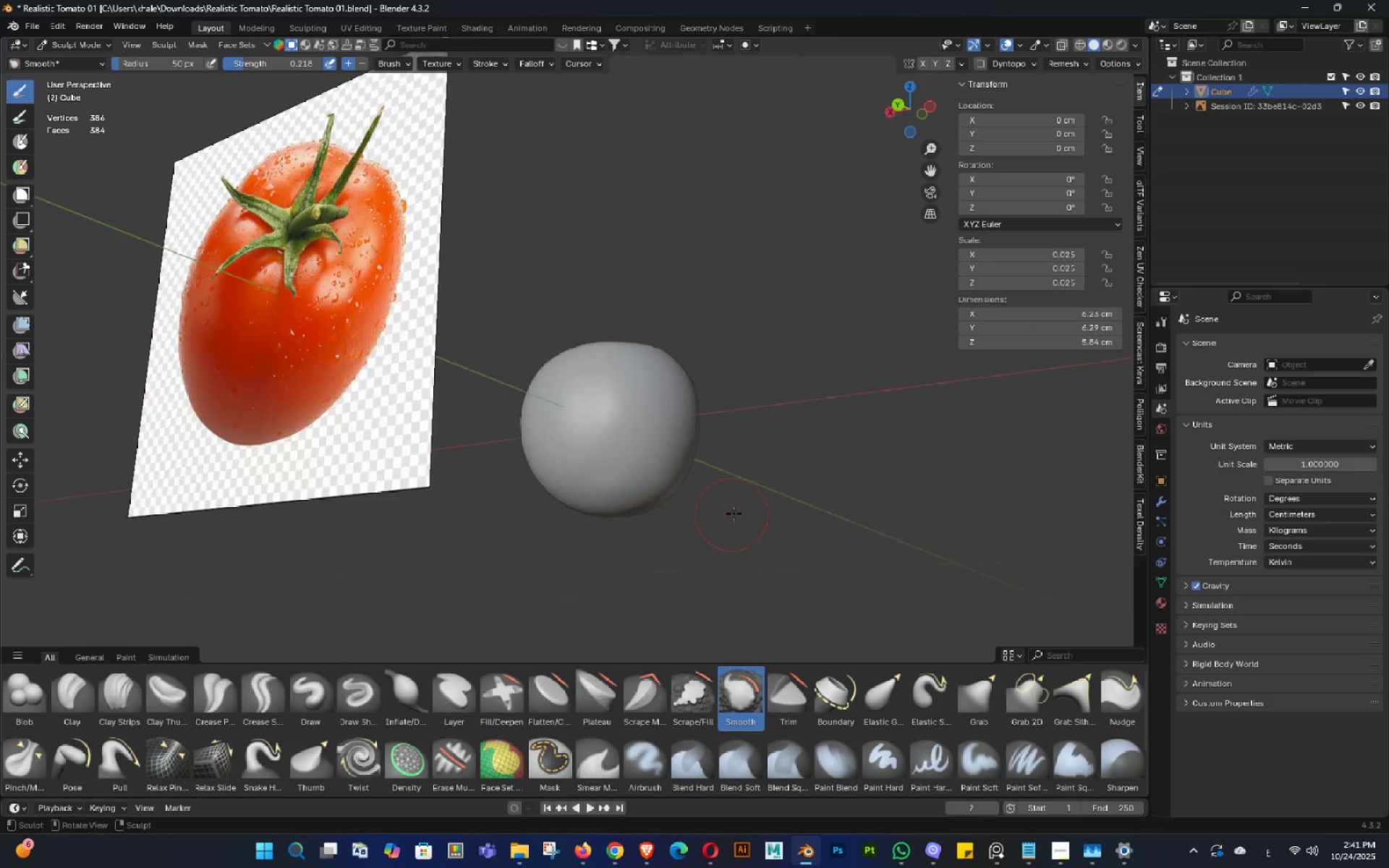 
hold_key(key=ShiftLeft, duration=0.48)
left_click_drag(start_coordinate=[621, 407], to_coordinate=[595, 499])
 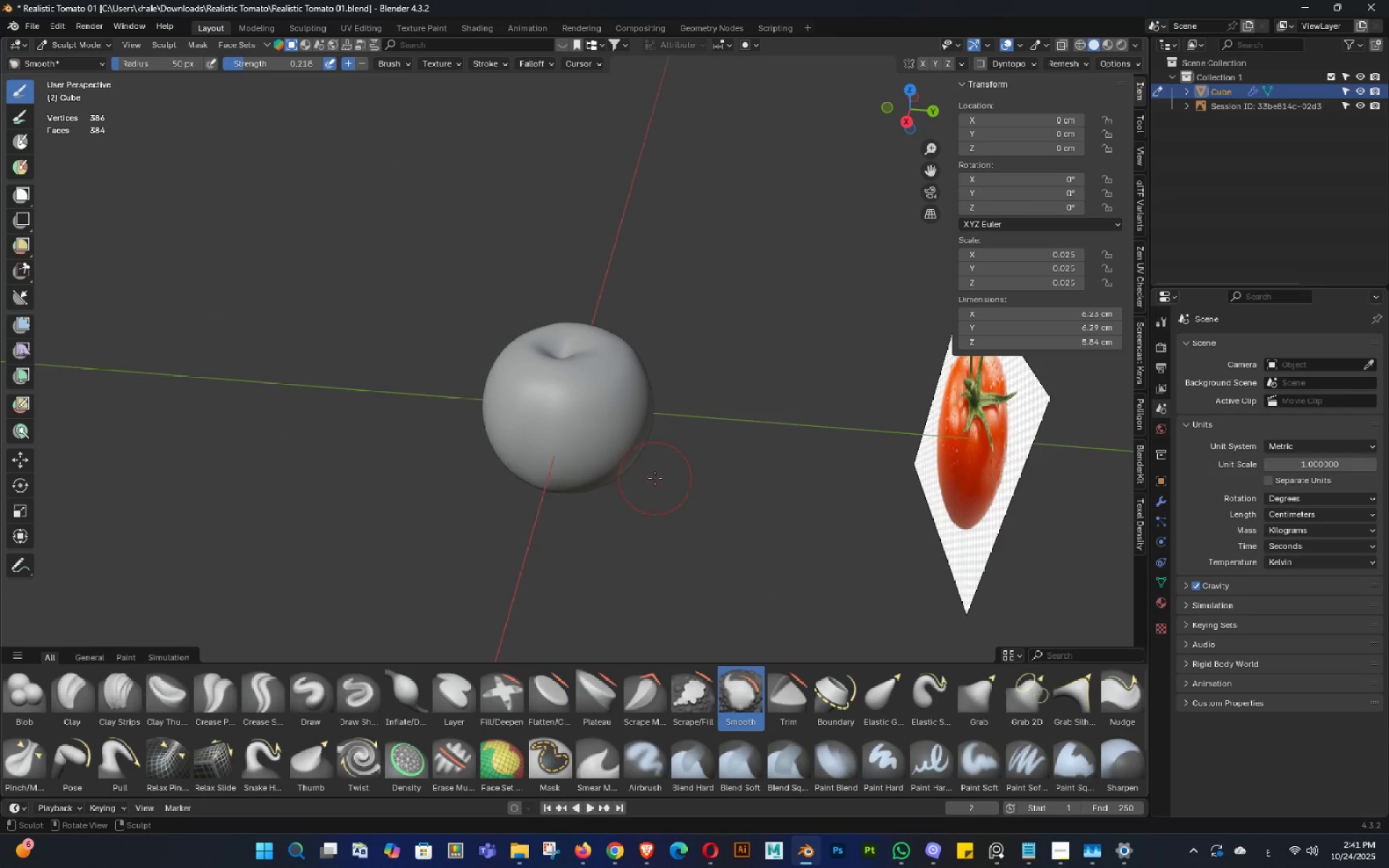 
hold_key(key=ShiftLeft, duration=0.54)
left_click_drag(start_coordinate=[579, 430], to_coordinate=[517, 512])
 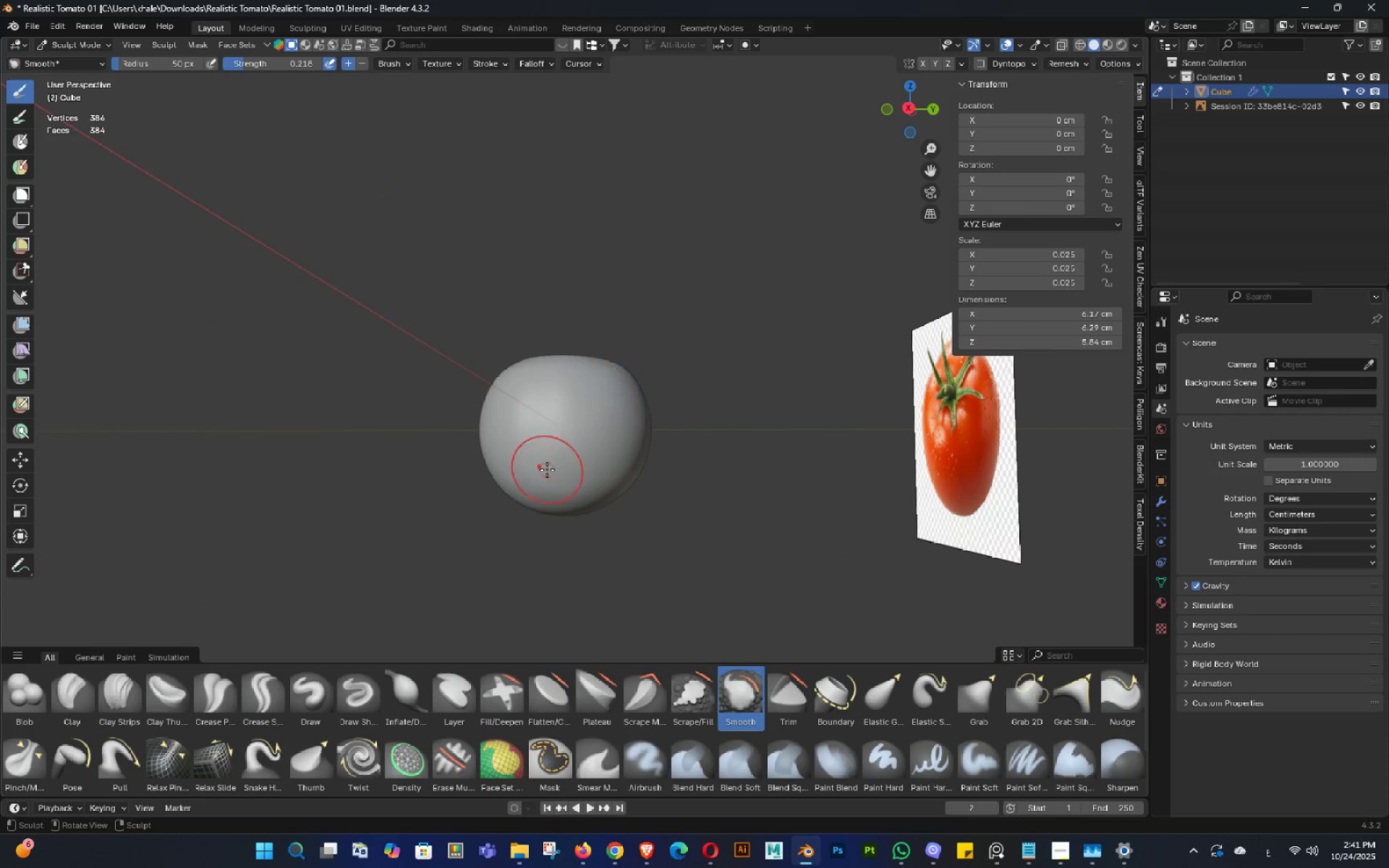 
double_click([560, 437])
 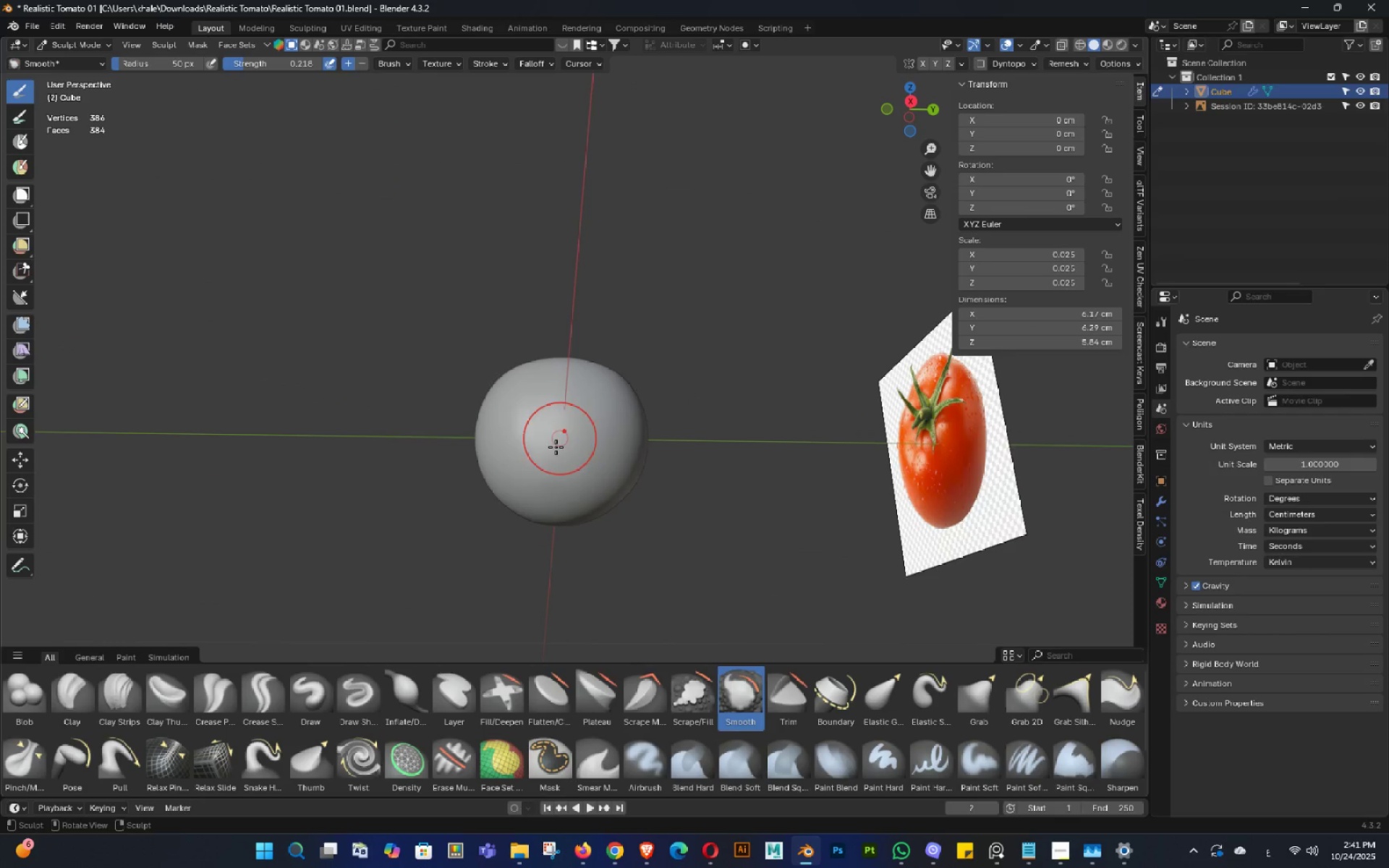 
hold_key(key=ShiftLeft, duration=0.47)
left_click_drag(start_coordinate=[561, 482], to_coordinate=[567, 503])
 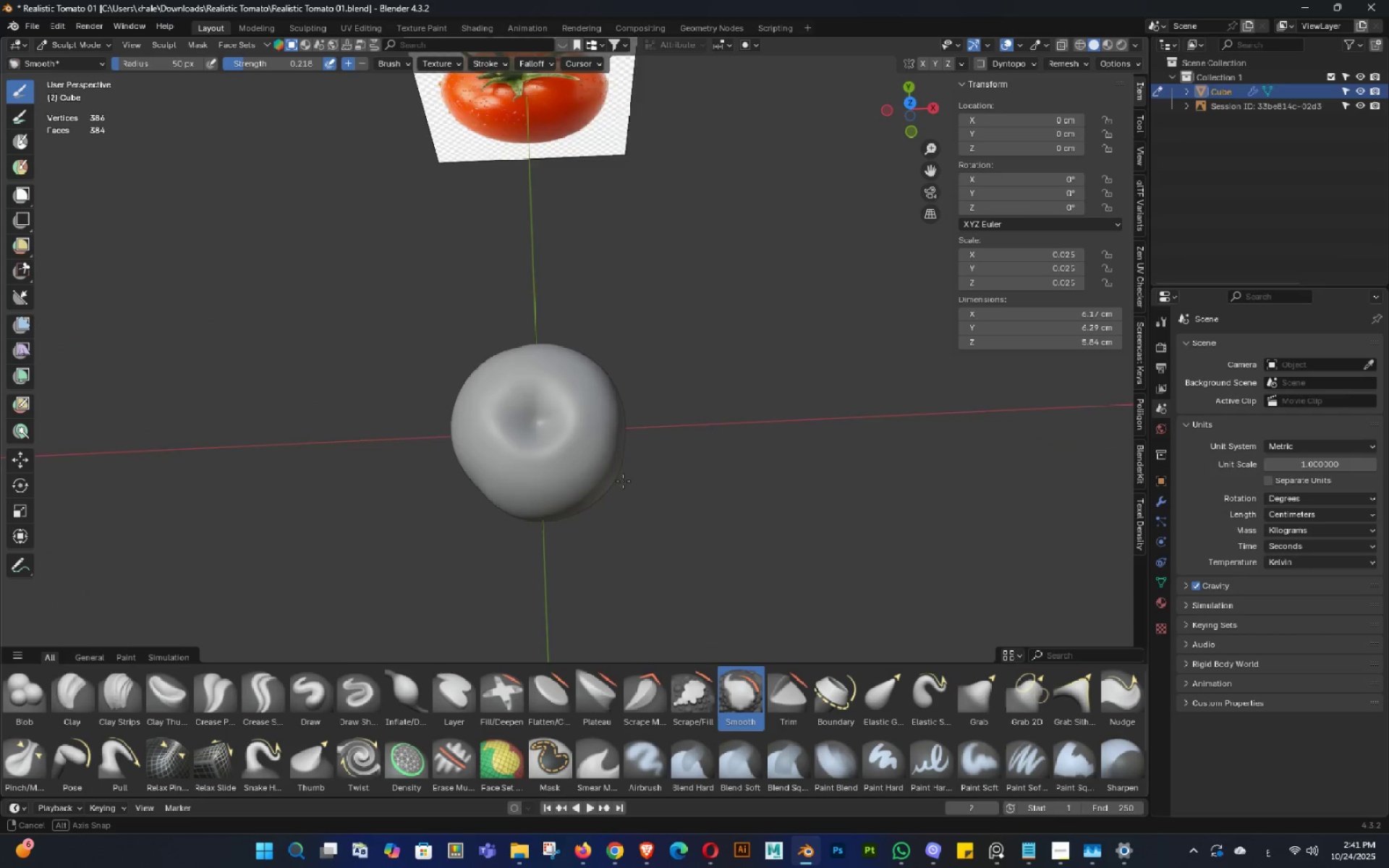 
scroll: coordinate [627, 489], scroll_direction: down, amount: 2.0
 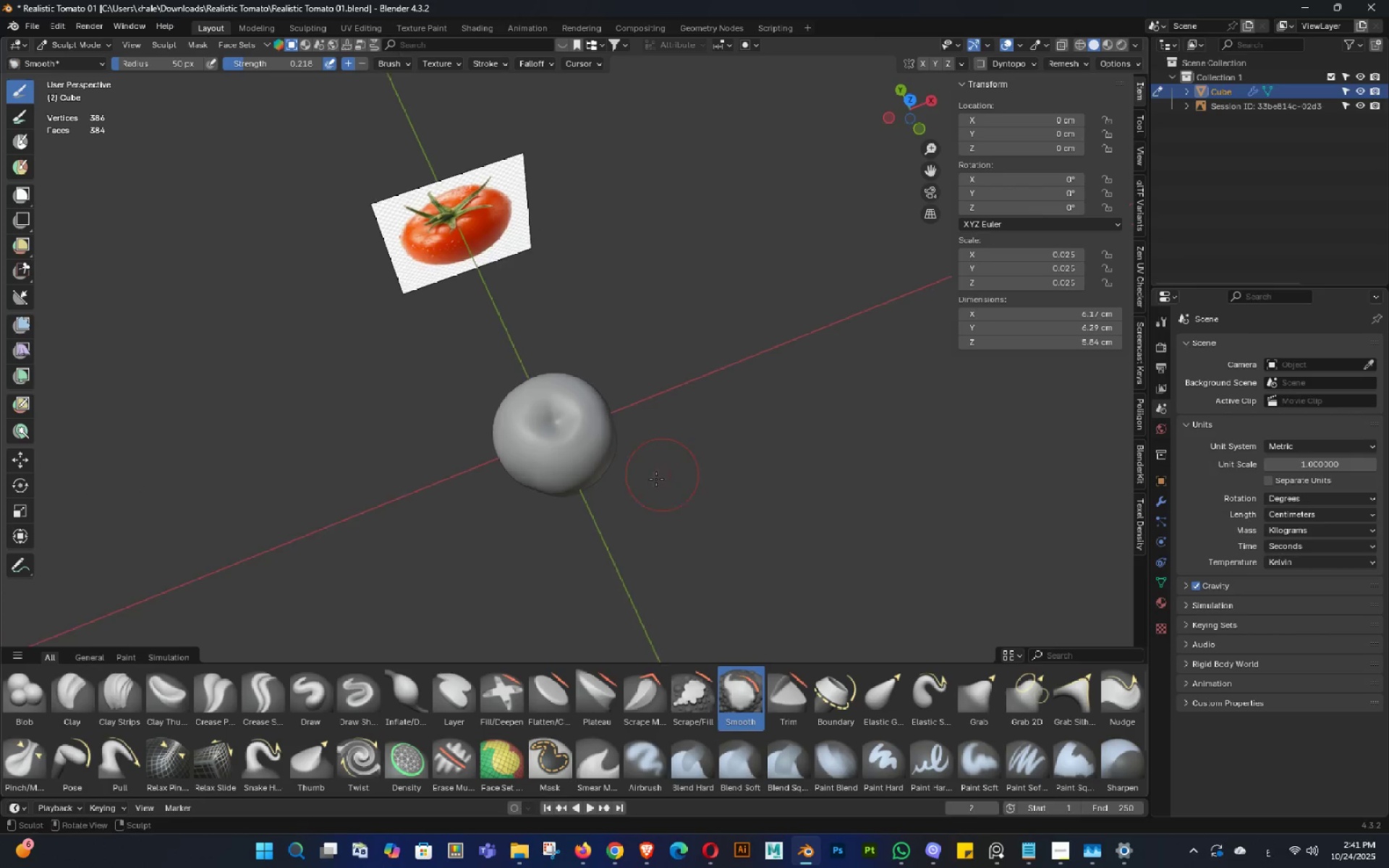 
hold_key(key=ShiftLeft, duration=0.33)
 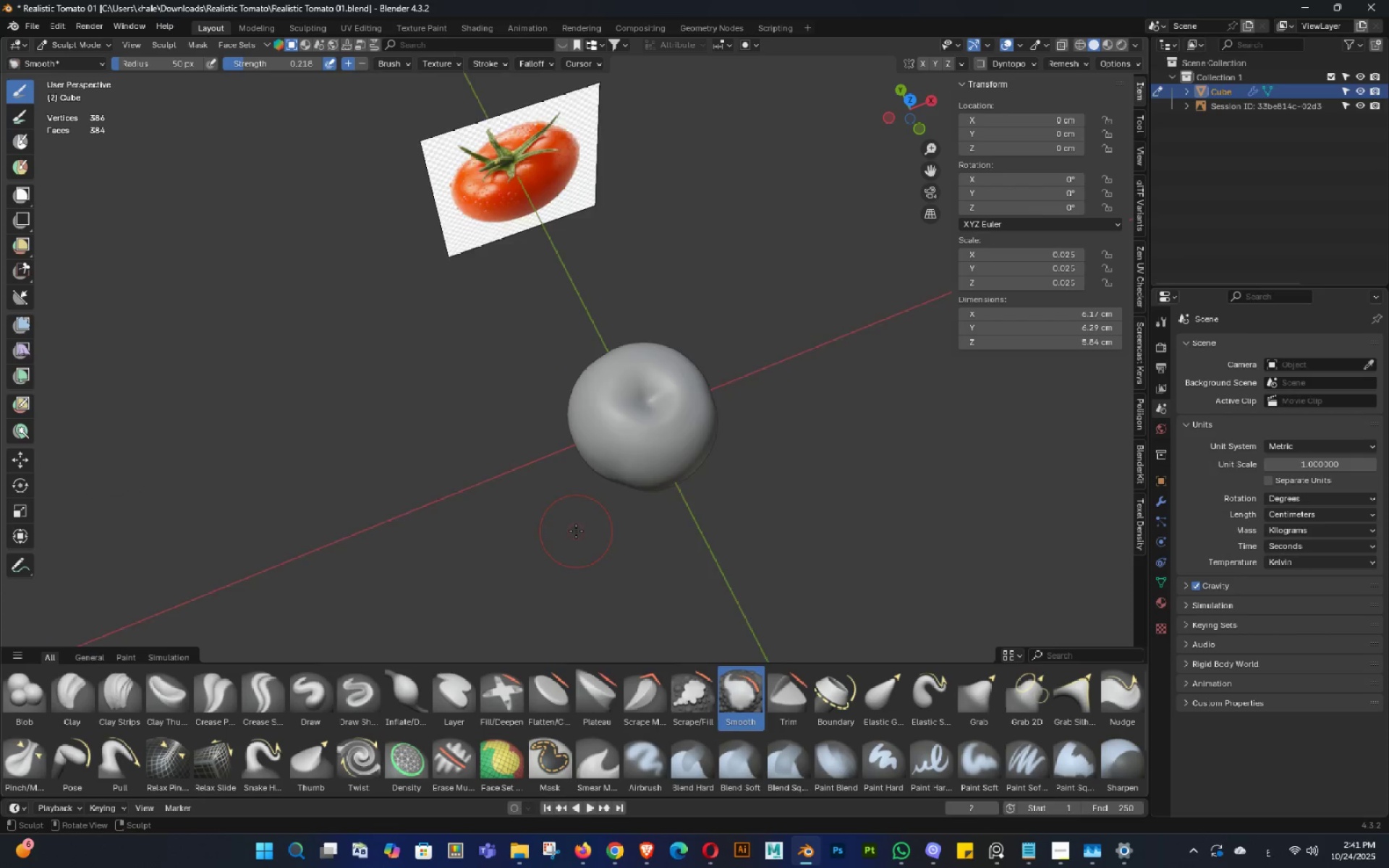 
scroll: coordinate [576, 531], scroll_direction: up, amount: 2.0
 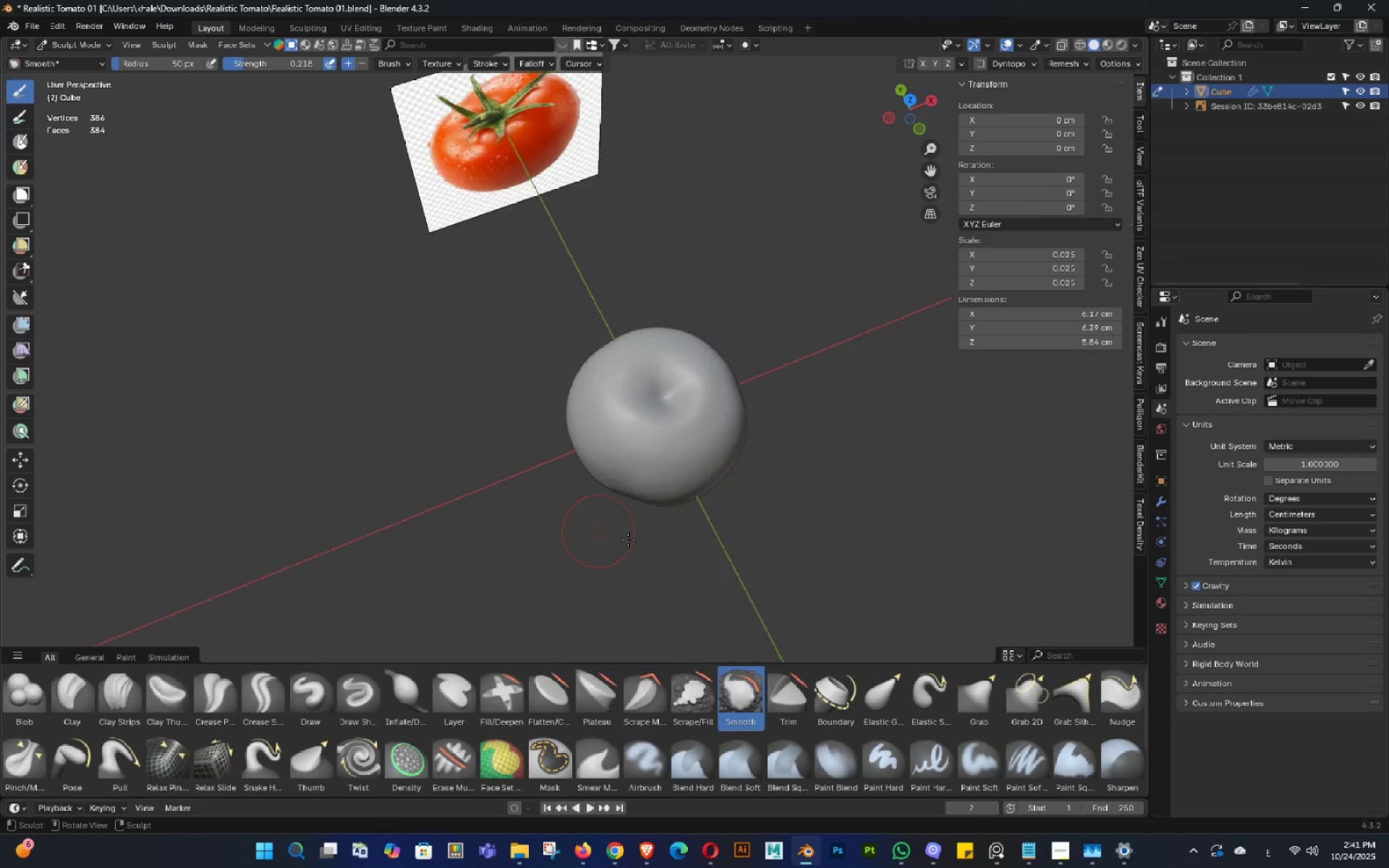 
hold_key(key=ShiftLeft, duration=0.78)
left_click_drag(start_coordinate=[683, 499], to_coordinate=[653, 501])
 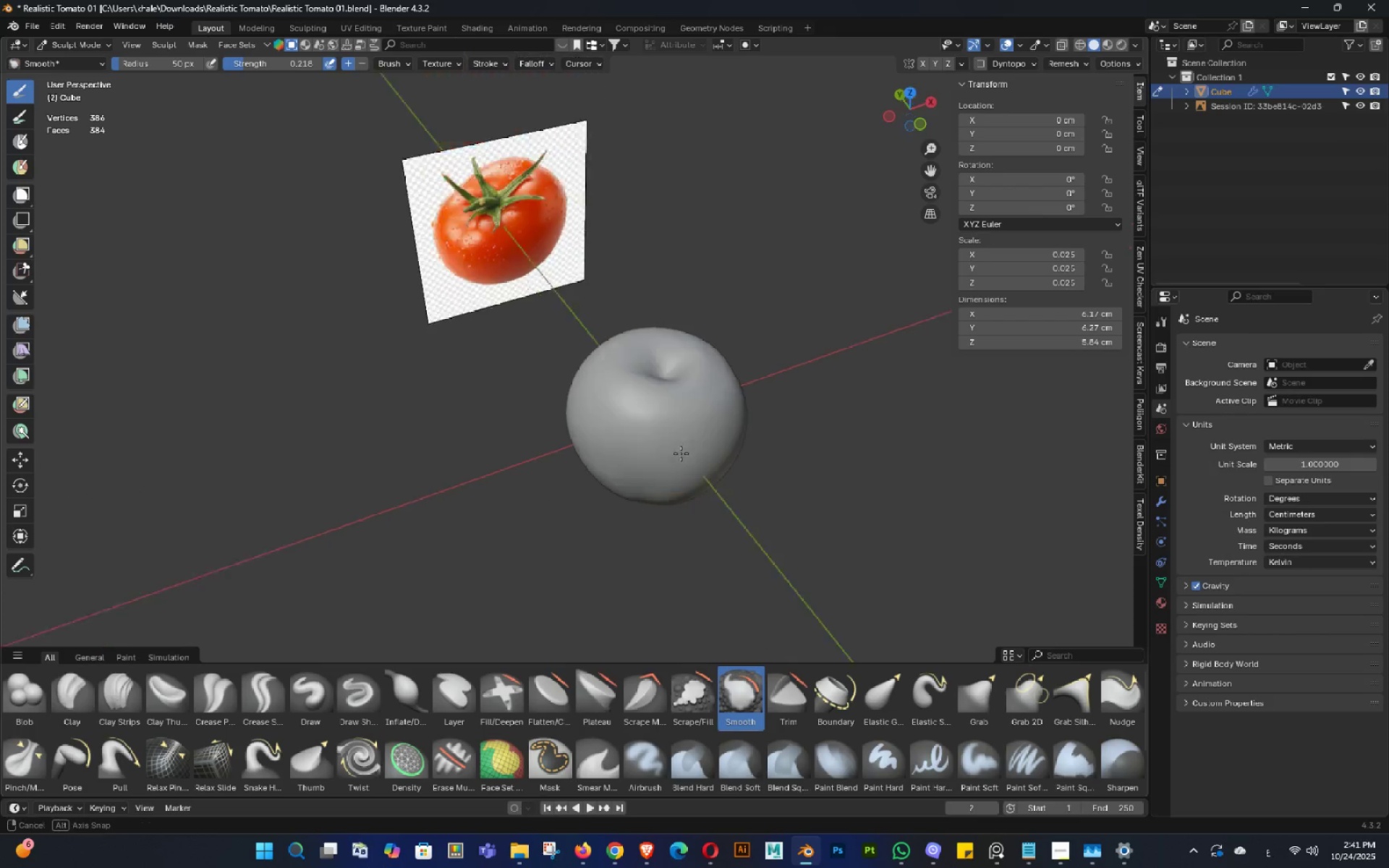 
double_click([676, 438])
 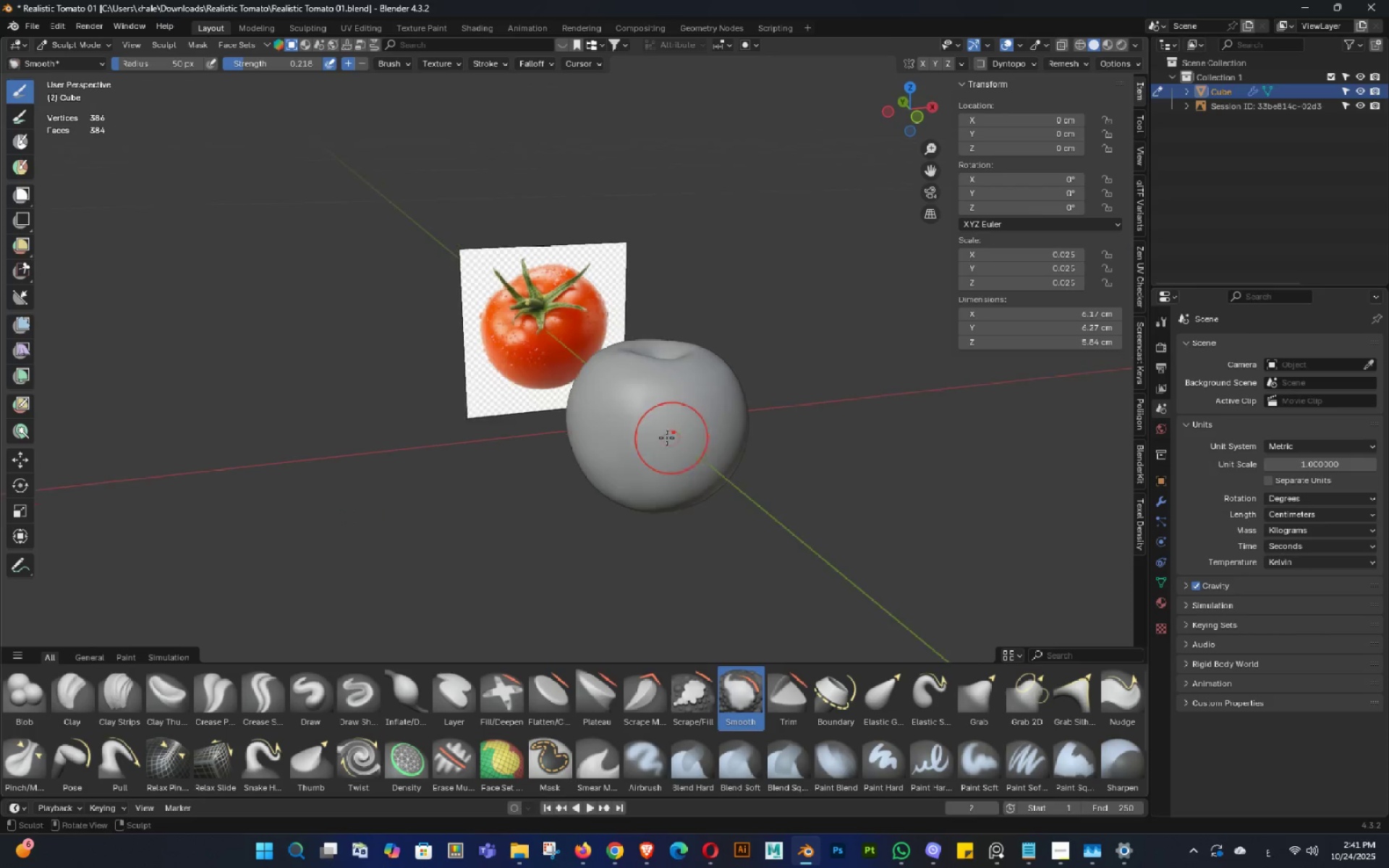 
hold_key(key=ShiftLeft, duration=1.41)
left_click_drag(start_coordinate=[642, 414], to_coordinate=[597, 490])
 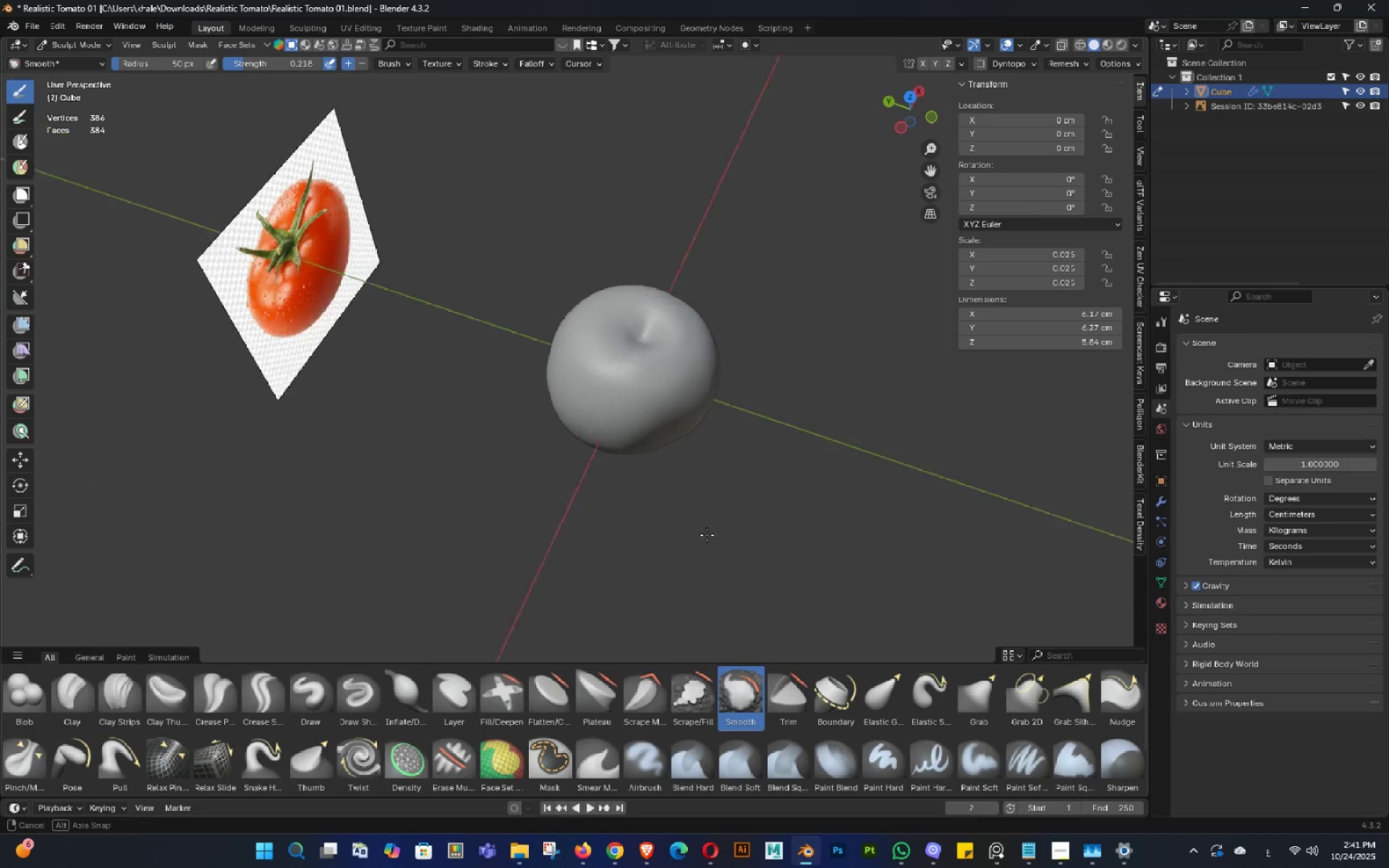 
hold_key(key=ShiftLeft, duration=0.69)
left_click_drag(start_coordinate=[613, 388], to_coordinate=[619, 446])
 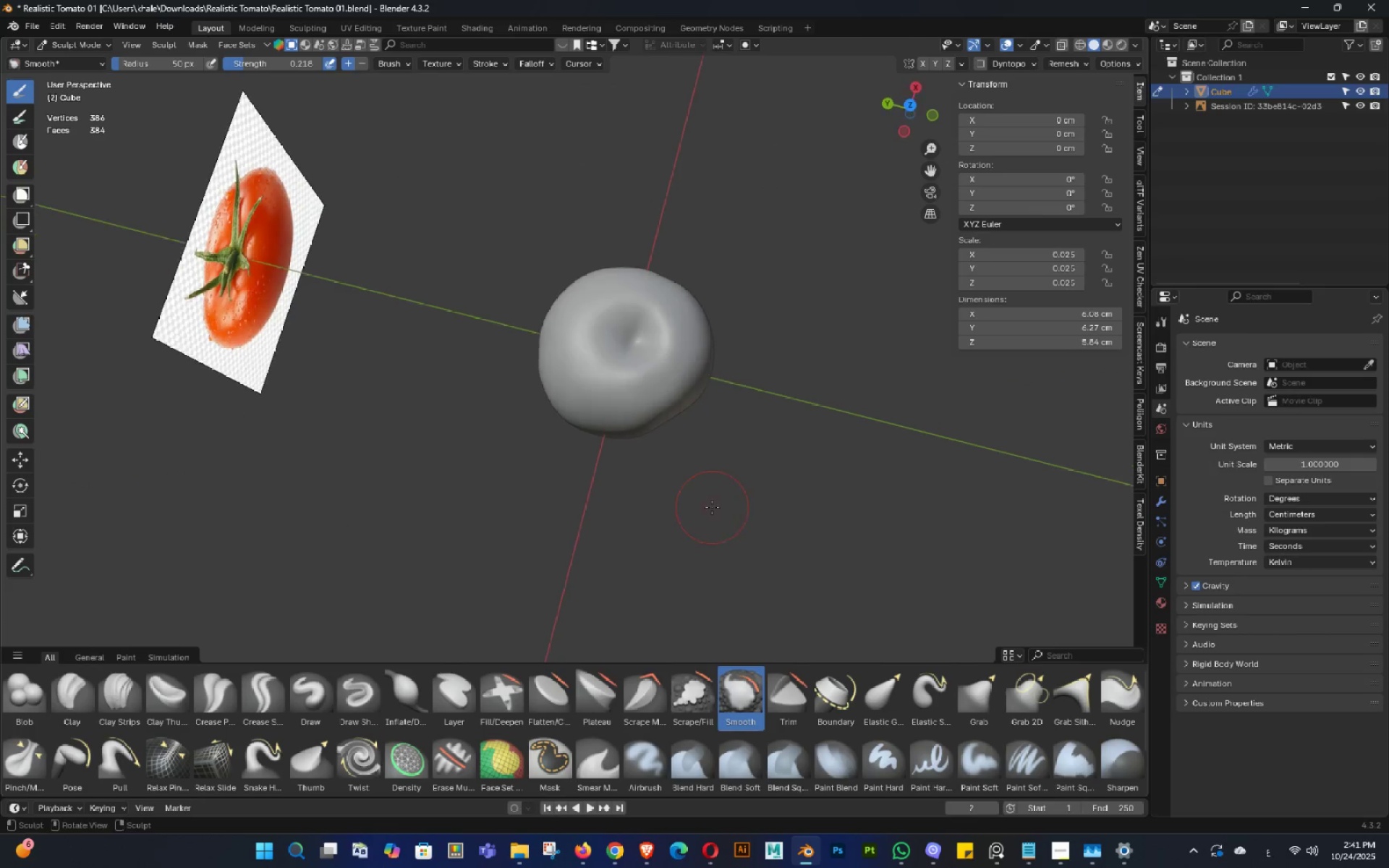 
hold_key(key=ShiftLeft, duration=0.34)
 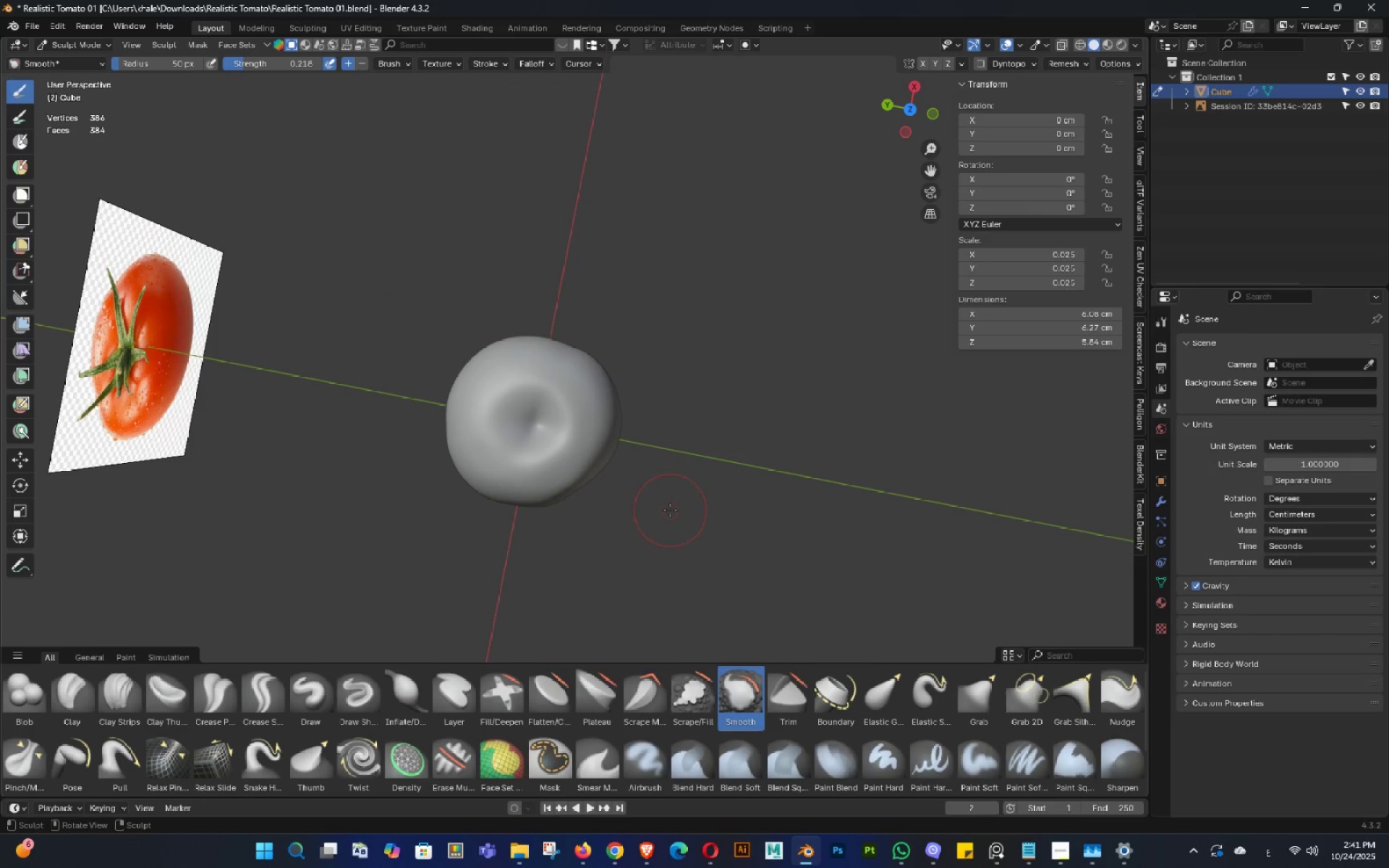 
key(Backquote)
 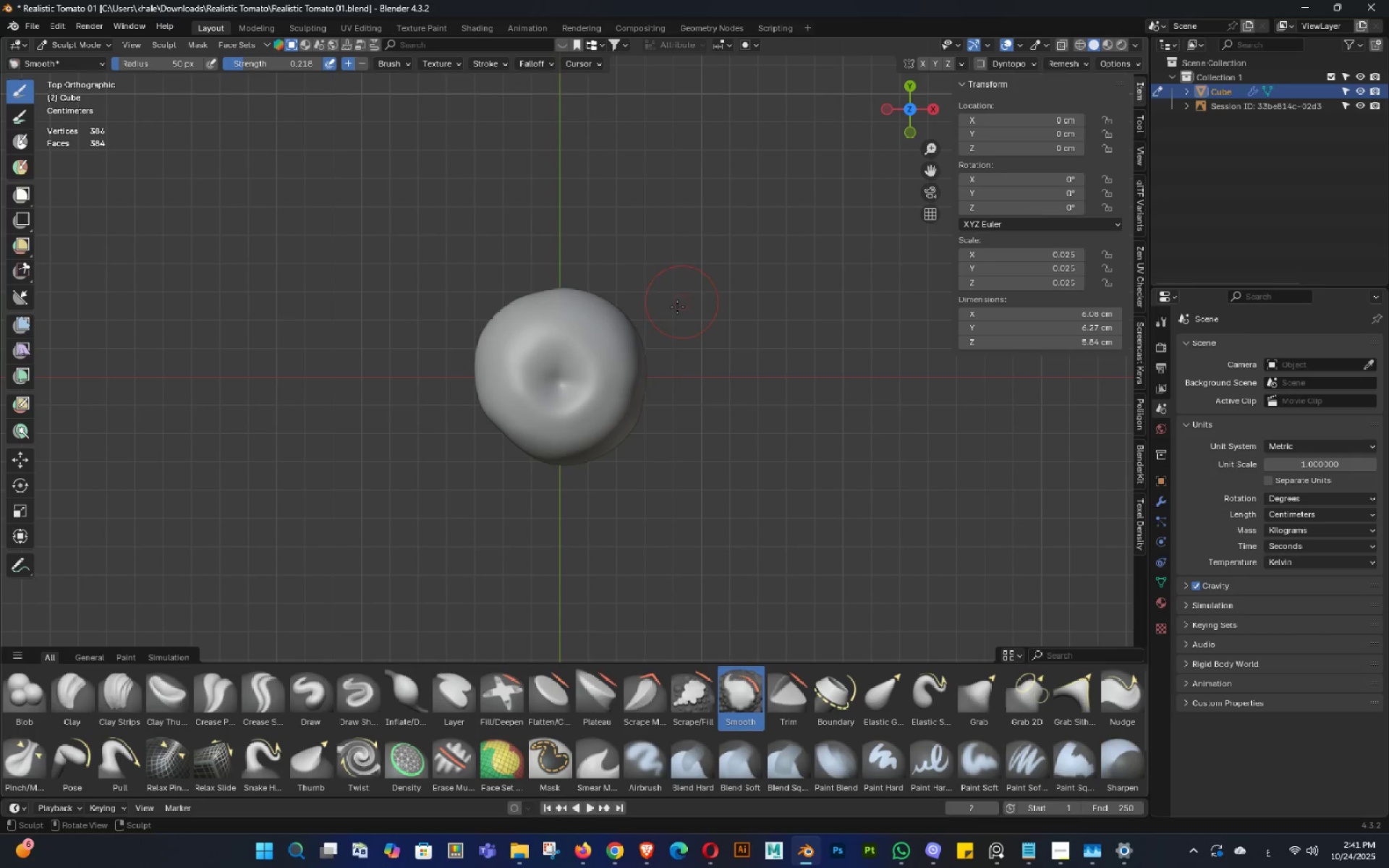 
hold_key(key=ShiftLeft, duration=0.36)
 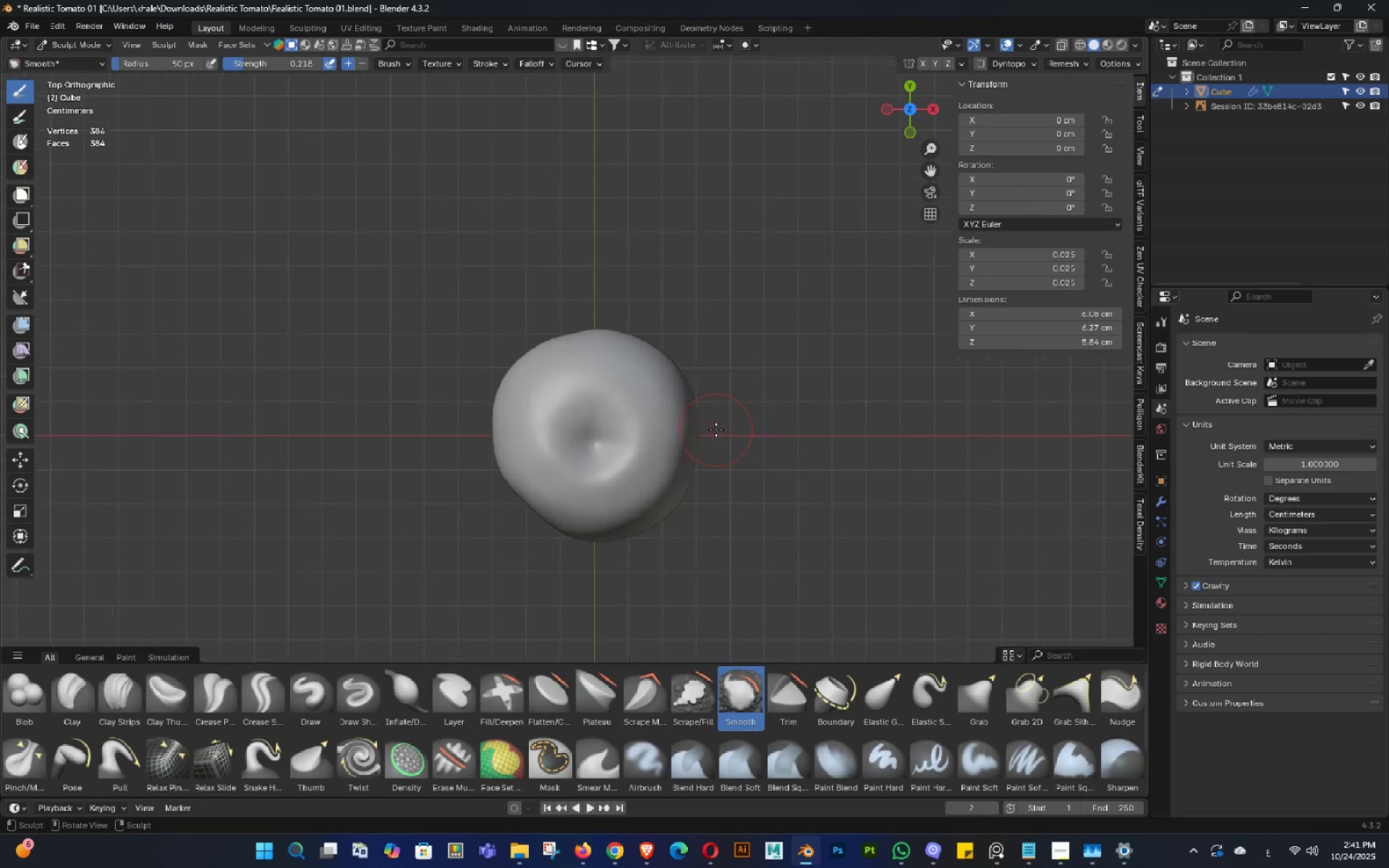 
scroll: coordinate [715, 430], scroll_direction: up, amount: 3.0
 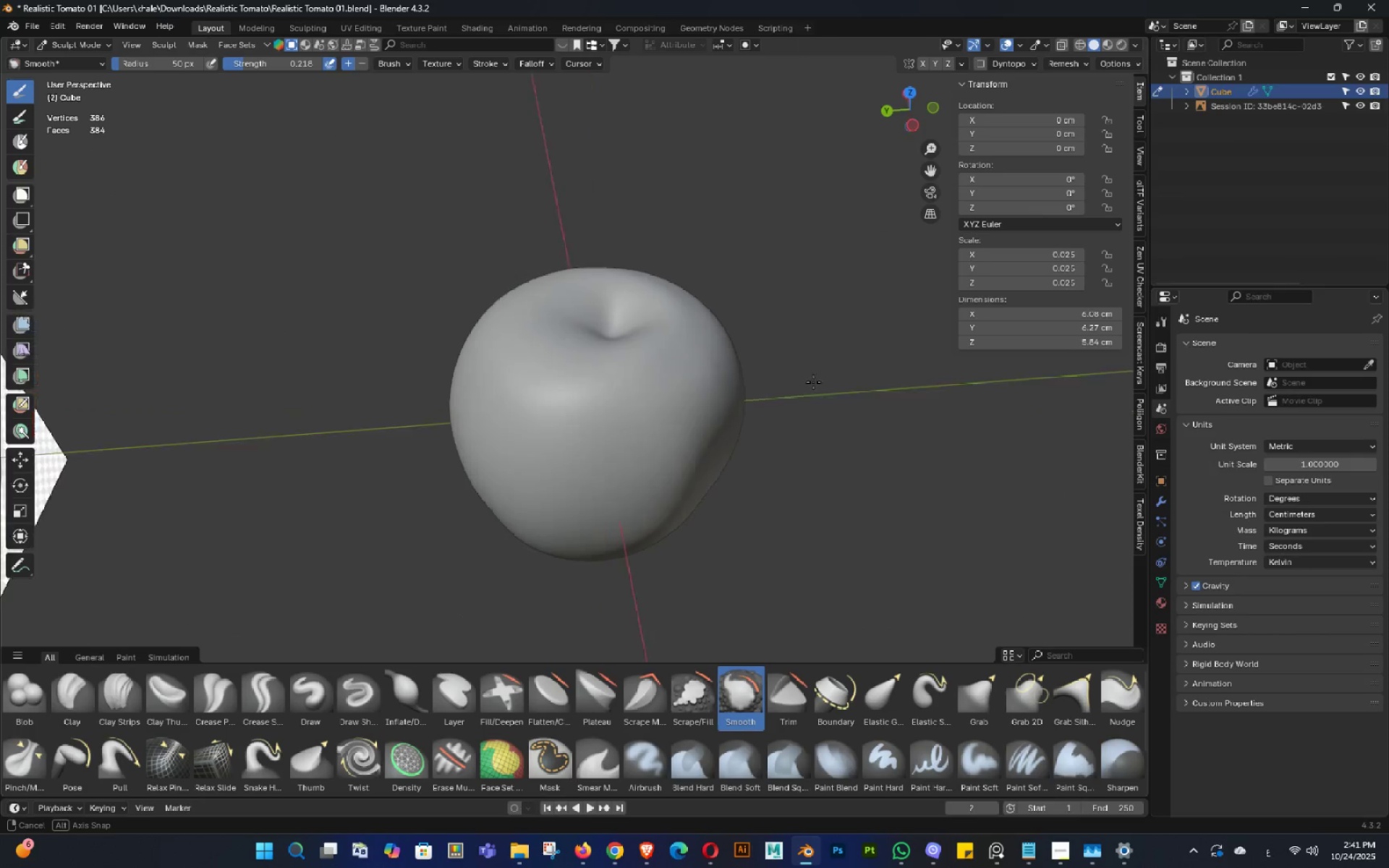 
hold_key(key=ShiftLeft, duration=1.08)
left_click_drag(start_coordinate=[632, 449], to_coordinate=[572, 467])
 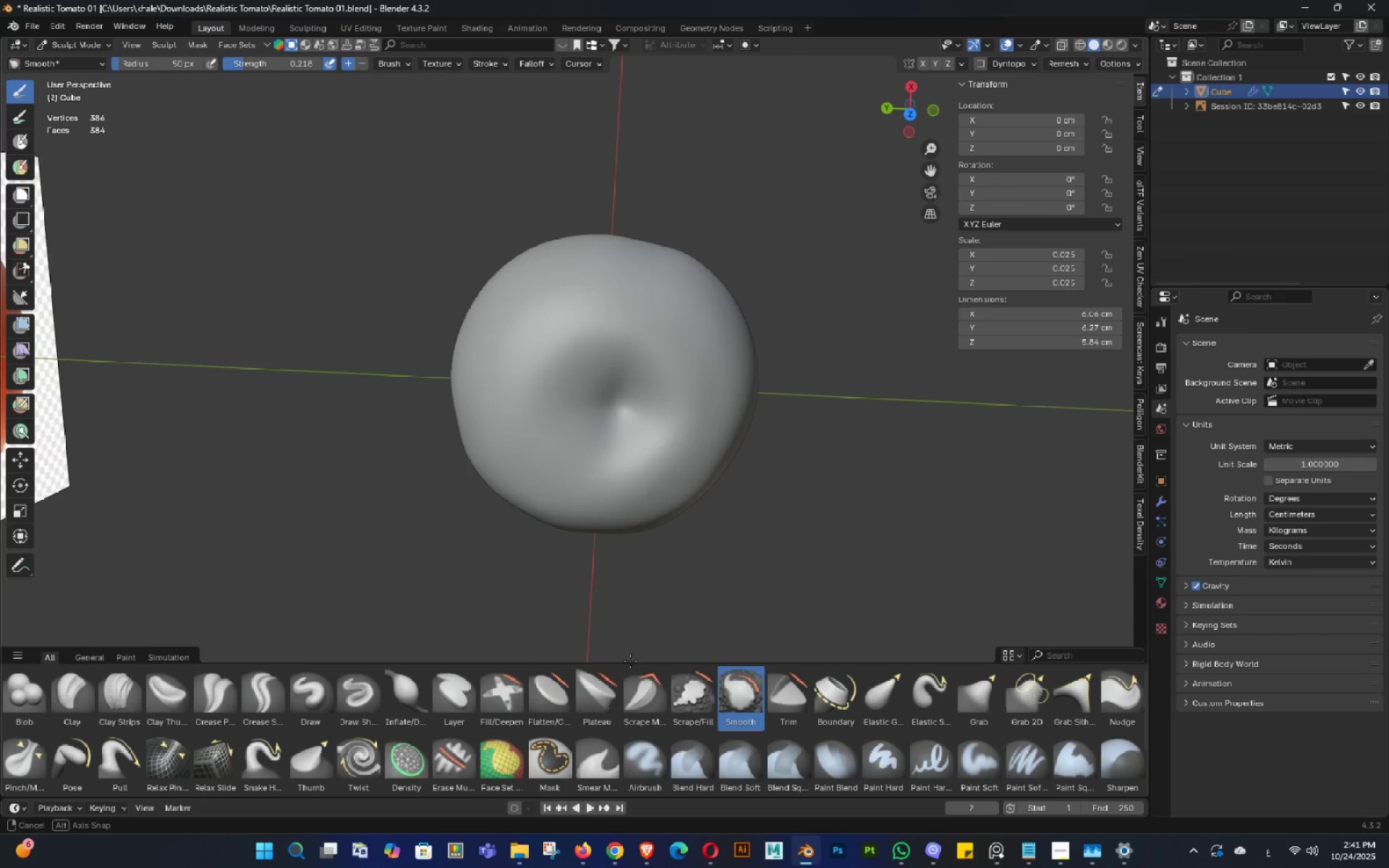 
key(Backquote)
 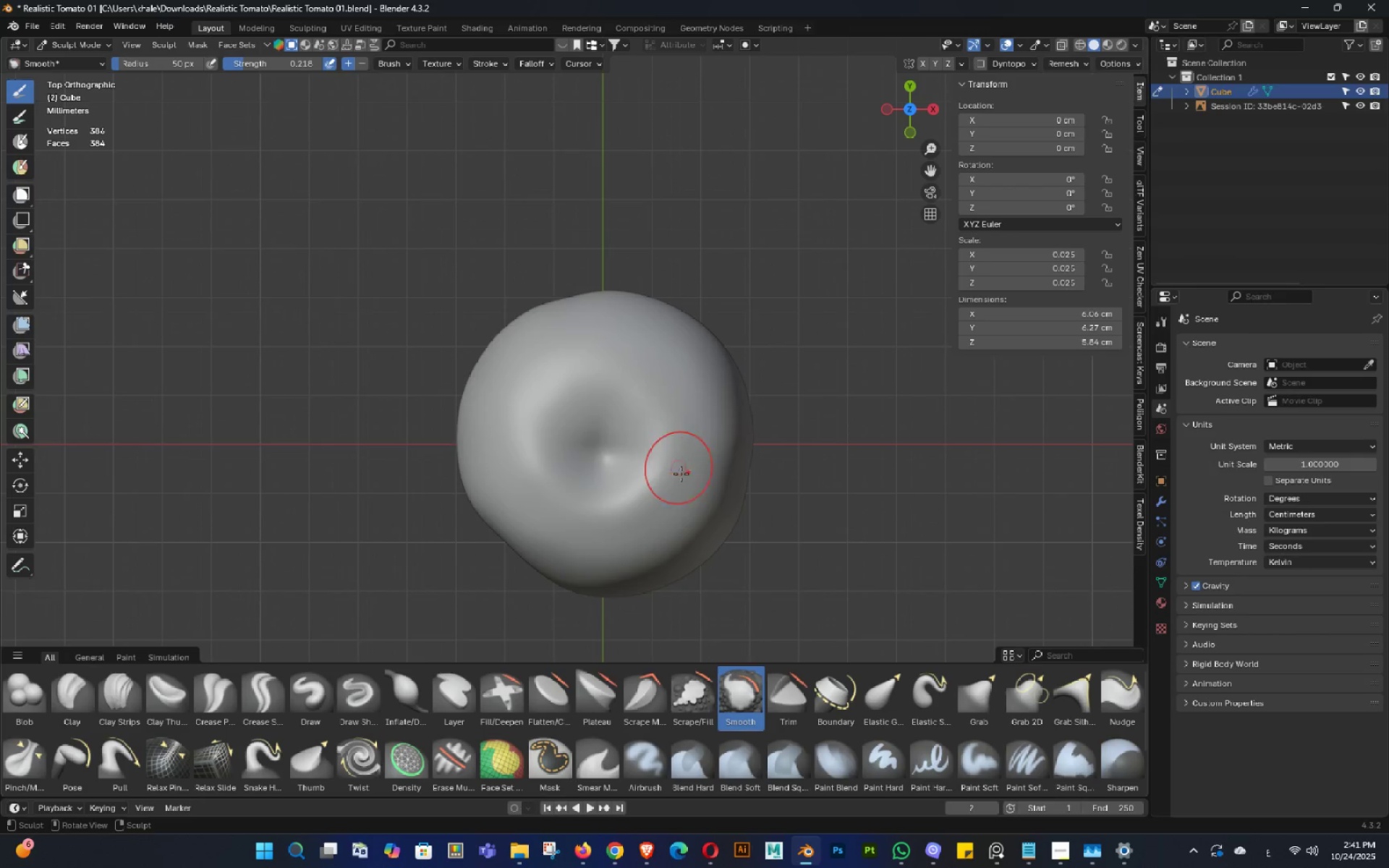 
scroll: coordinate [684, 479], scroll_direction: down, amount: 2.0
 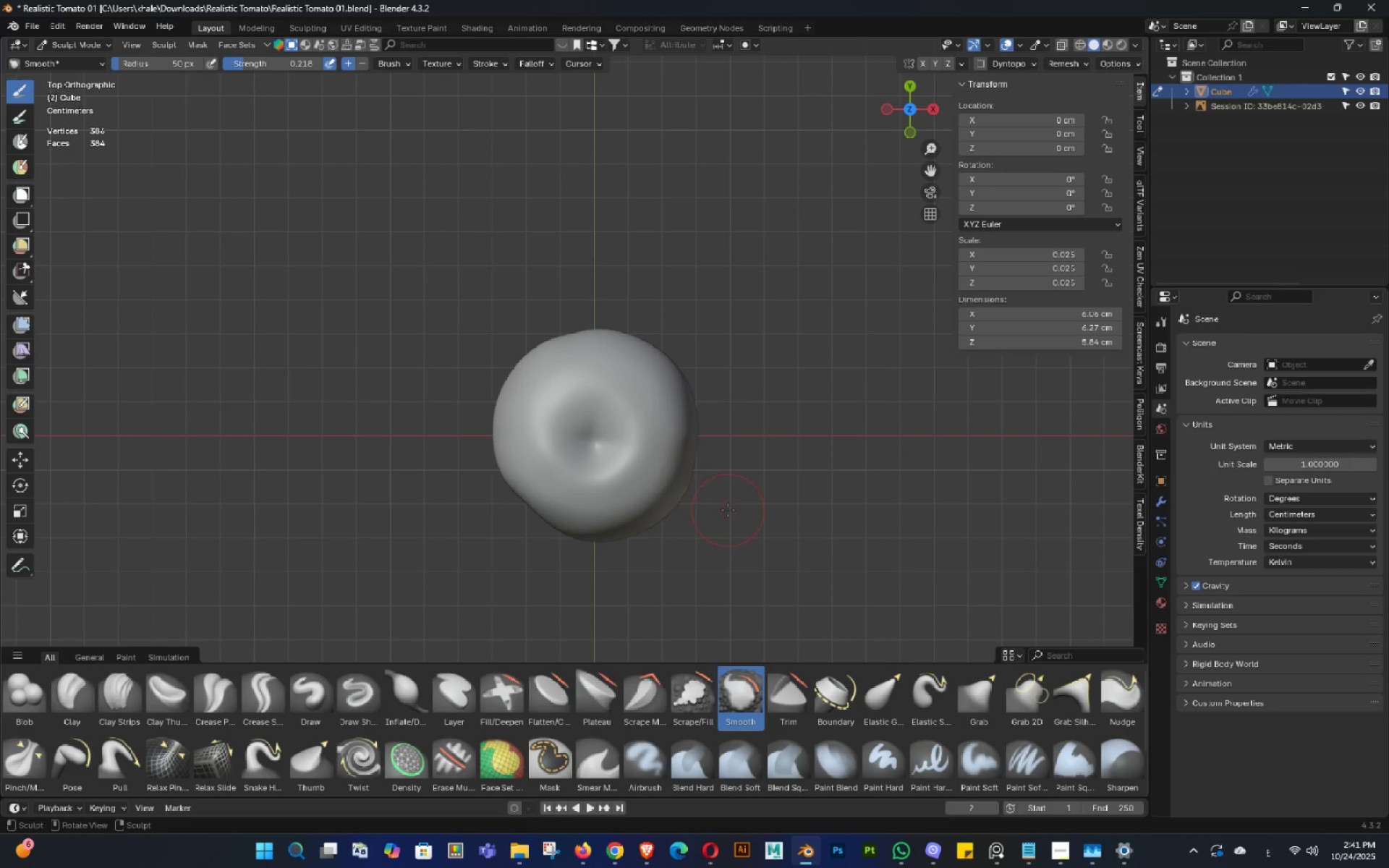 
key(Control+Z)
 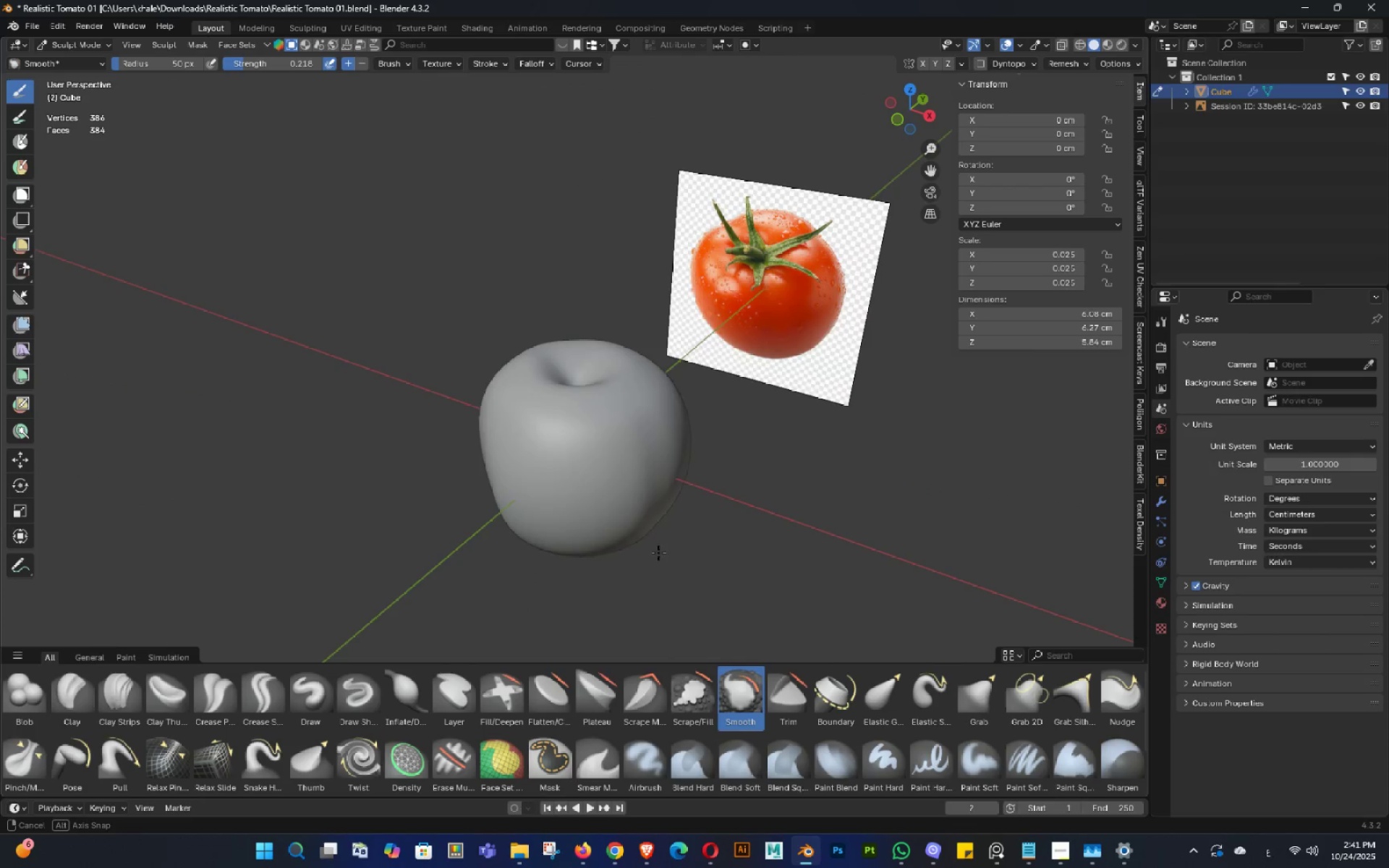 
wait(5.12)
 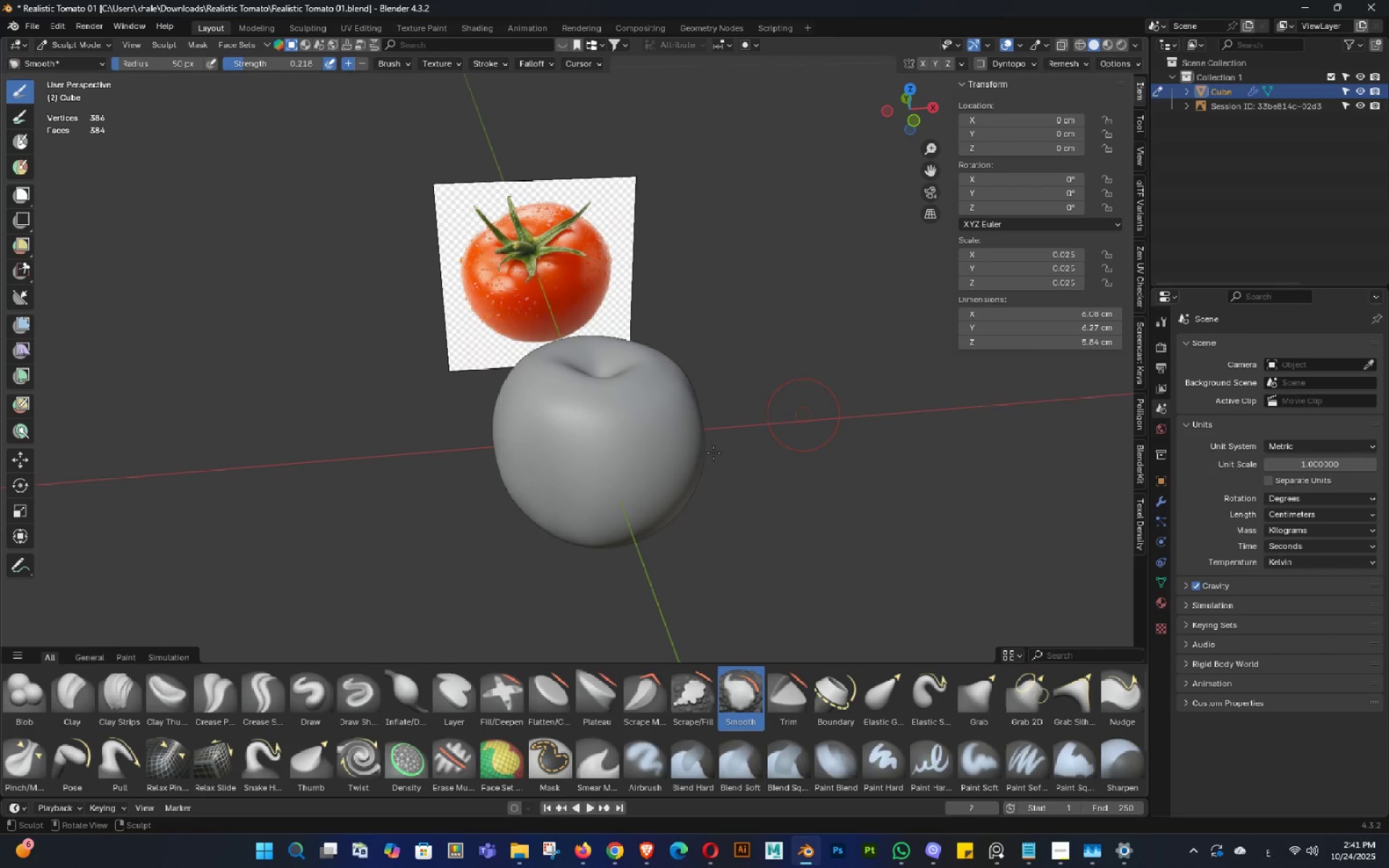 
key(Shift+ShiftLeft)
 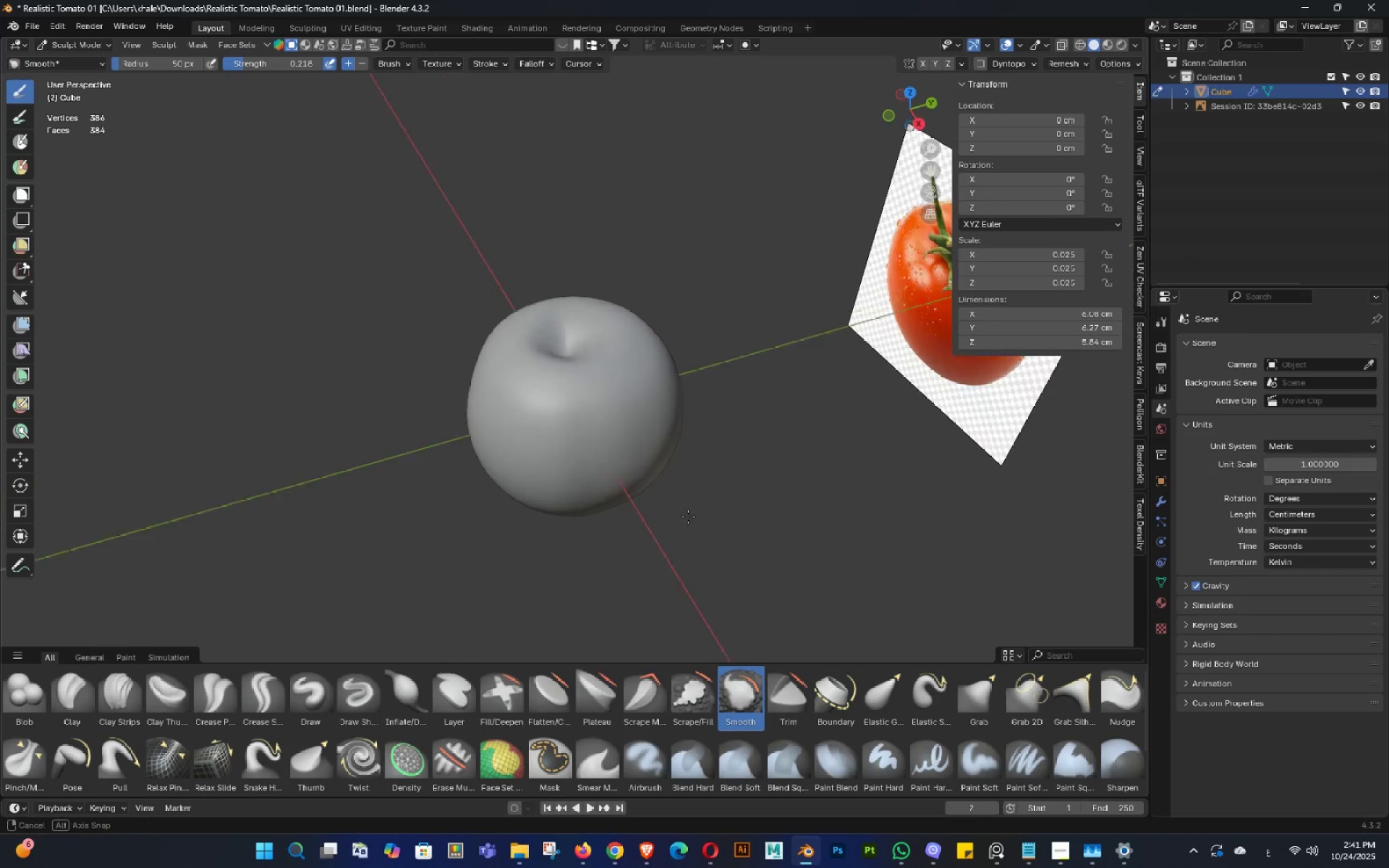 
hold_key(key=ControlLeft, duration=1.2)
 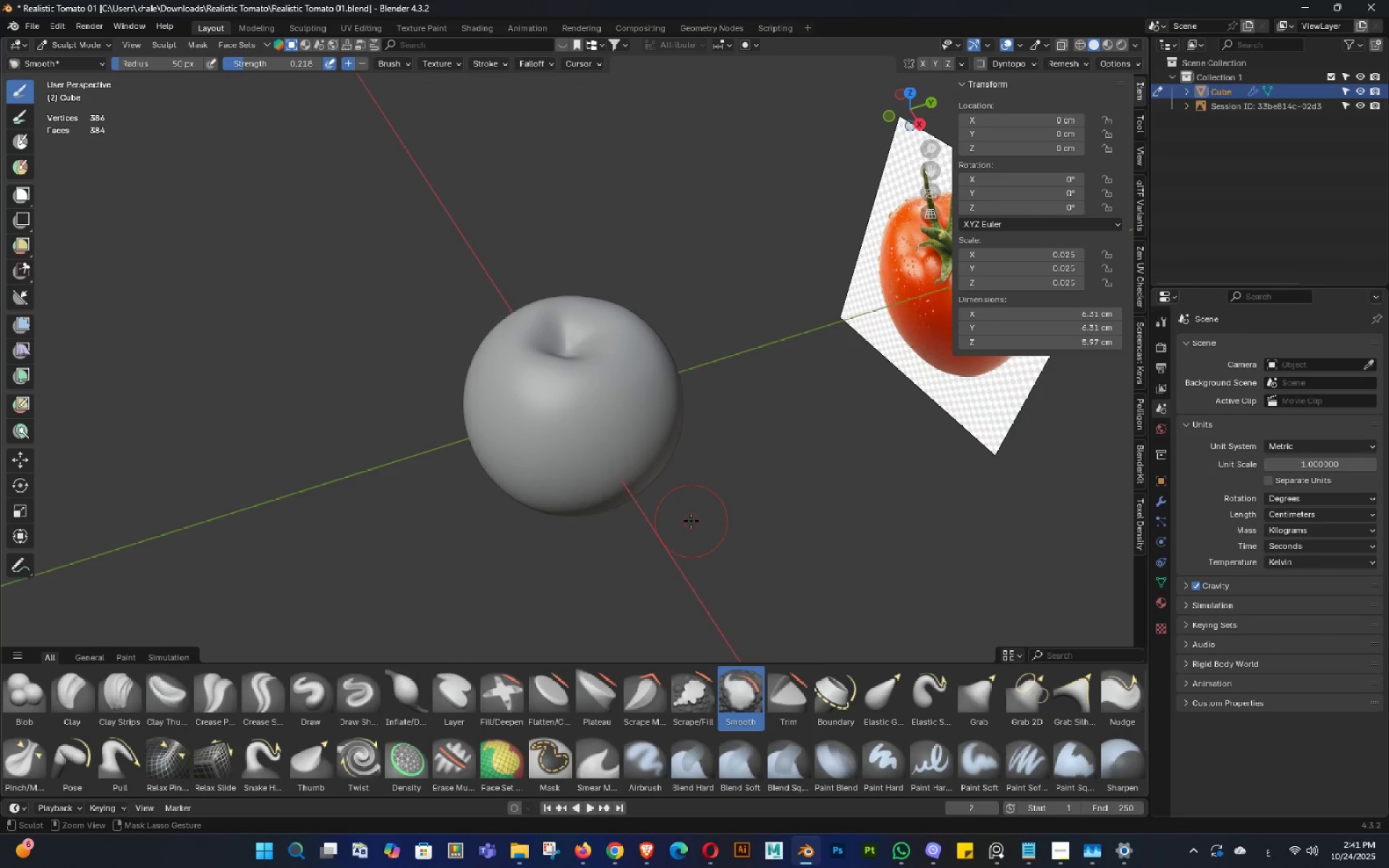 
hold_key(key=Z, duration=1.01)
 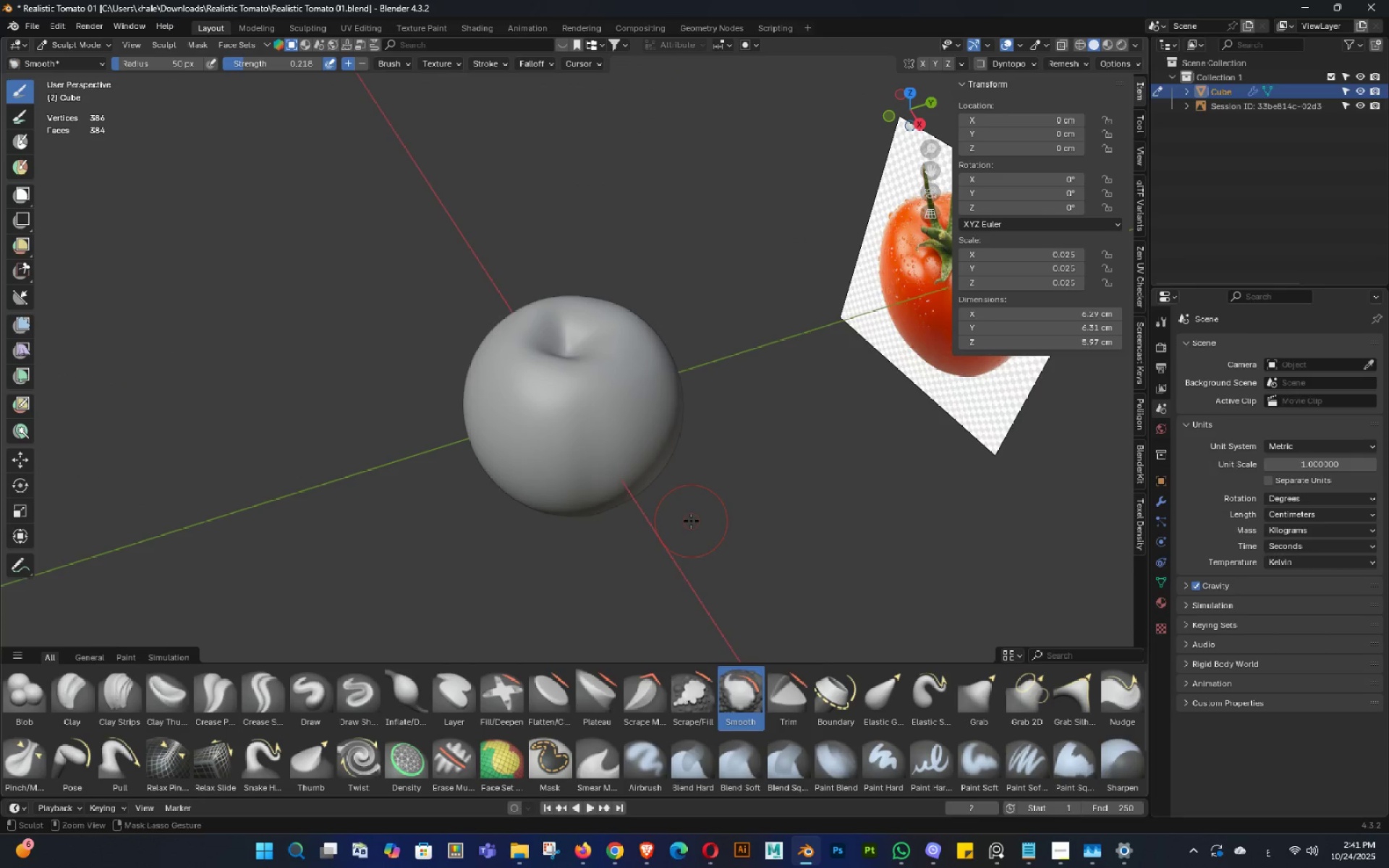 
key(Control+Z)
 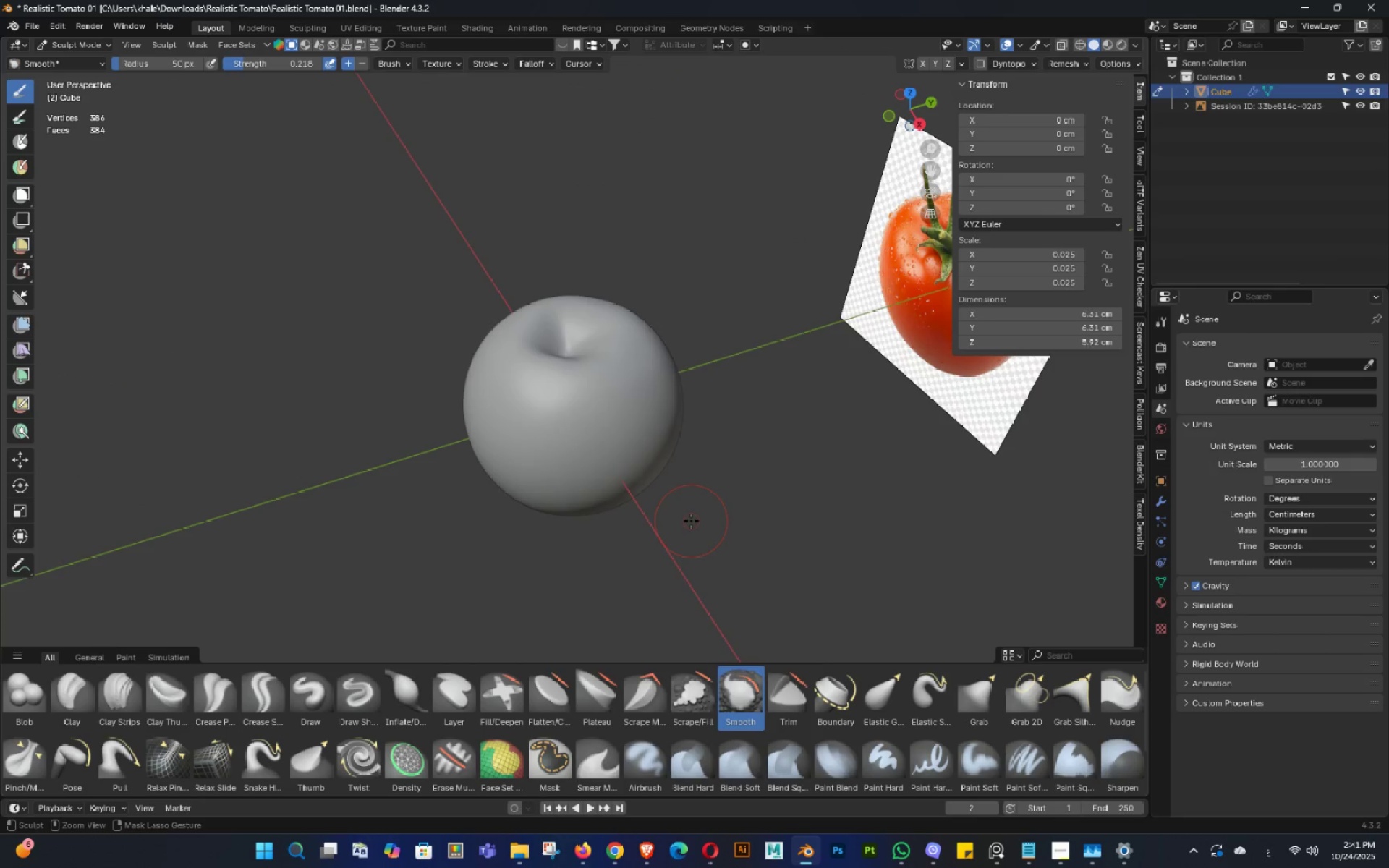 
key(Control+Z)
 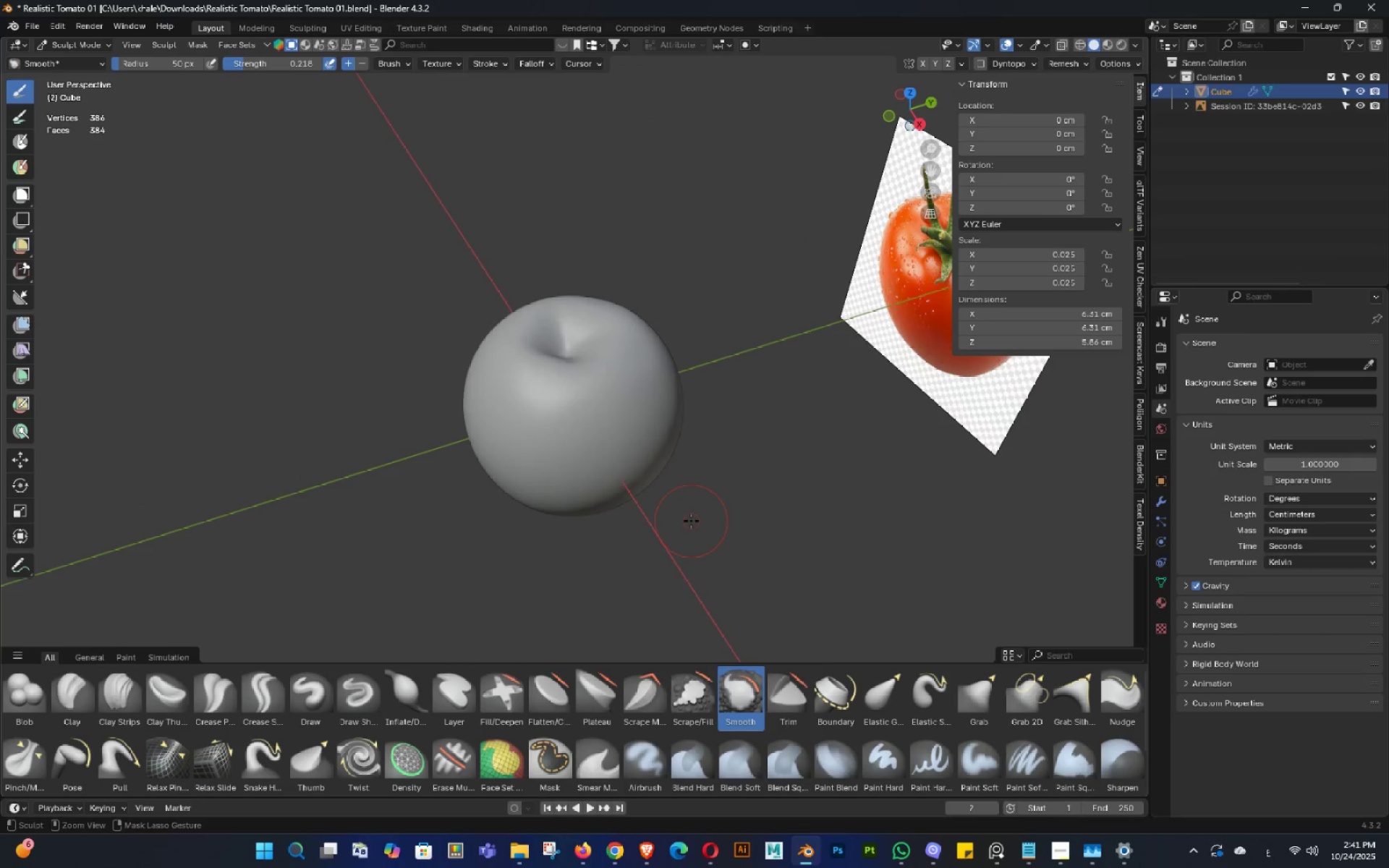 
key(Control+Z)
 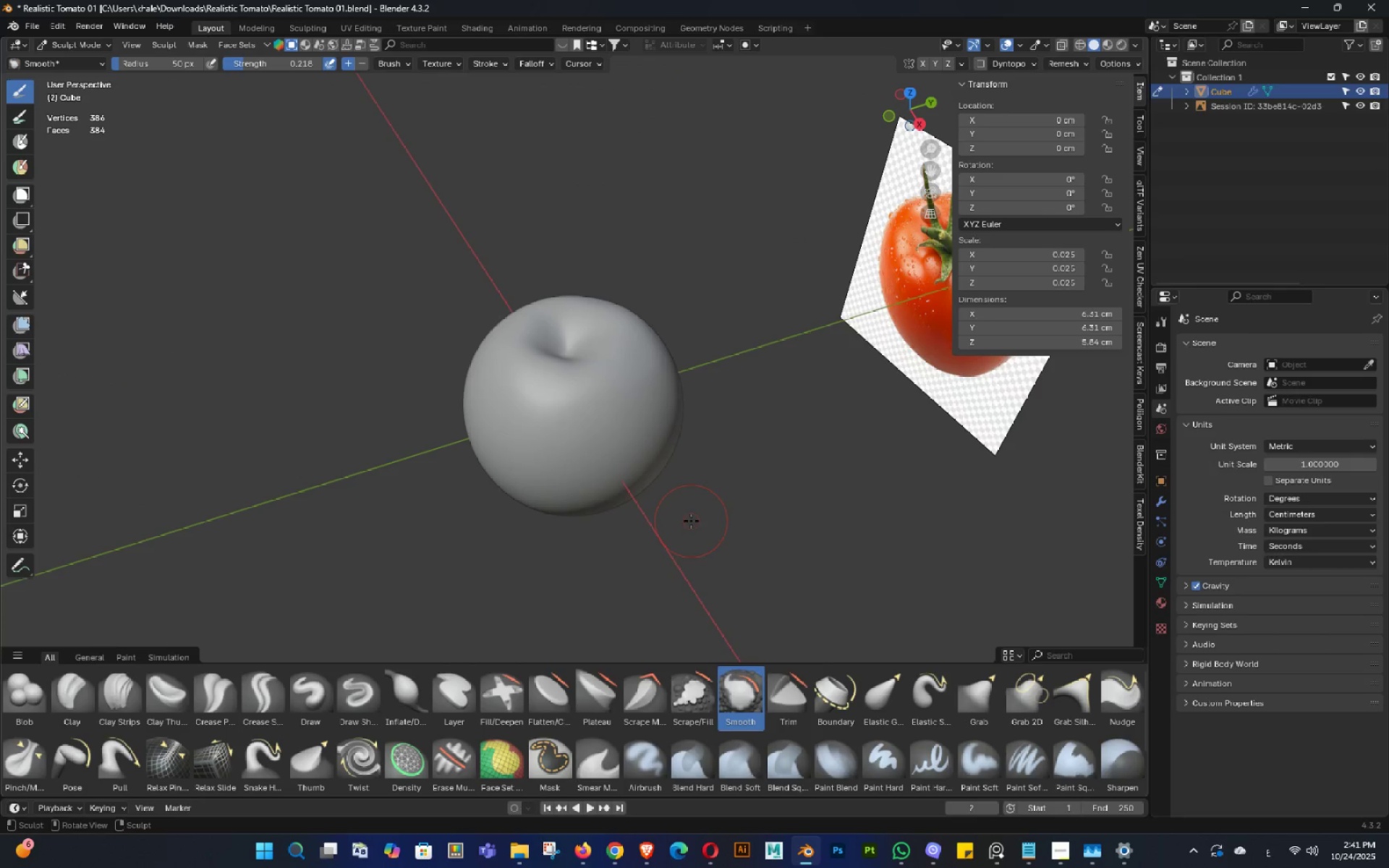 
key(Backquote)
 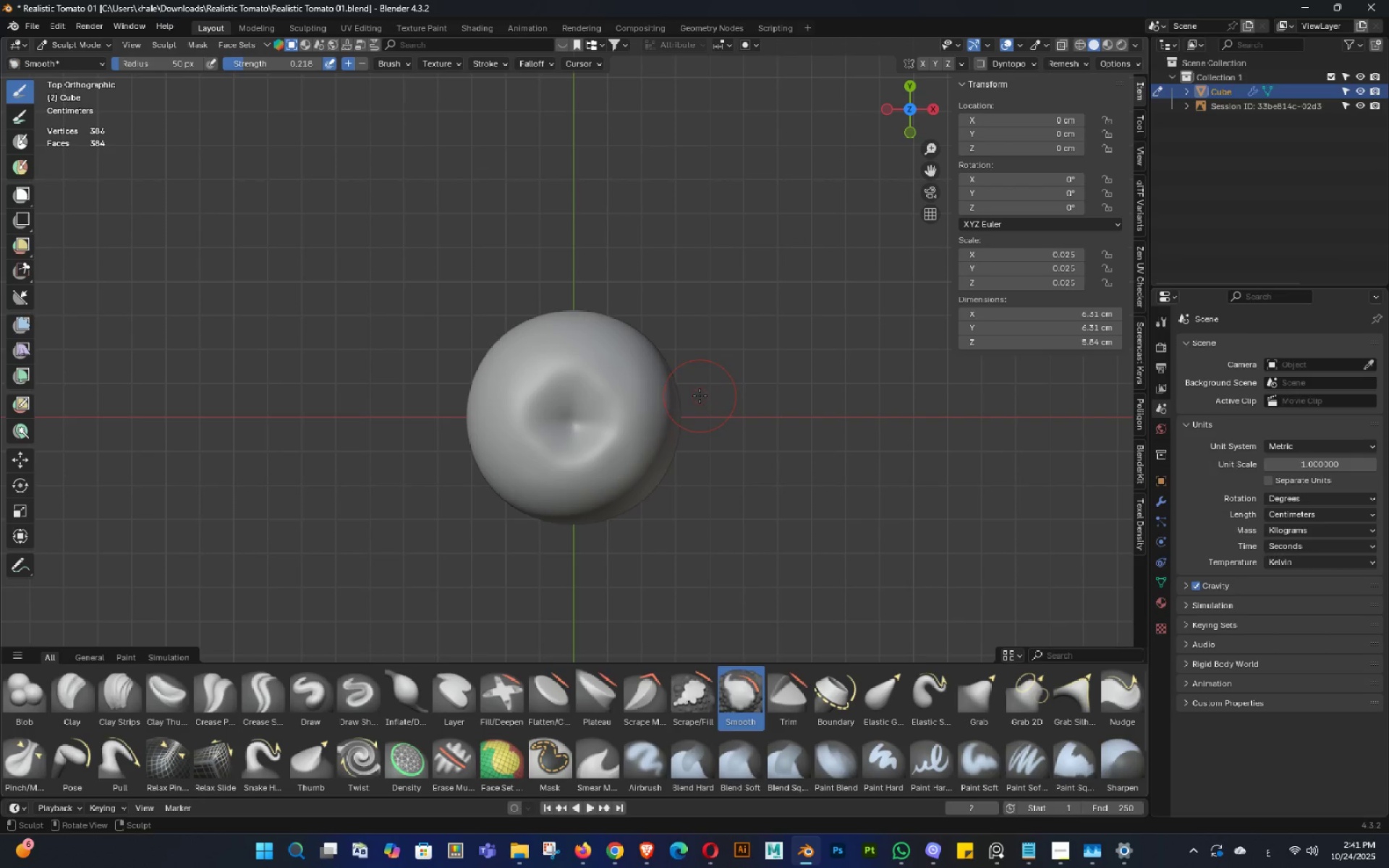 
key(Control+Z)
 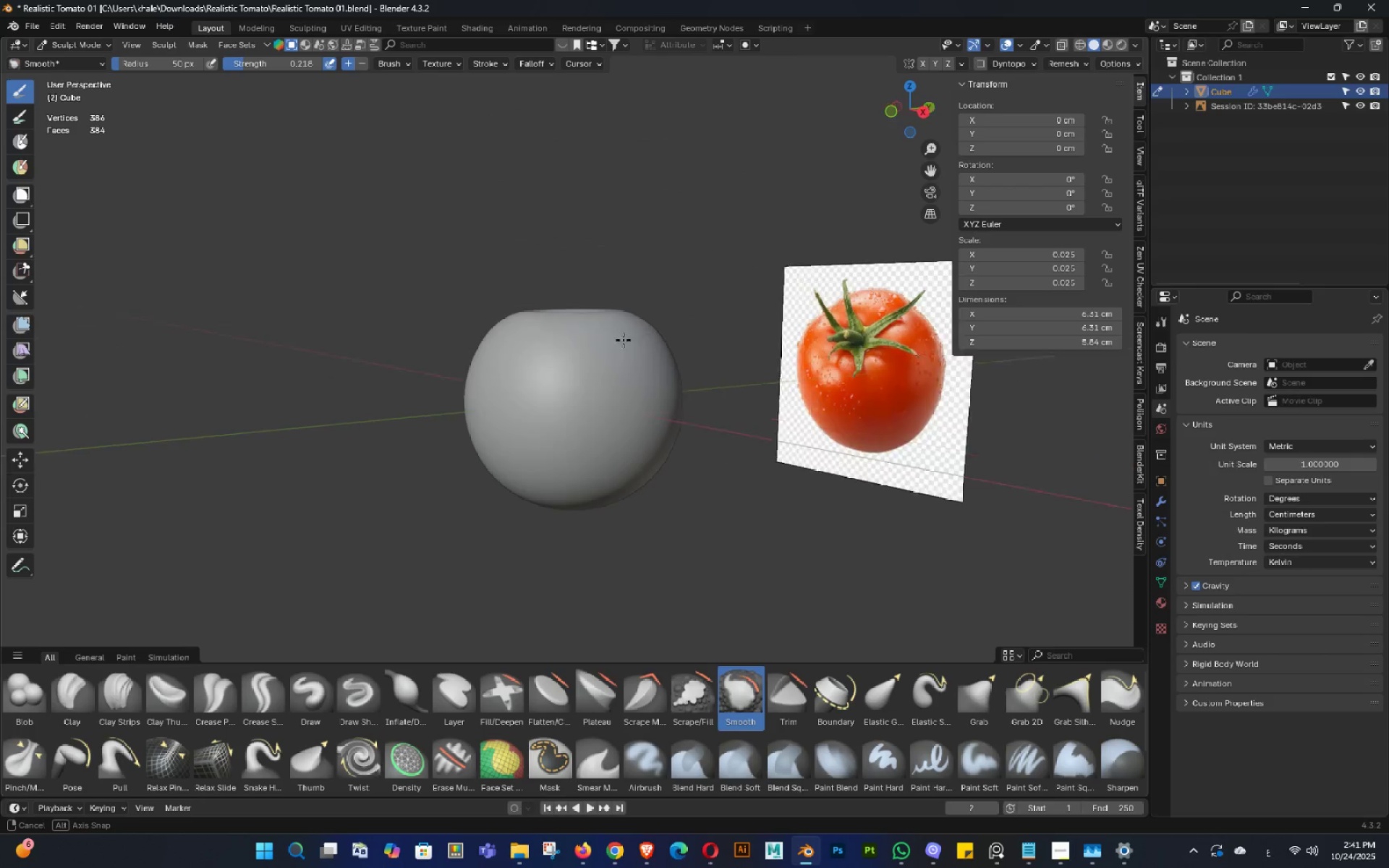 
hold_key(key=ShiftLeft, duration=0.95)
left_click_drag(start_coordinate=[583, 401], to_coordinate=[592, 511])
 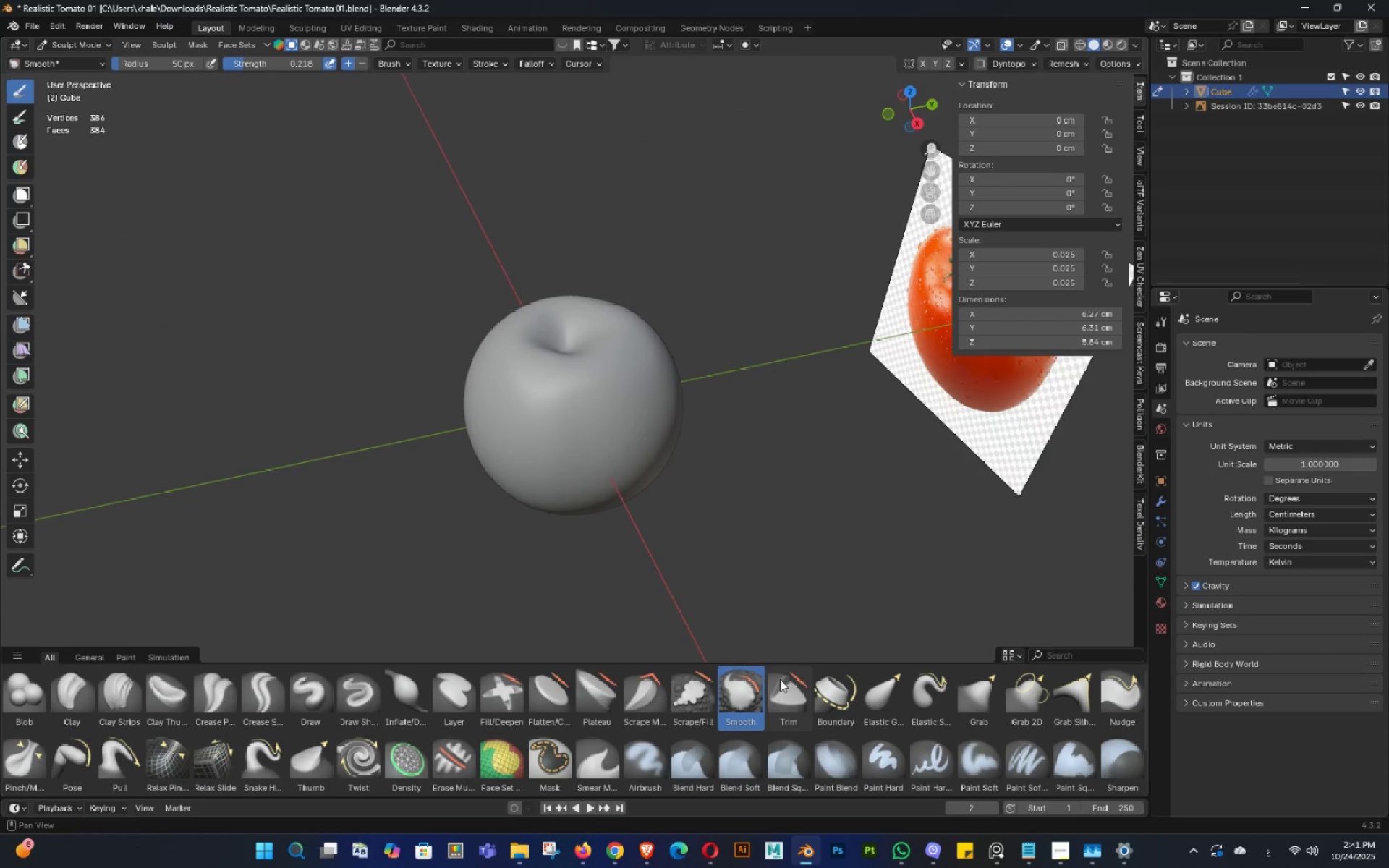 
double_click([672, 571])
 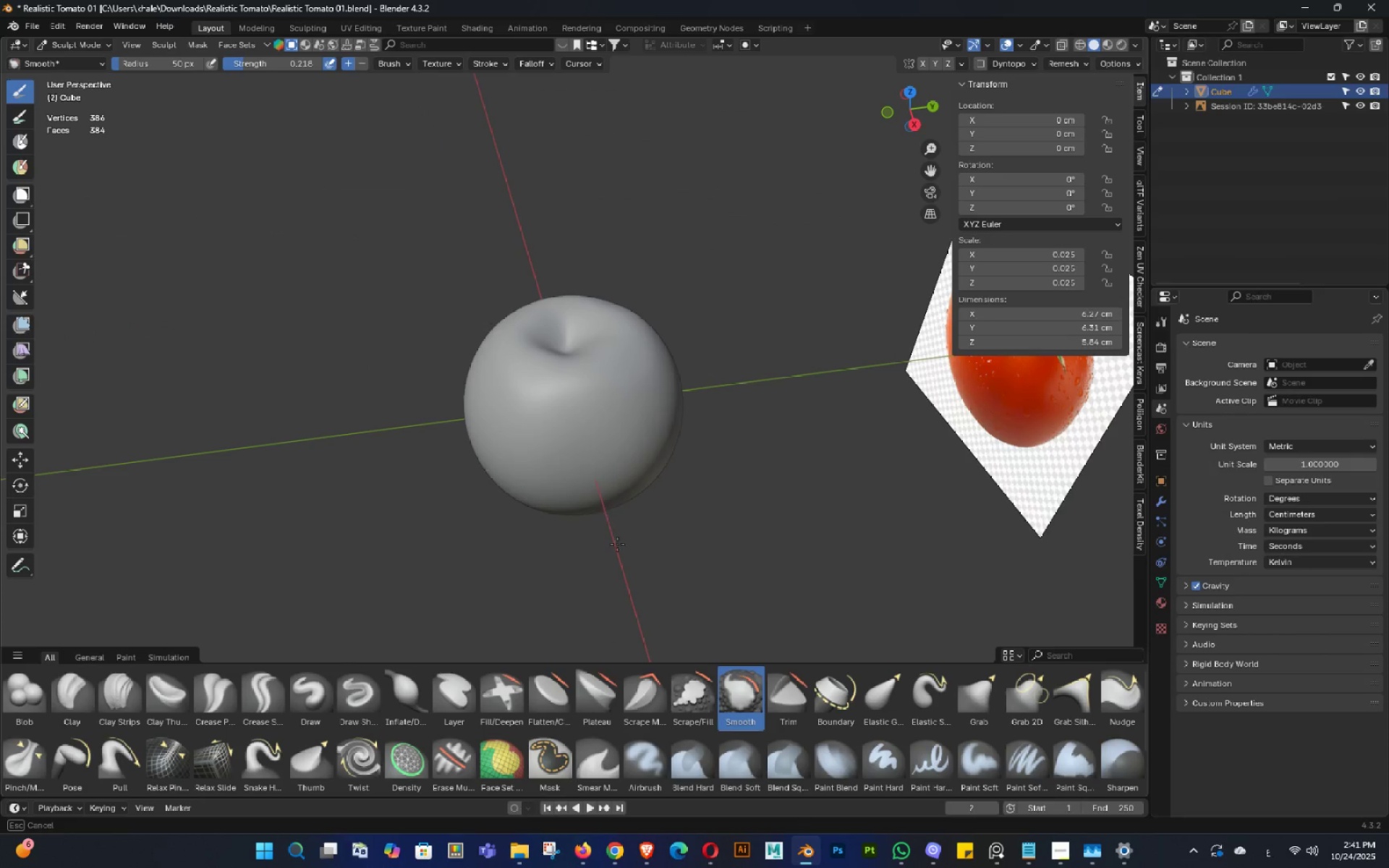 
hold_key(key=ShiftLeft, duration=0.75)
 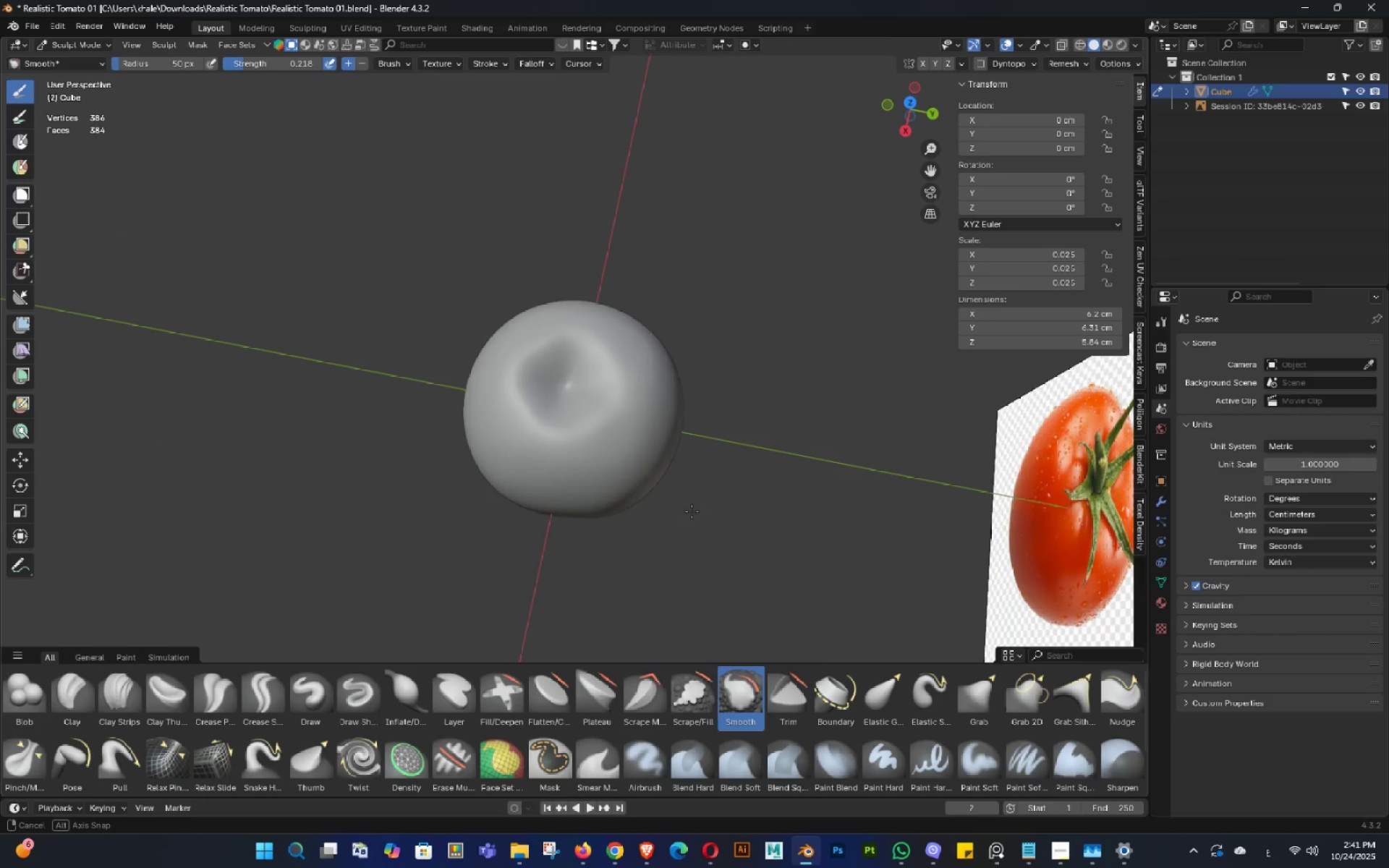 
key(Backquote)
 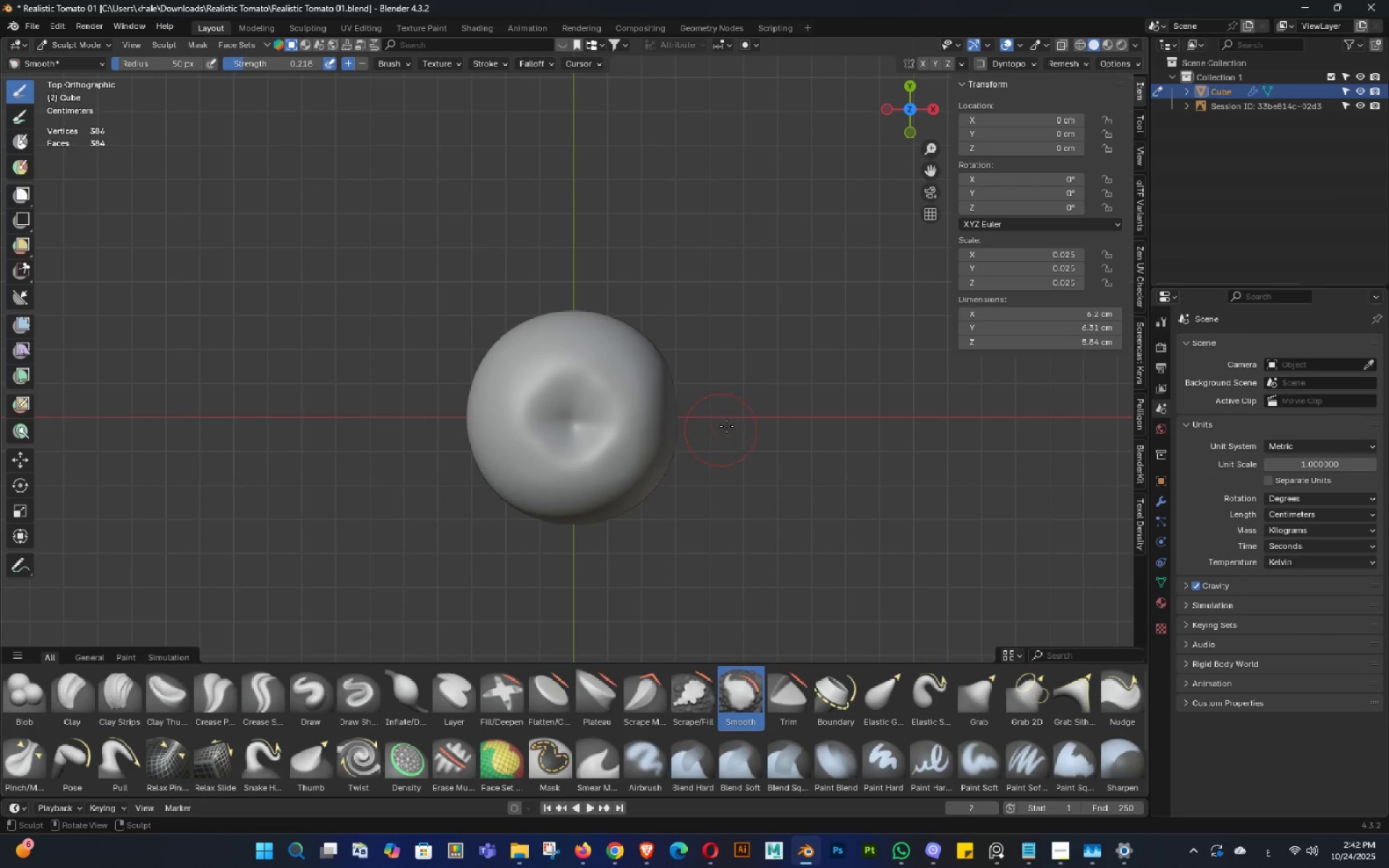 
double_click([699, 298])
 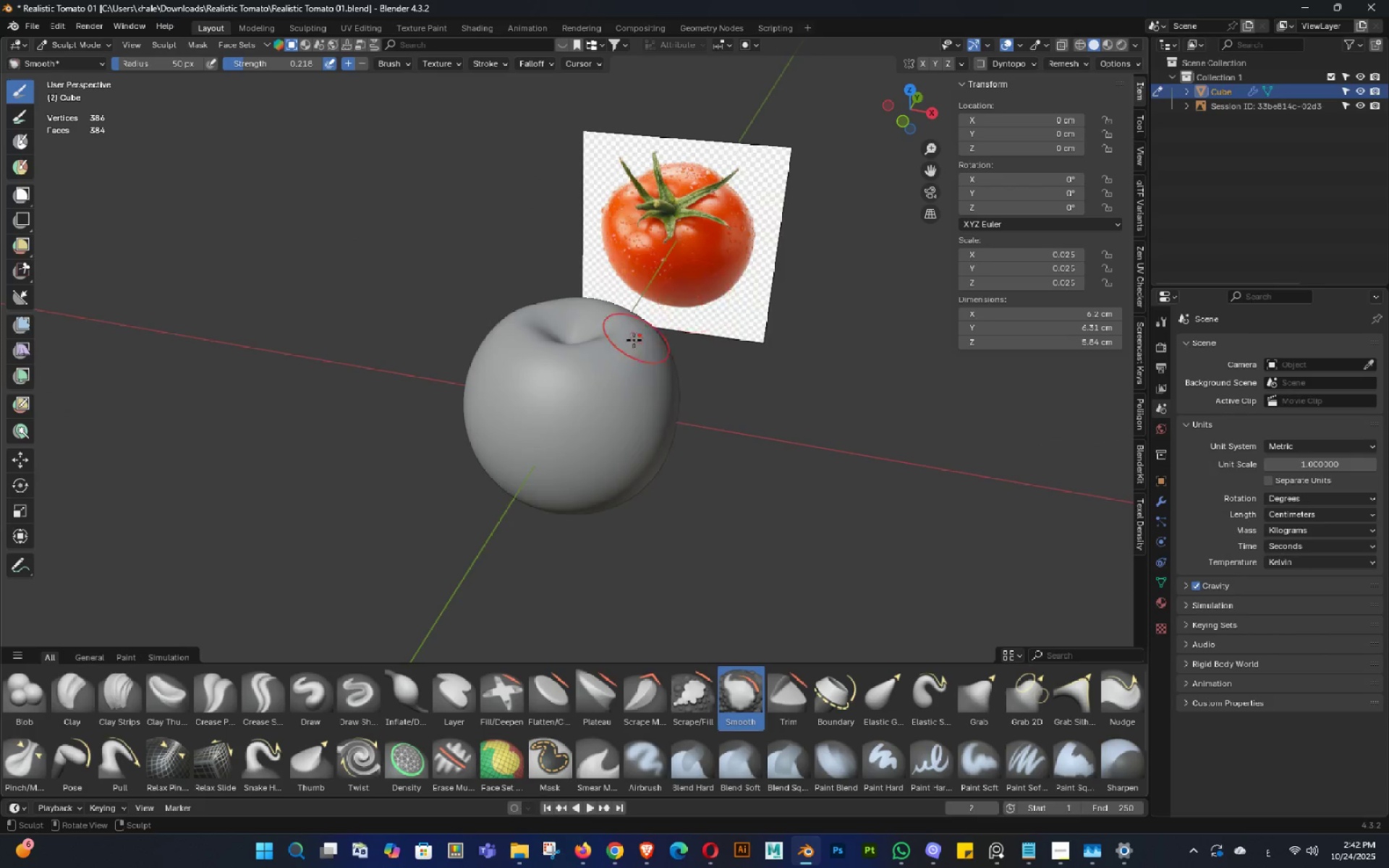 
scroll: coordinate [653, 450], scroll_direction: up, amount: 2.0
 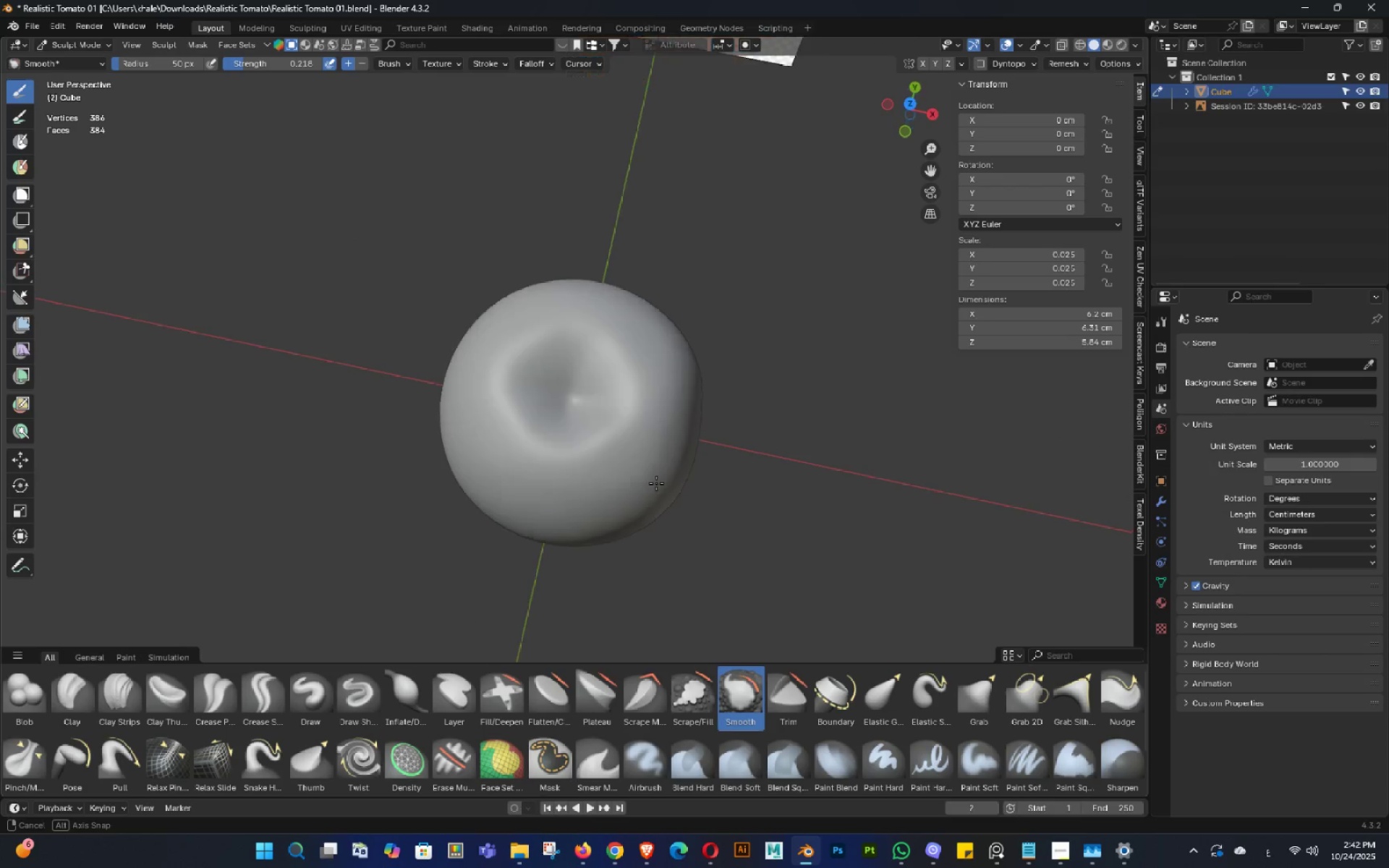 
middle_click([656, 483])
 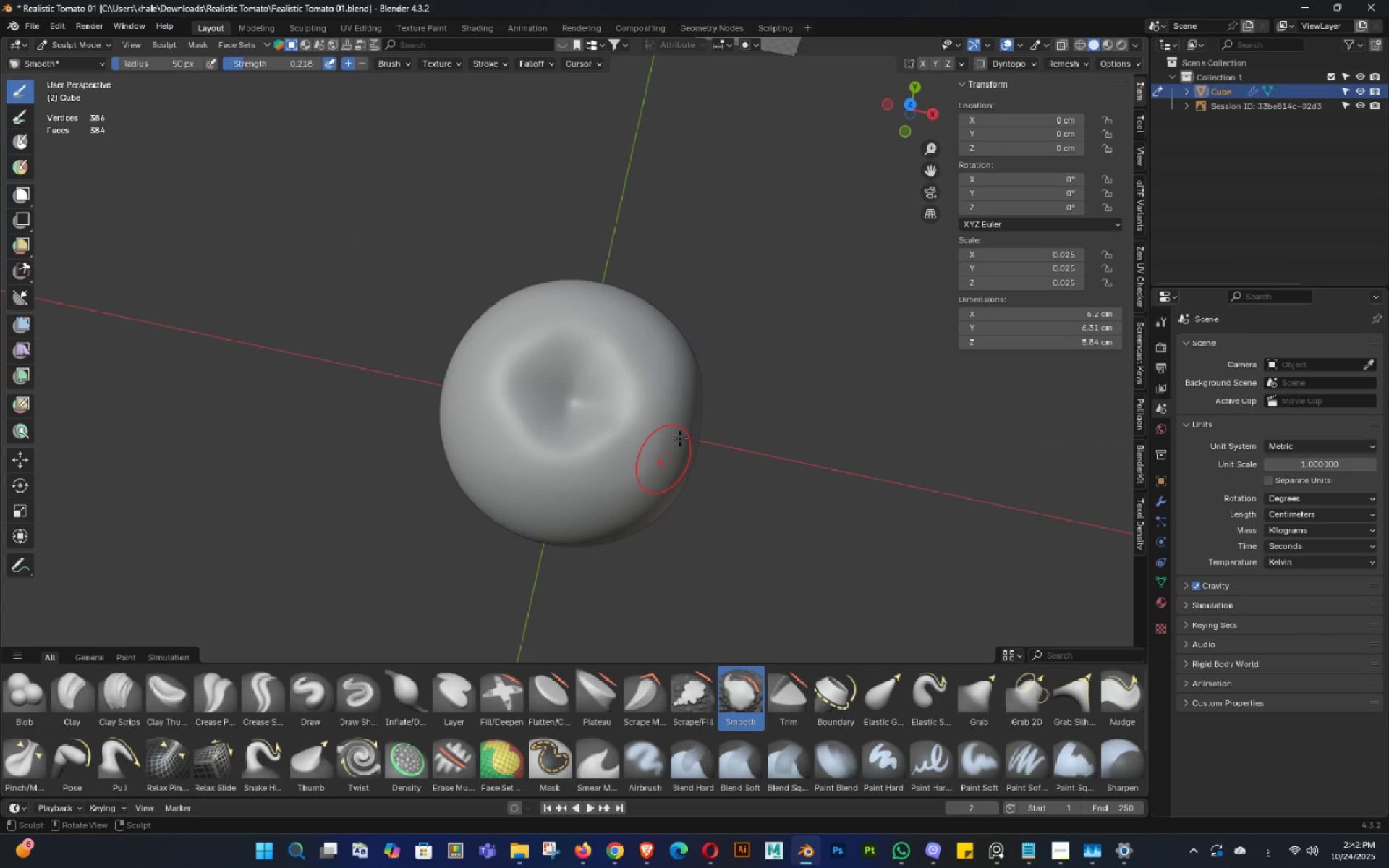 
key(Backquote)
 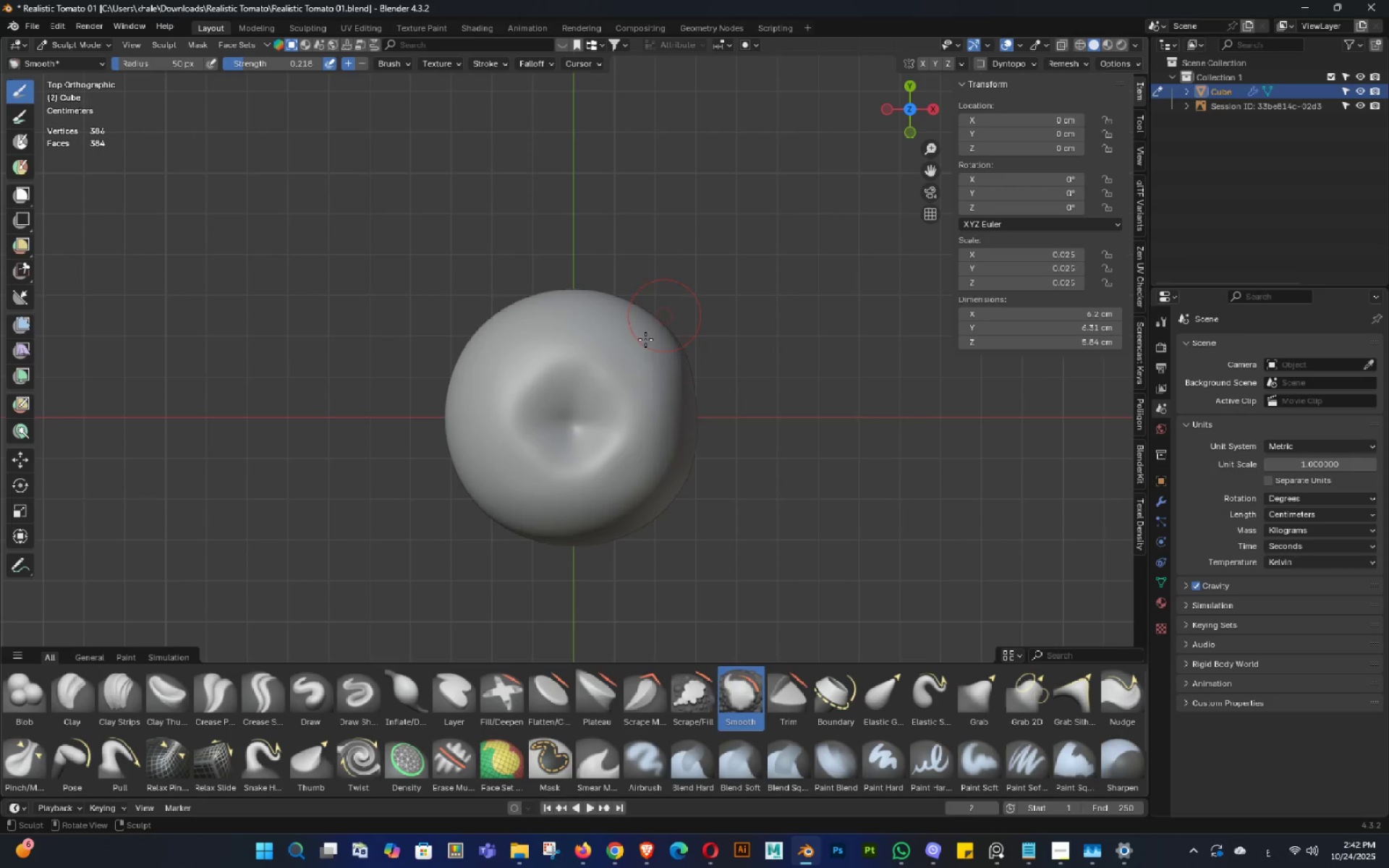 
scroll: coordinate [643, 346], scroll_direction: up, amount: 2.0
 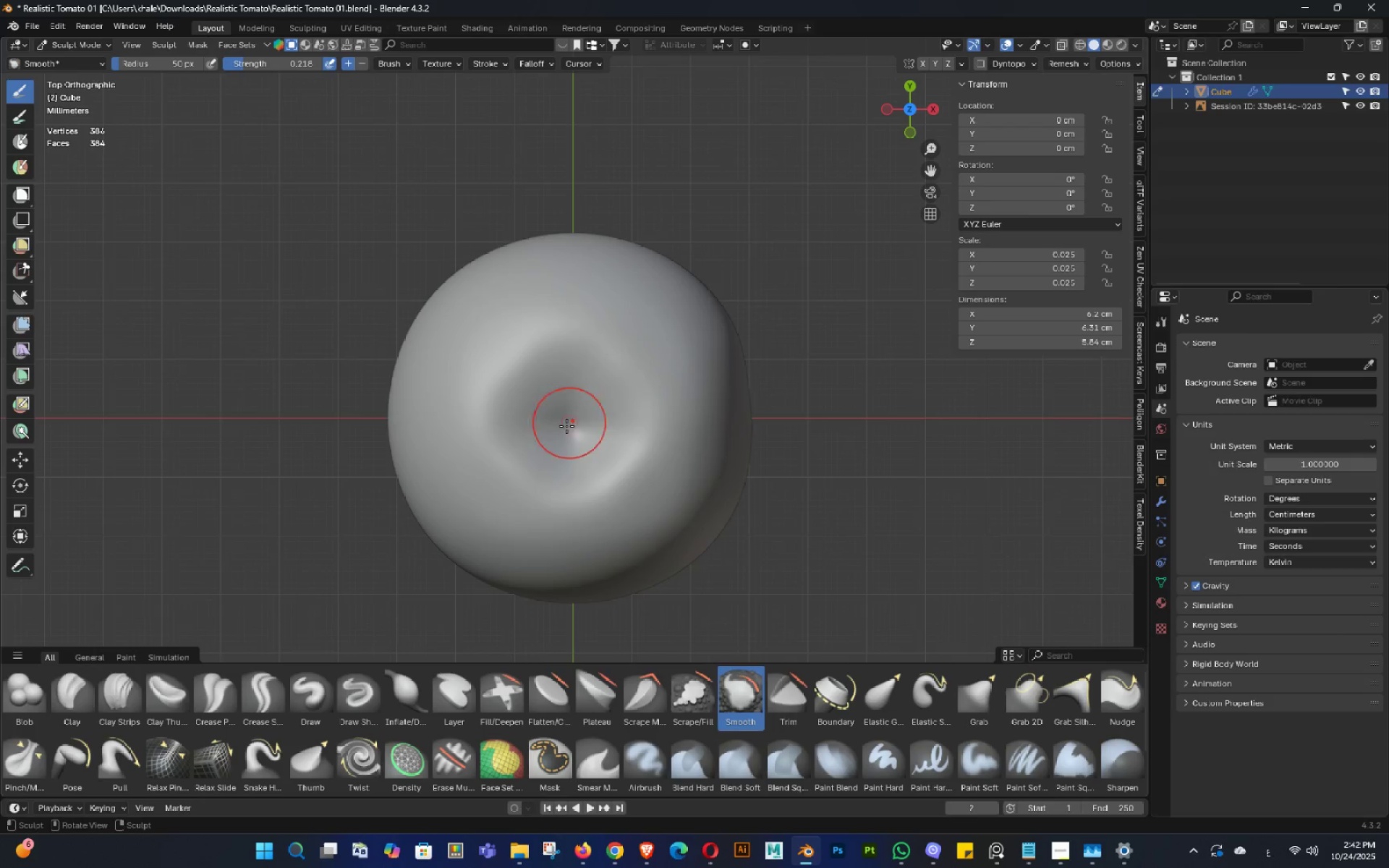 
hold_key(key=ShiftLeft, duration=1.5)
 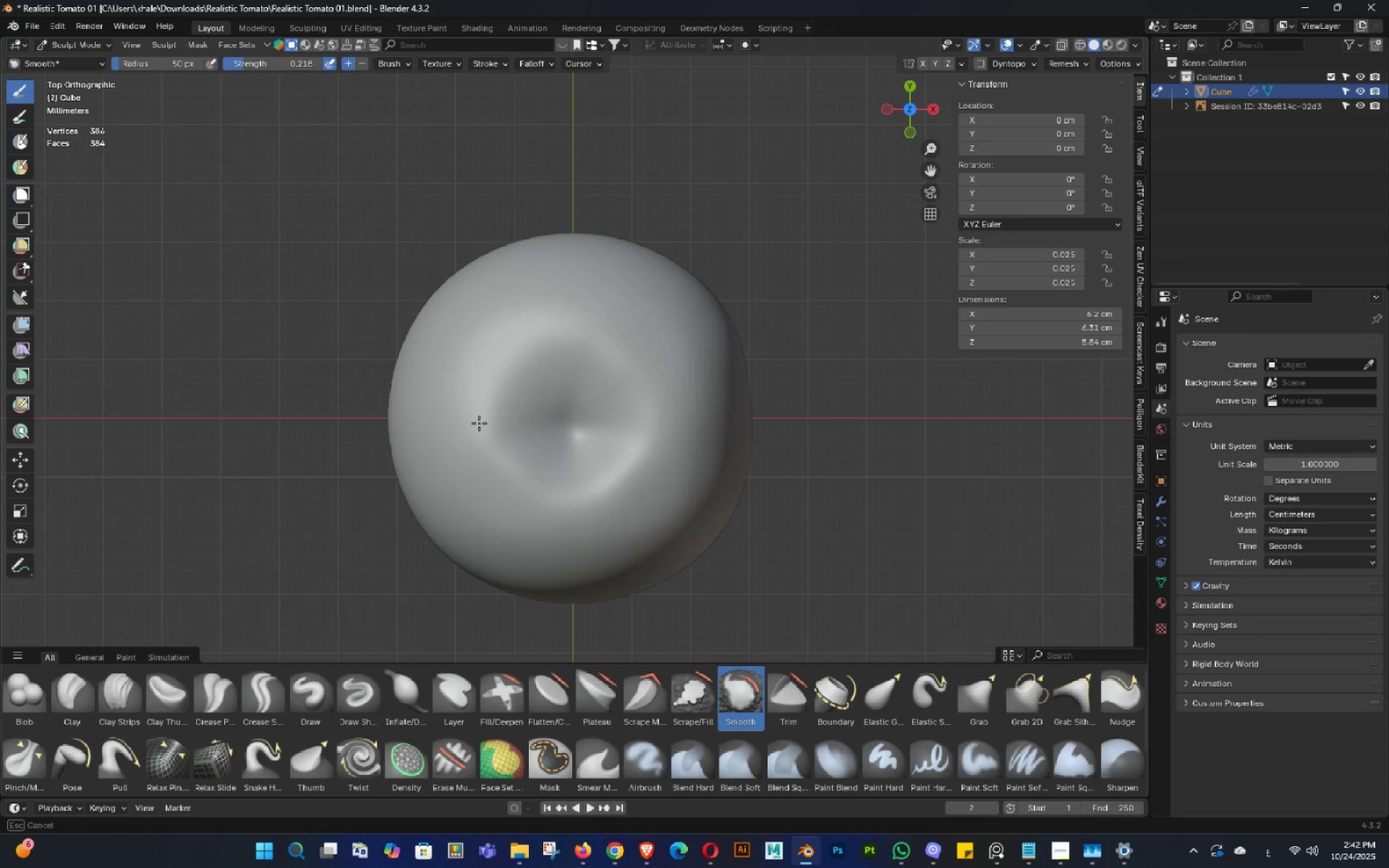 
hold_key(key=ShiftLeft, duration=1.51)
 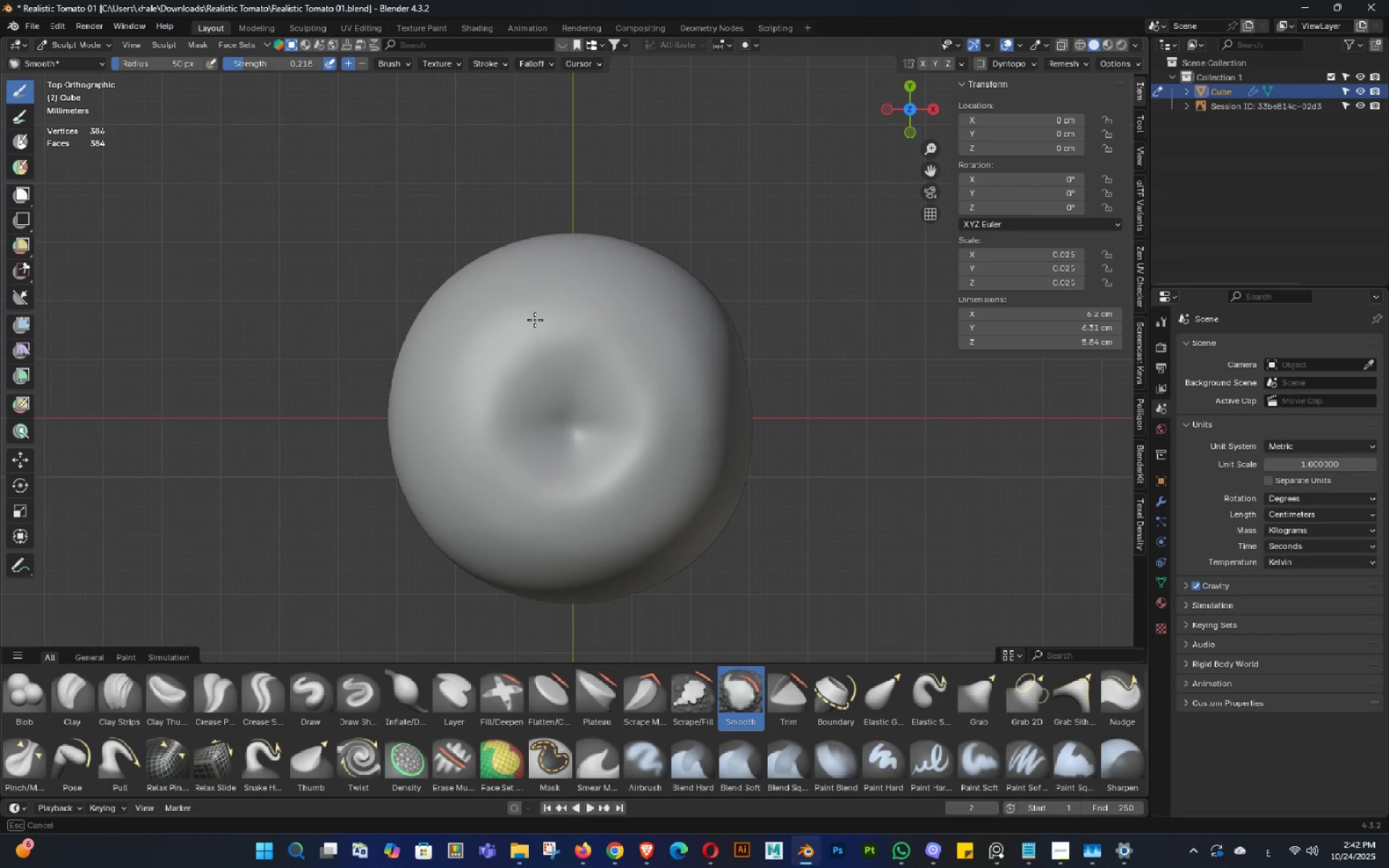 
hold_key(key=ShiftLeft, duration=0.81)
 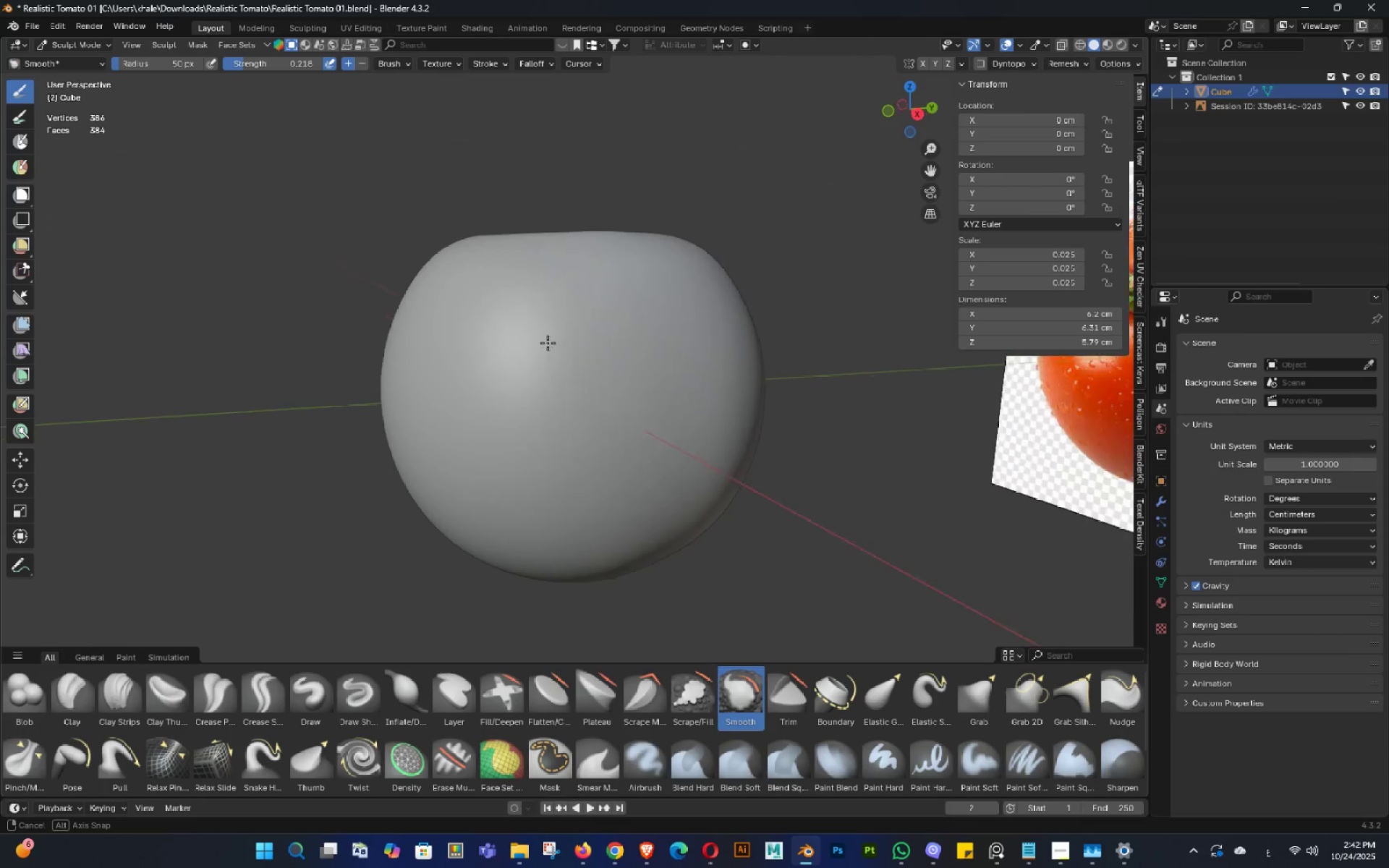 
scroll: coordinate [635, 405], scroll_direction: down, amount: 3.0
 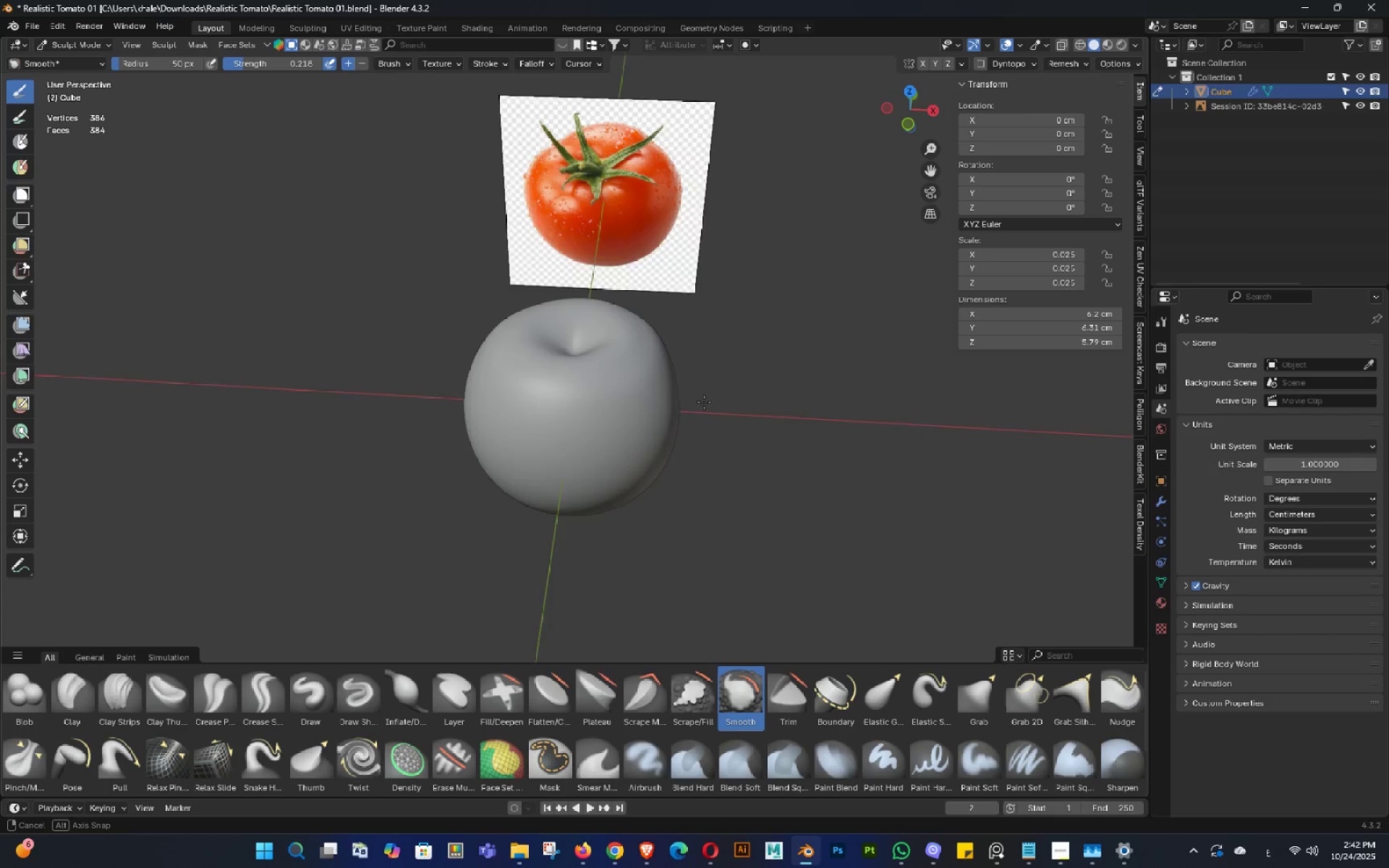 
double_click([716, 403])
 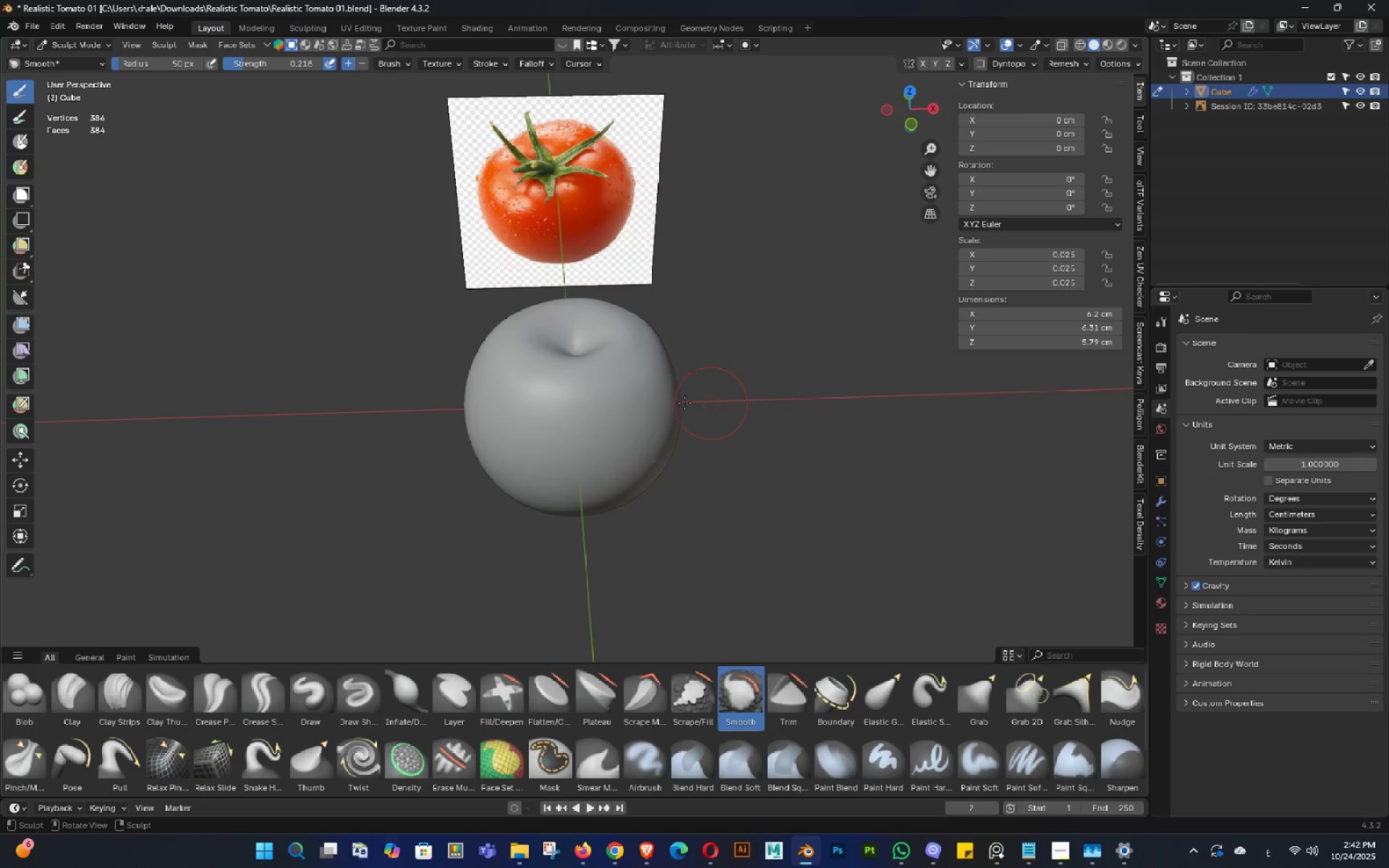 
hold_key(key=ShiftLeft, duration=0.64)
 